 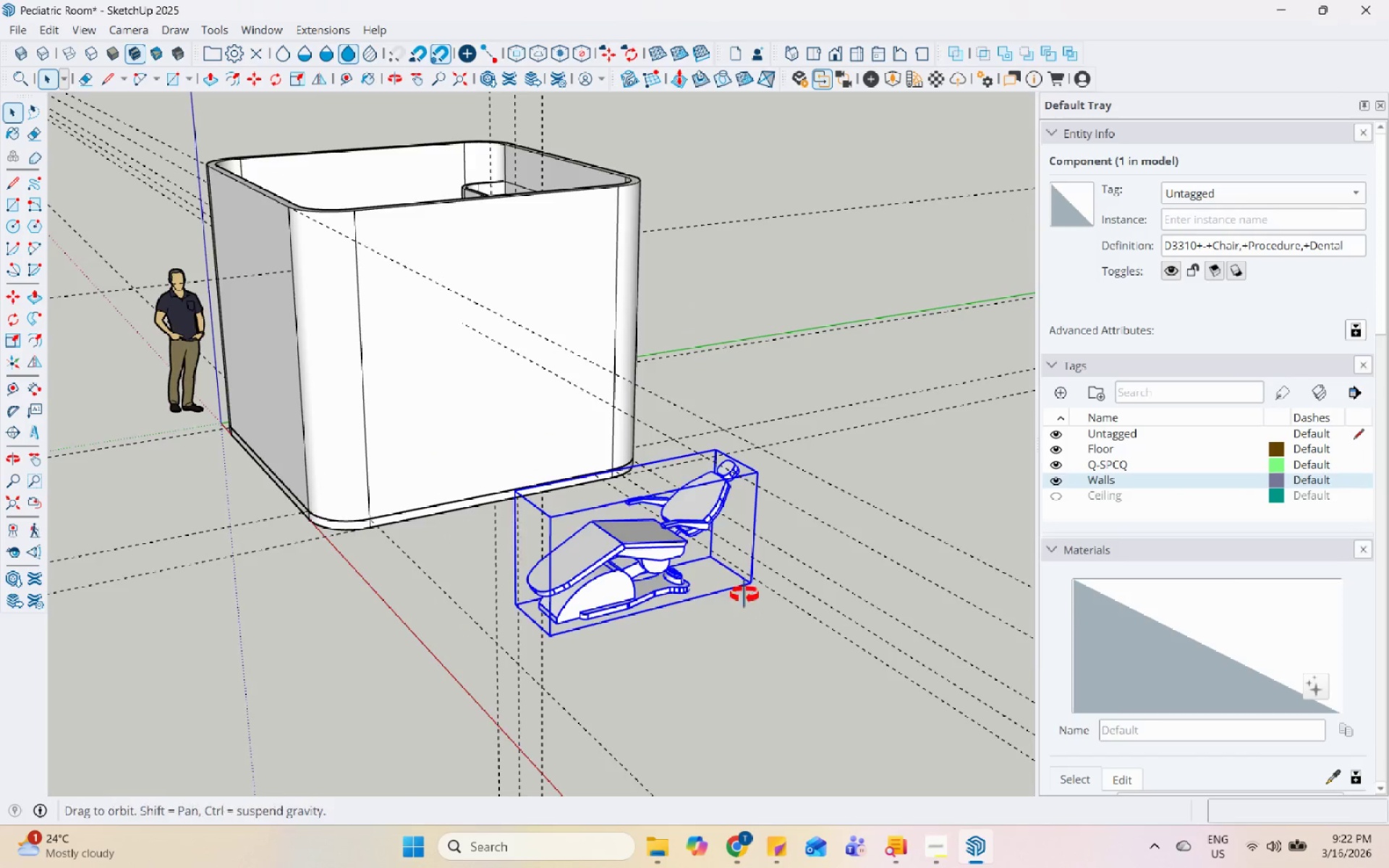 
left_click([849, 632])
 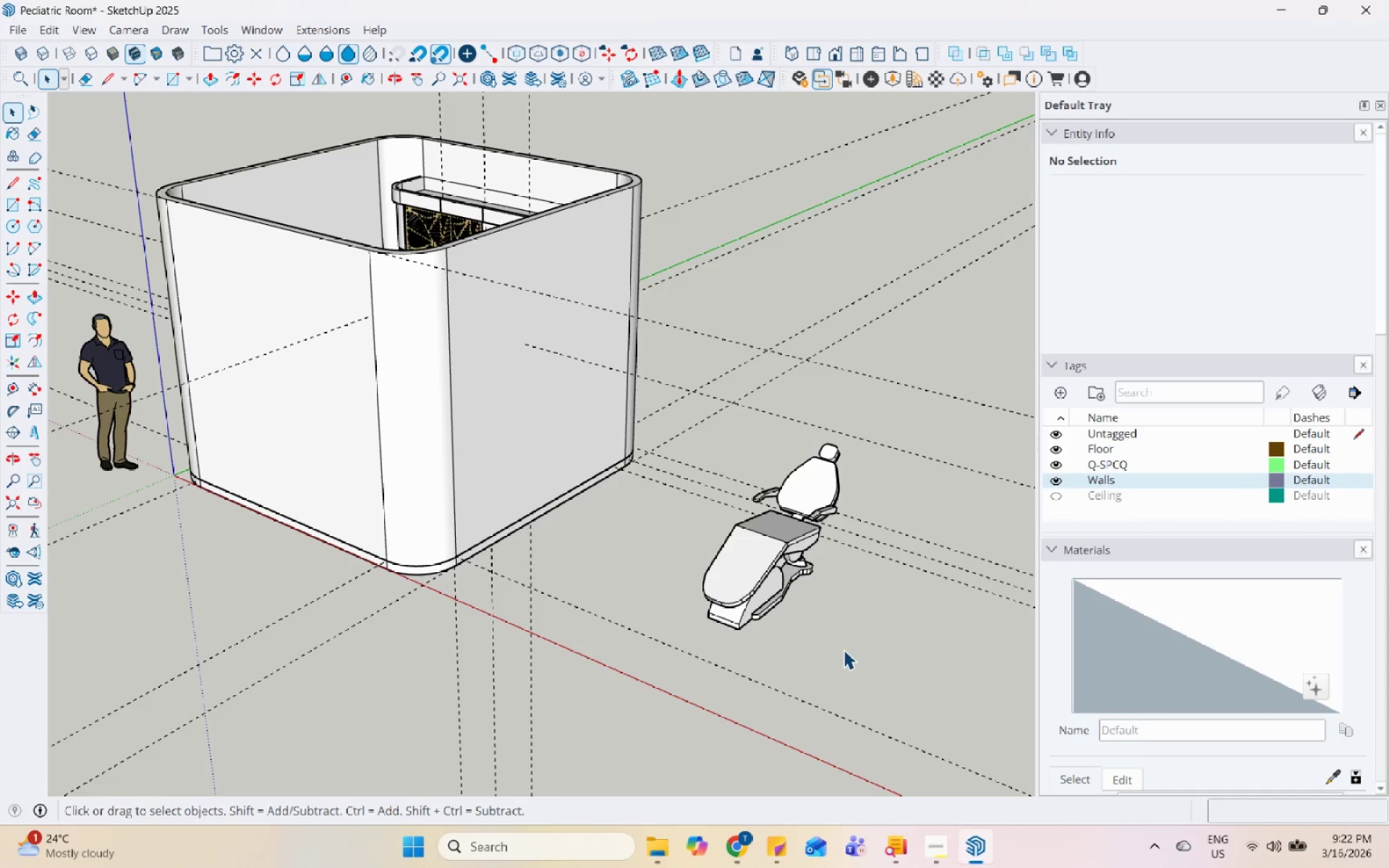 
wait(10.44)
 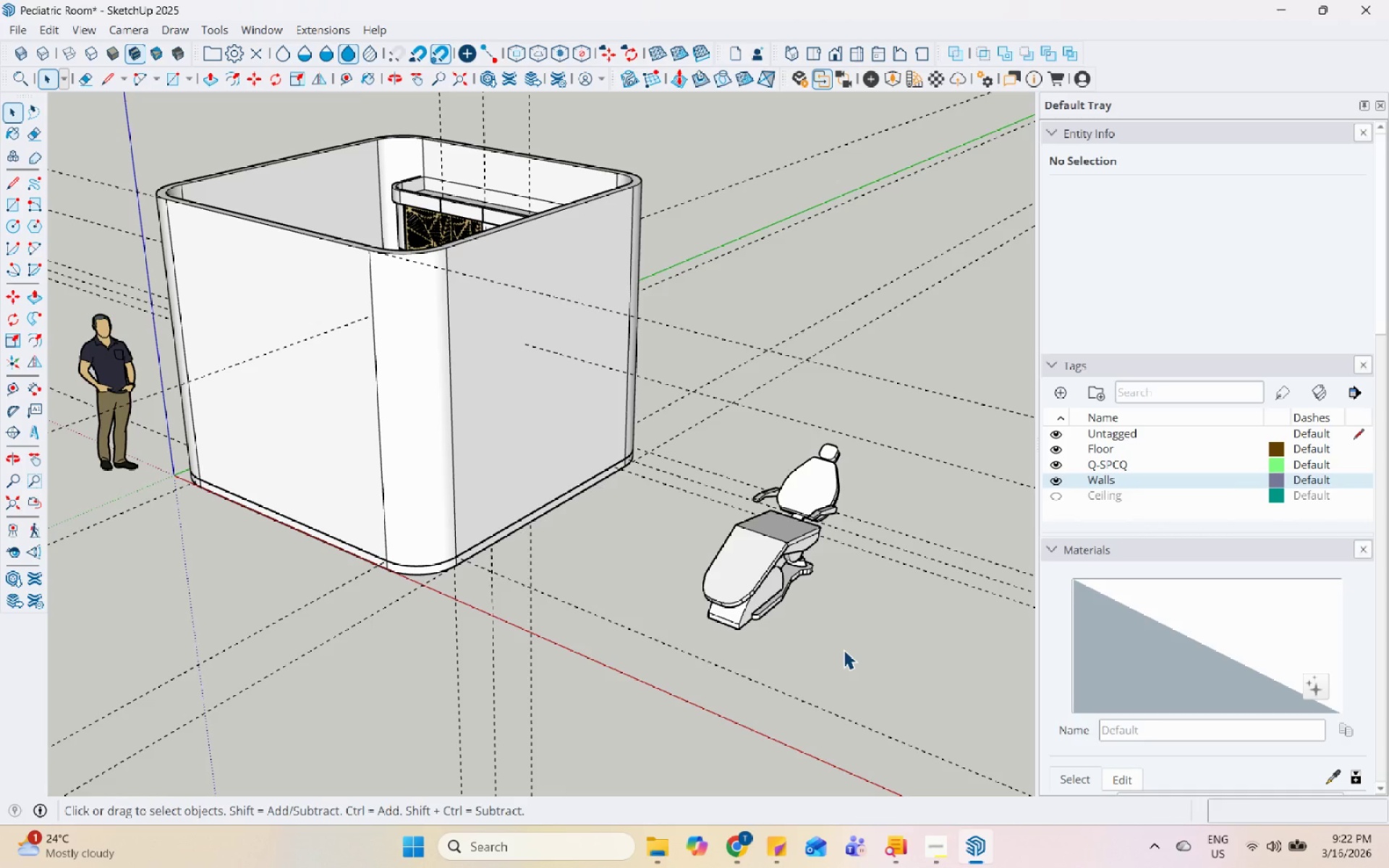 
scroll: coordinate [212, 375], scroll_direction: up, amount: 19.0
 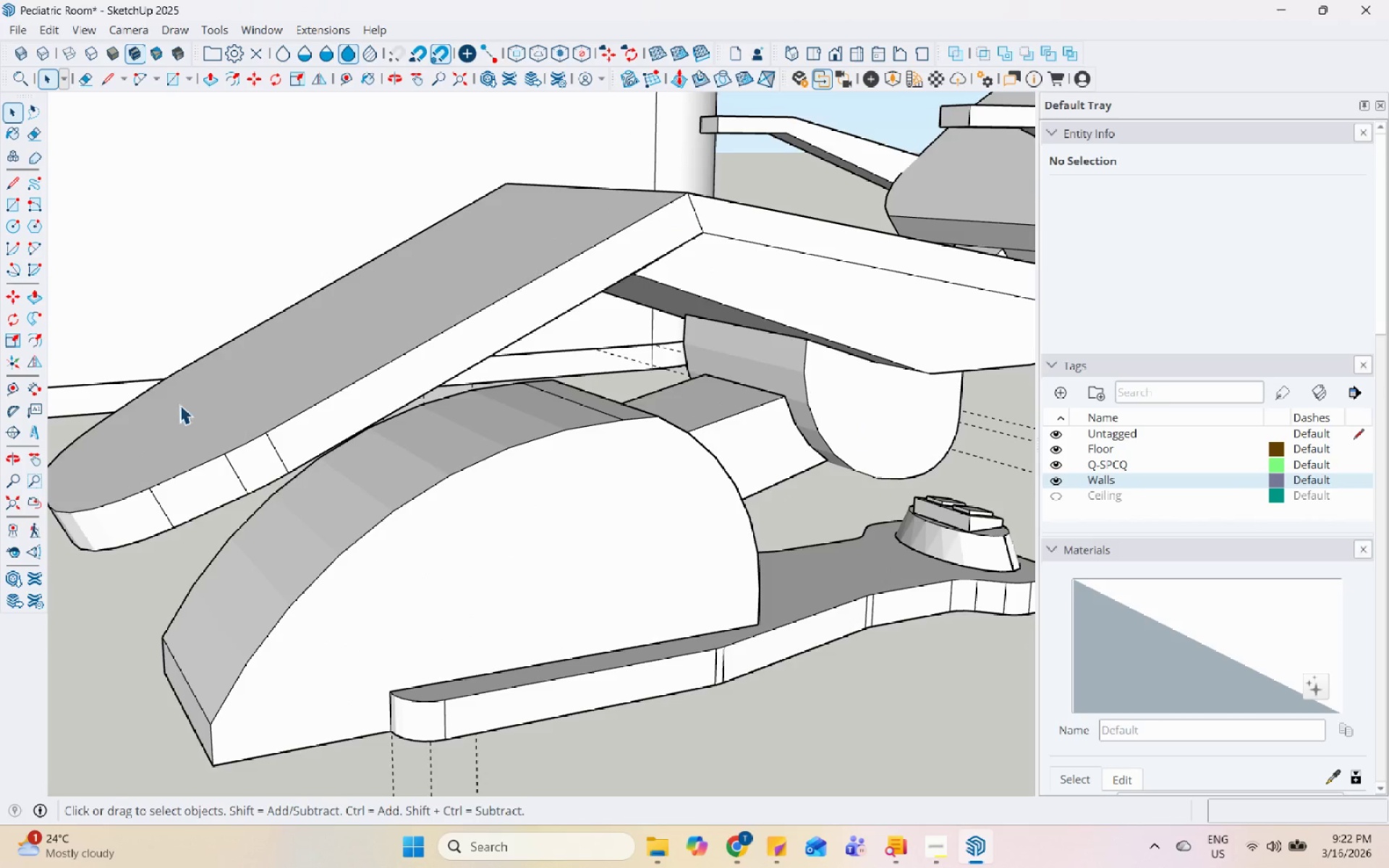 
scroll: coordinate [443, 516], scroll_direction: down, amount: 9.0
 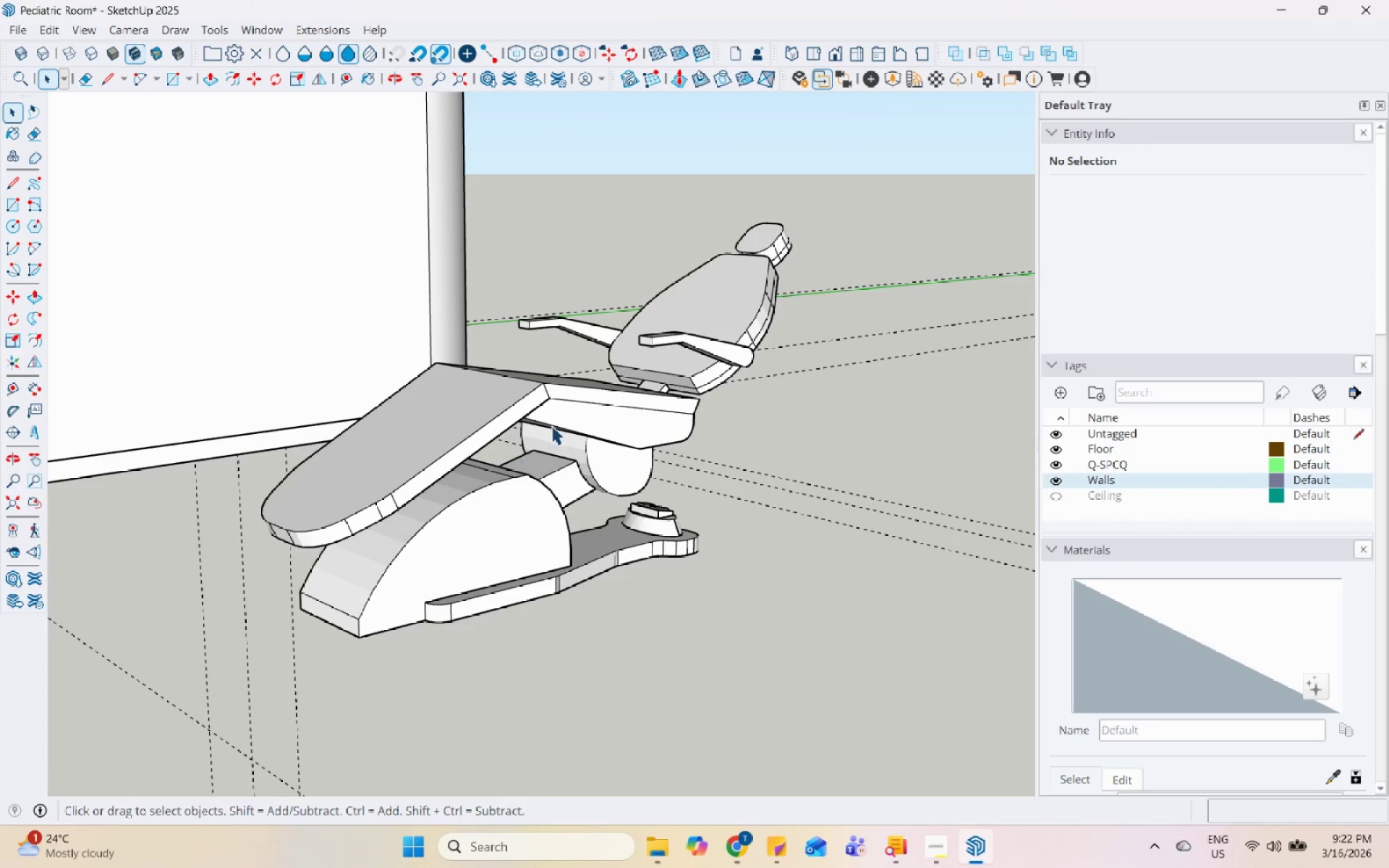 
scroll: coordinate [690, 352], scroll_direction: up, amount: 8.0
 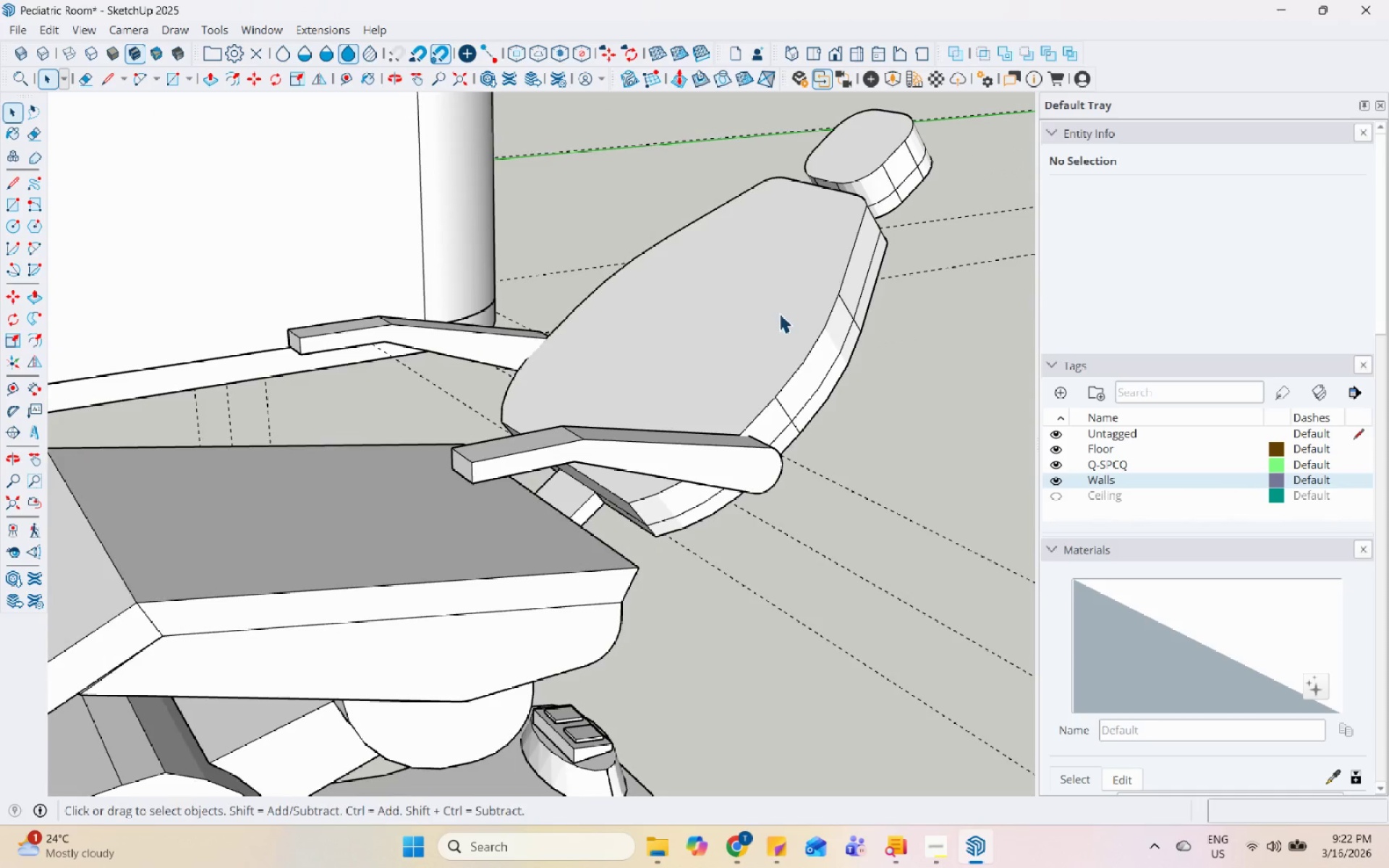 
double_click([810, 299])
 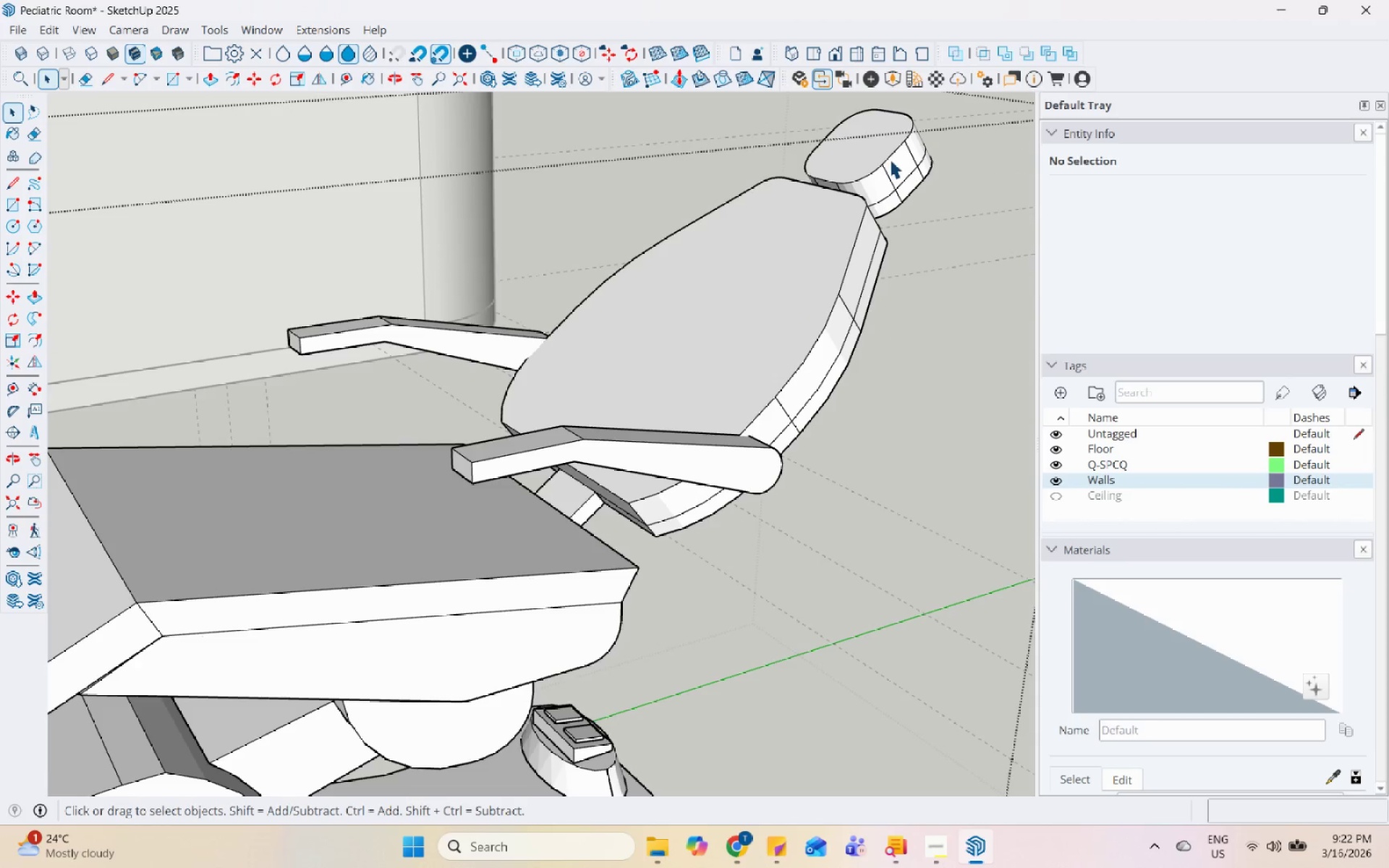 
triple_click([885, 152])
 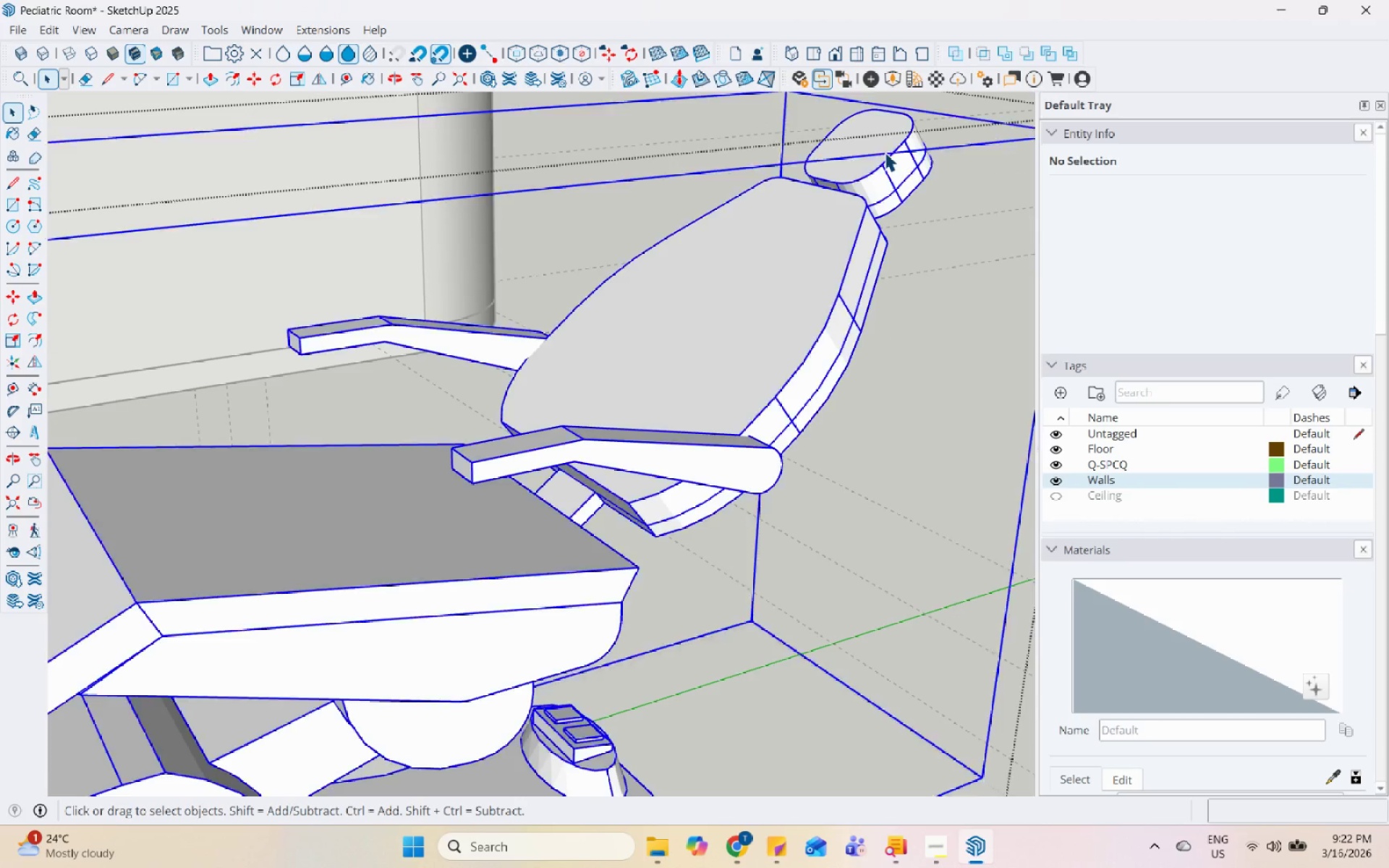 
triple_click([885, 152])
 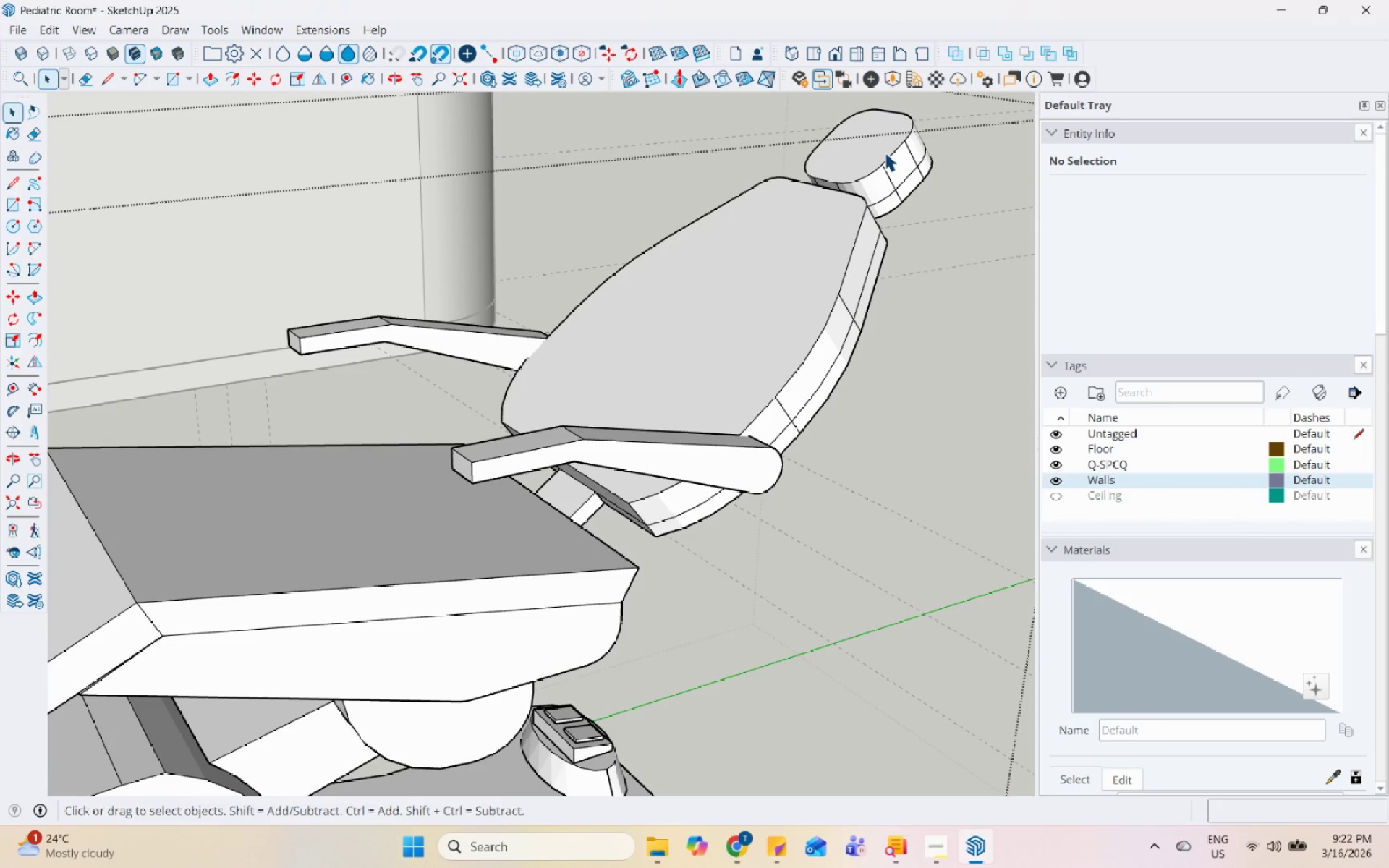 
left_click([886, 152])
 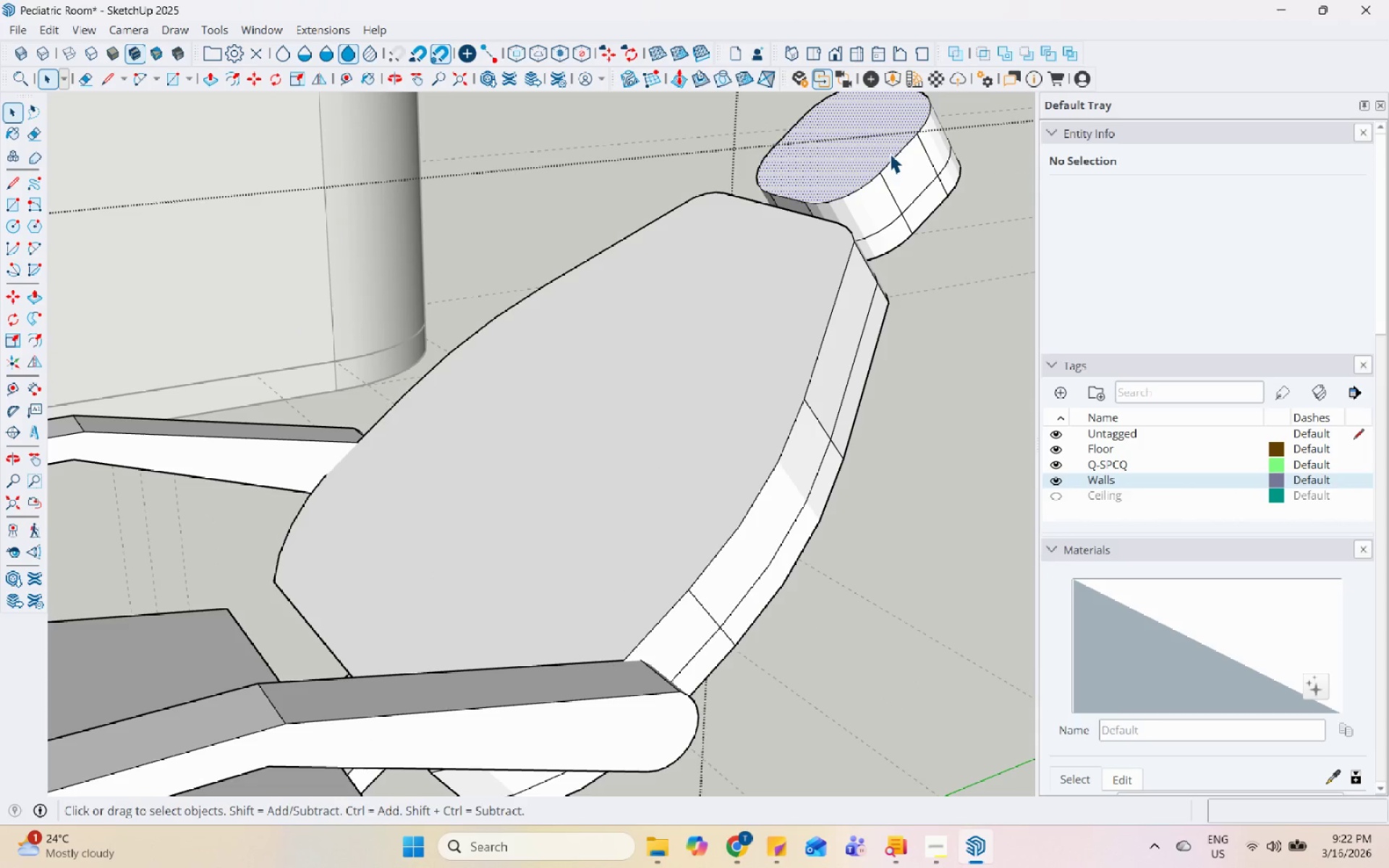 
scroll: coordinate [885, 152], scroll_direction: up, amount: 5.0
 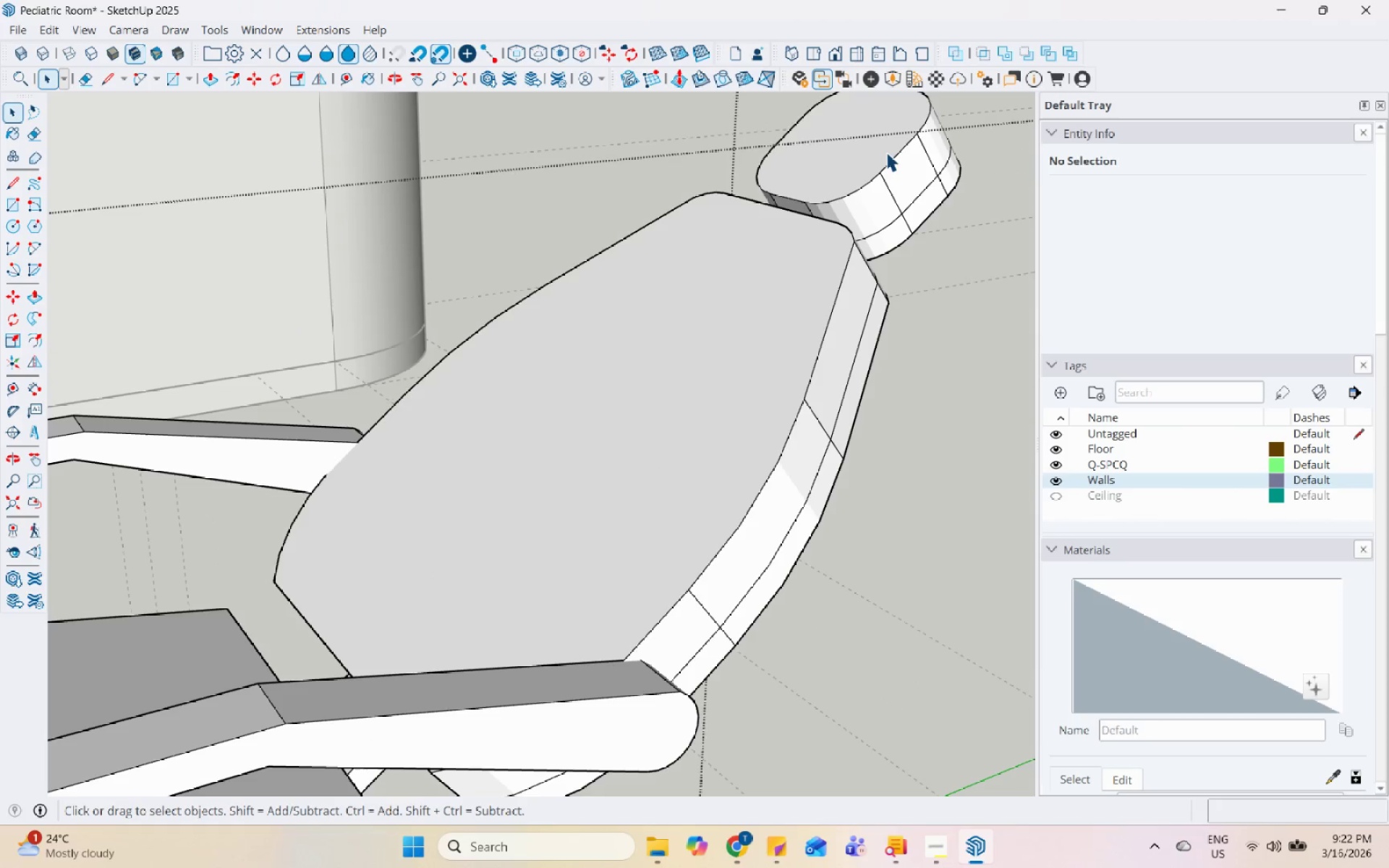 
left_click([890, 153])
 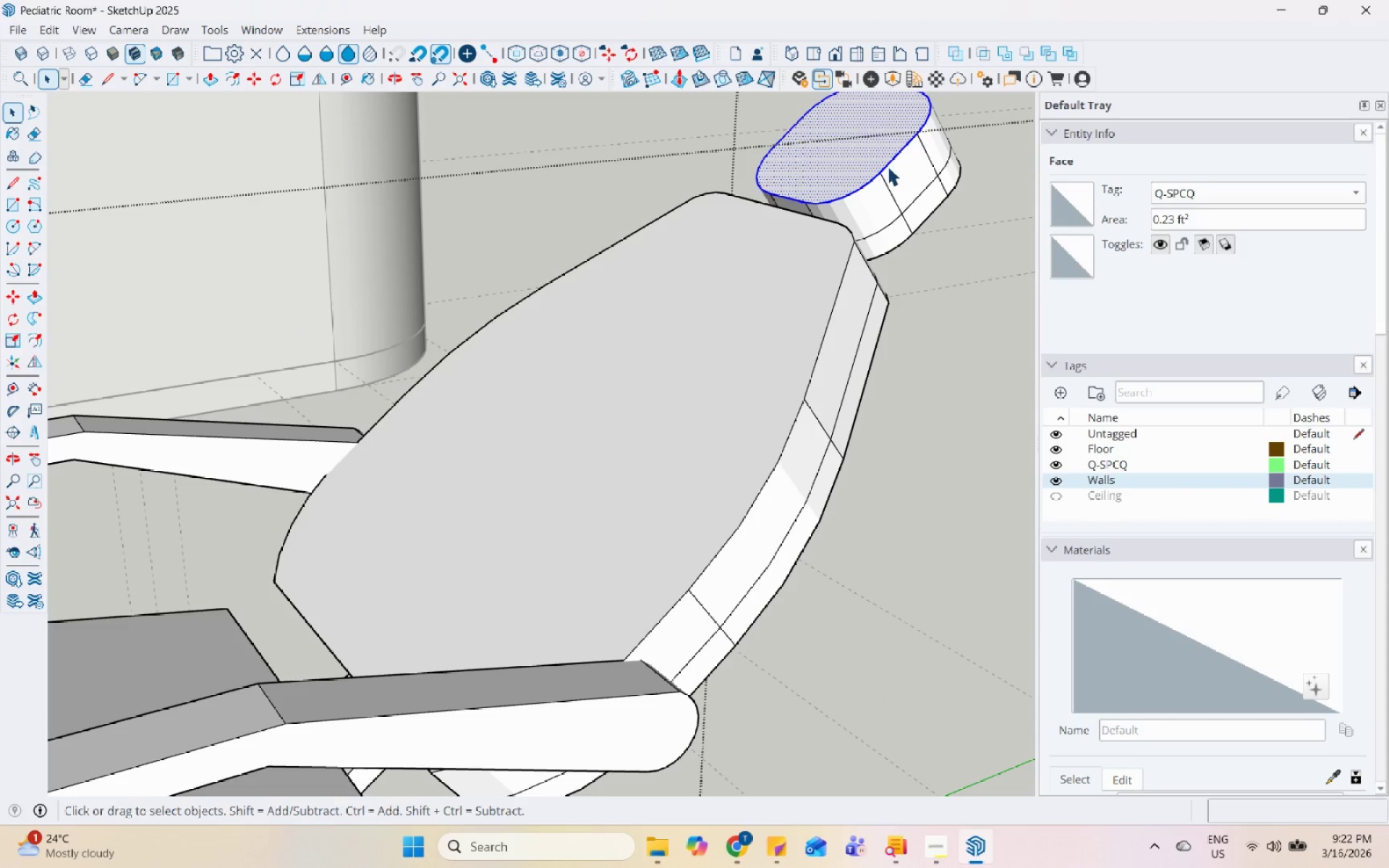 
scroll: coordinate [831, 174], scroll_direction: none, amount: 0.0
 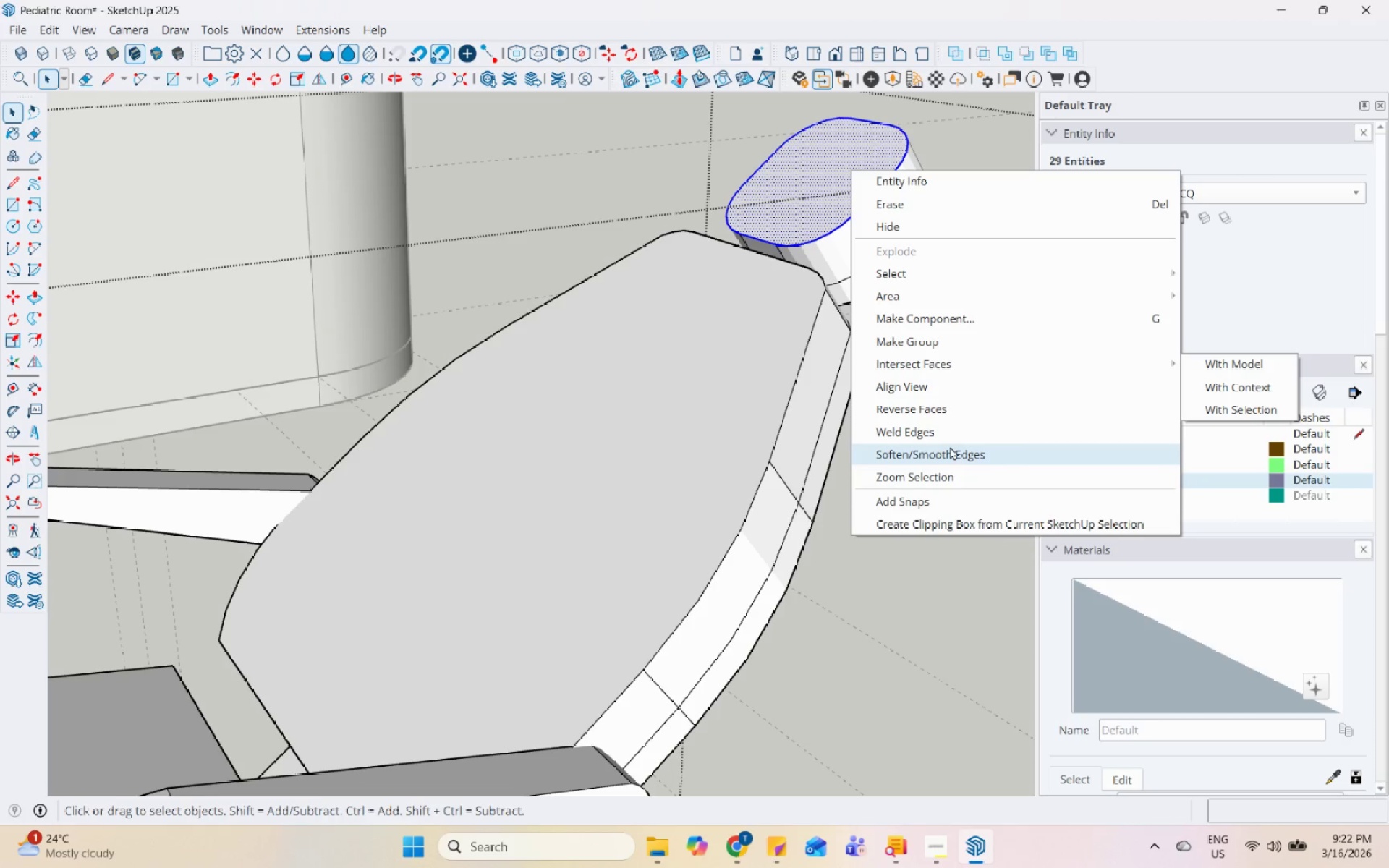 
left_click([964, 455])
 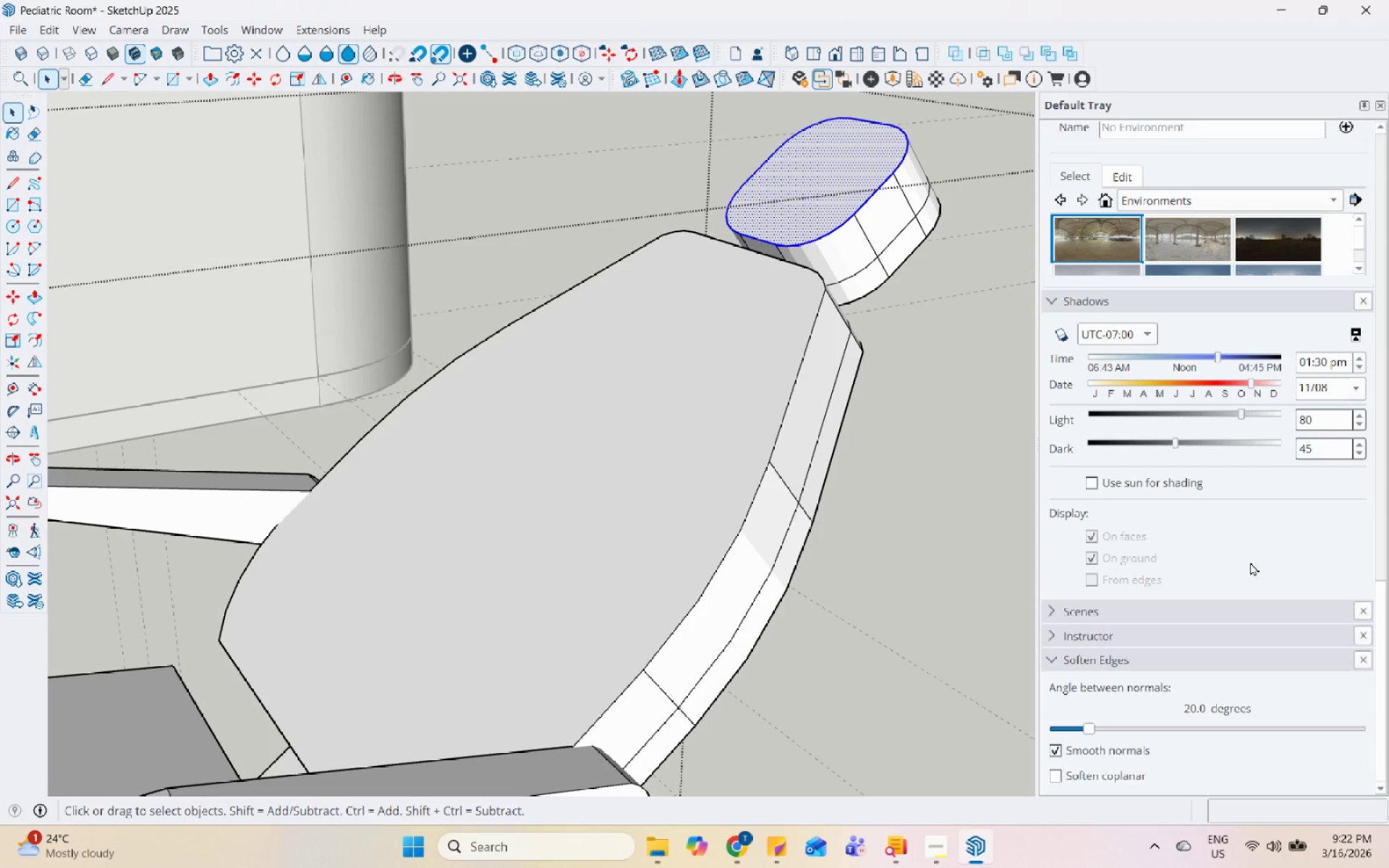 
left_click_drag(start_coordinate=[1092, 733], to_coordinate=[1180, 740])
 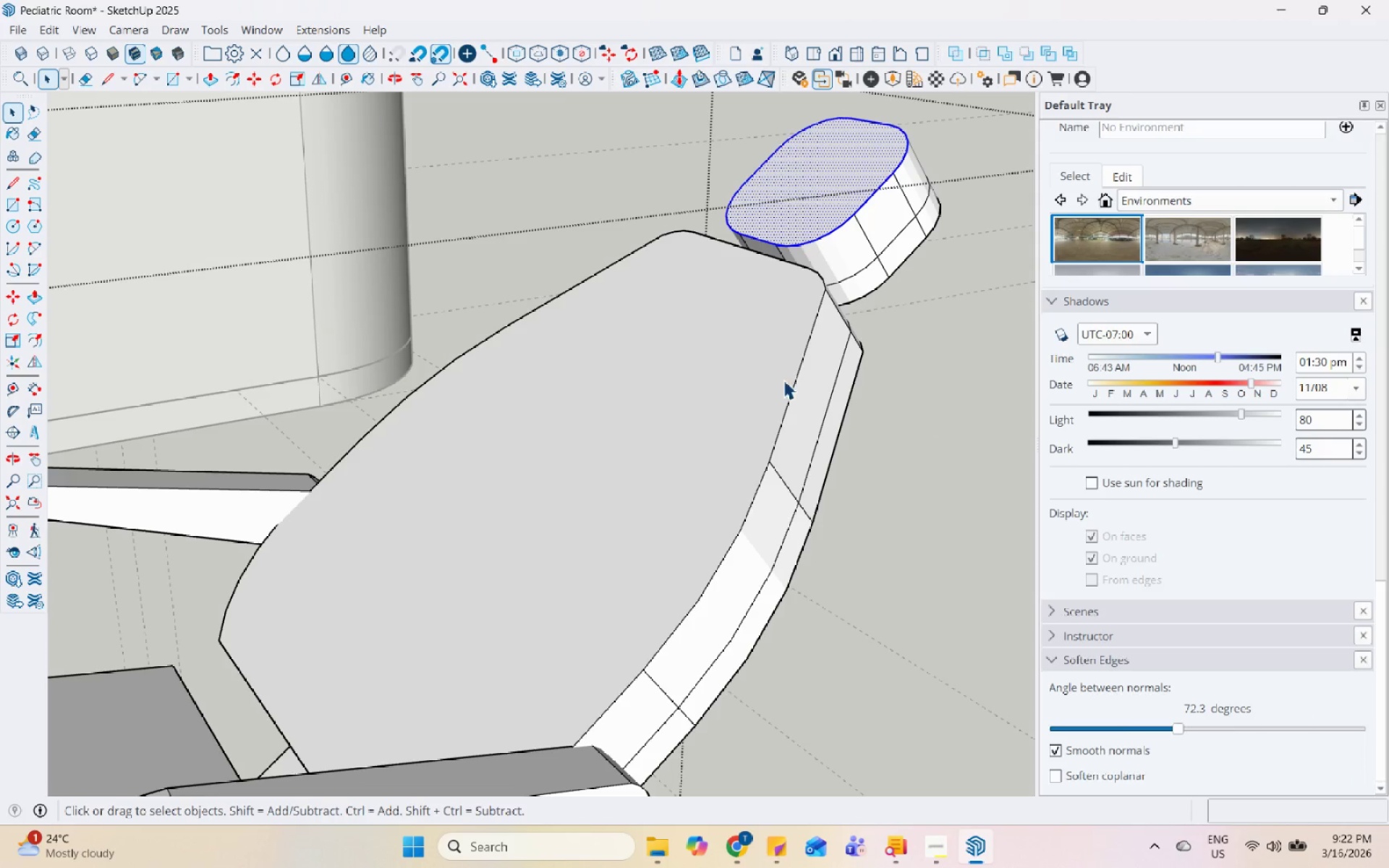 
left_click([922, 427])
 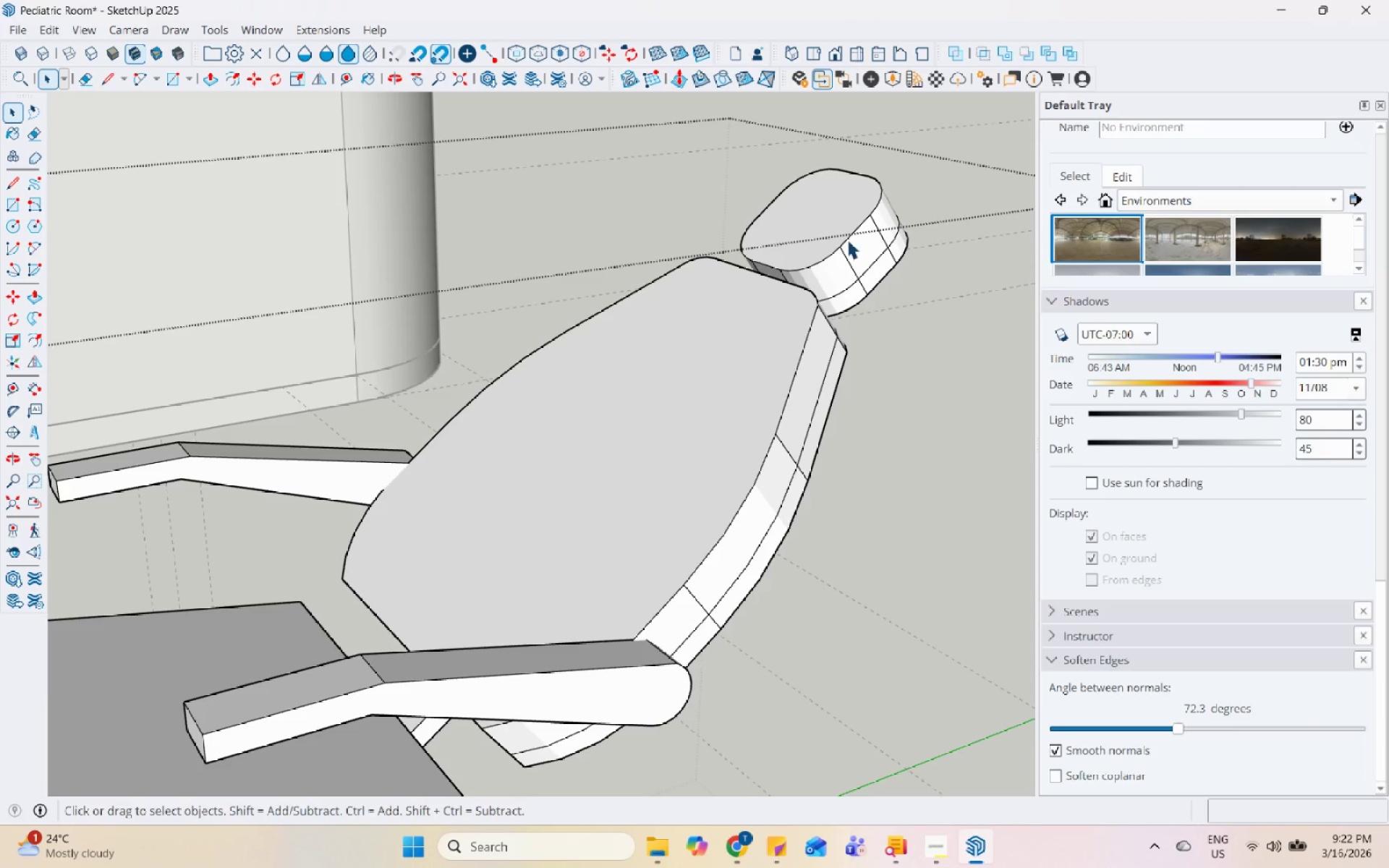 
scroll: coordinate [794, 354], scroll_direction: down, amount: 3.0
 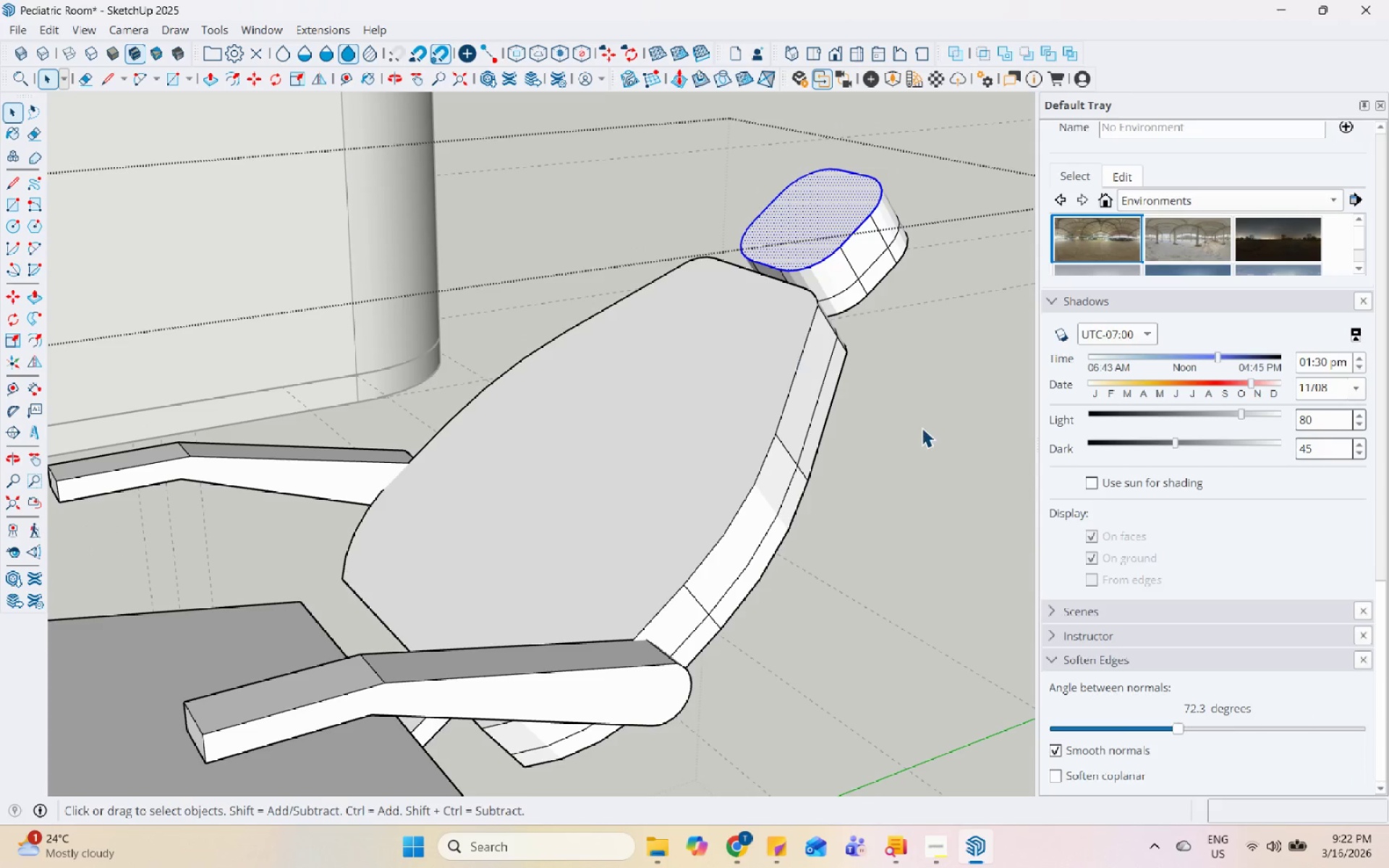 
left_click([869, 237])
 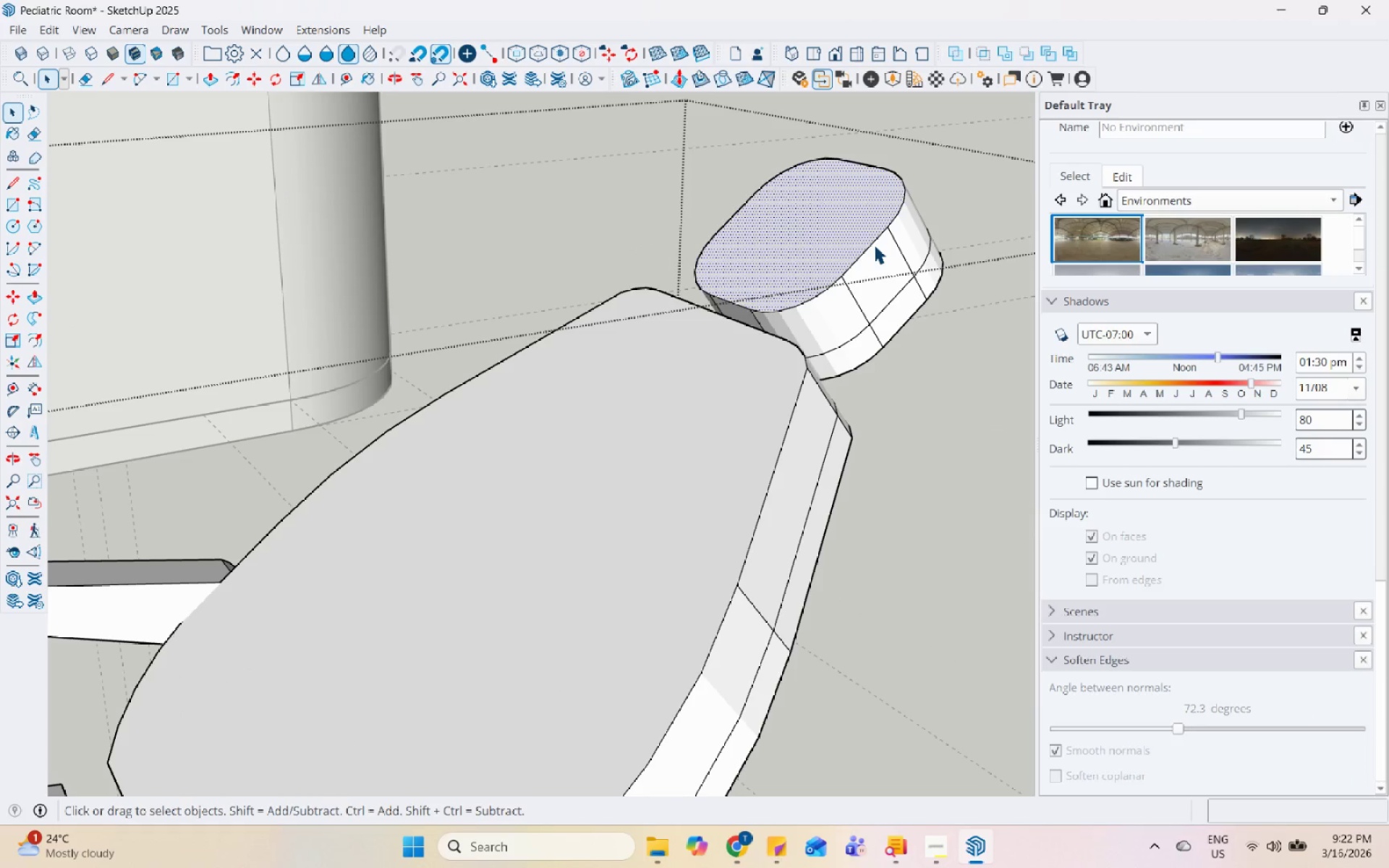 
scroll: coordinate [837, 191], scroll_direction: up, amount: 4.0
 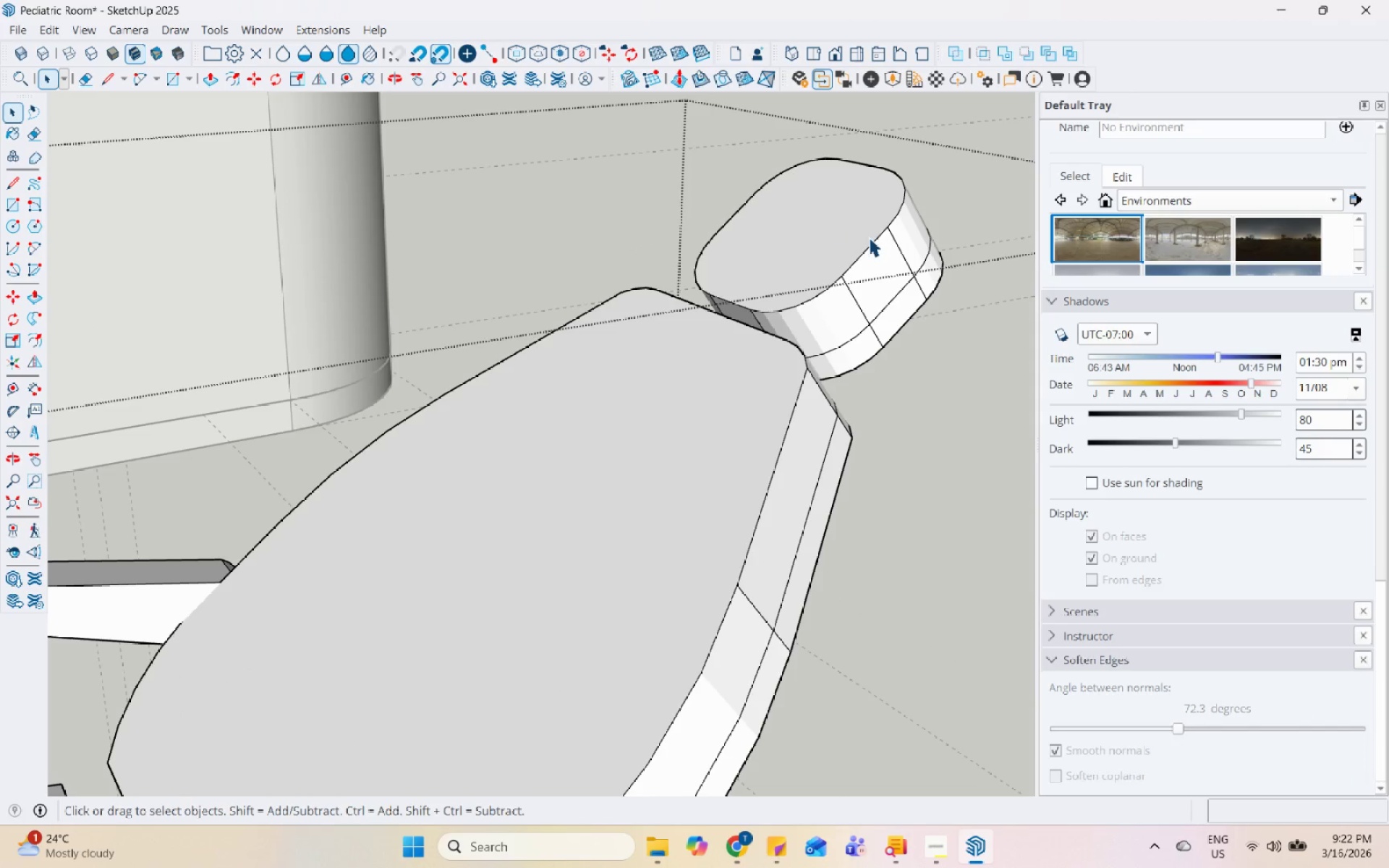 
double_click([874, 244])
 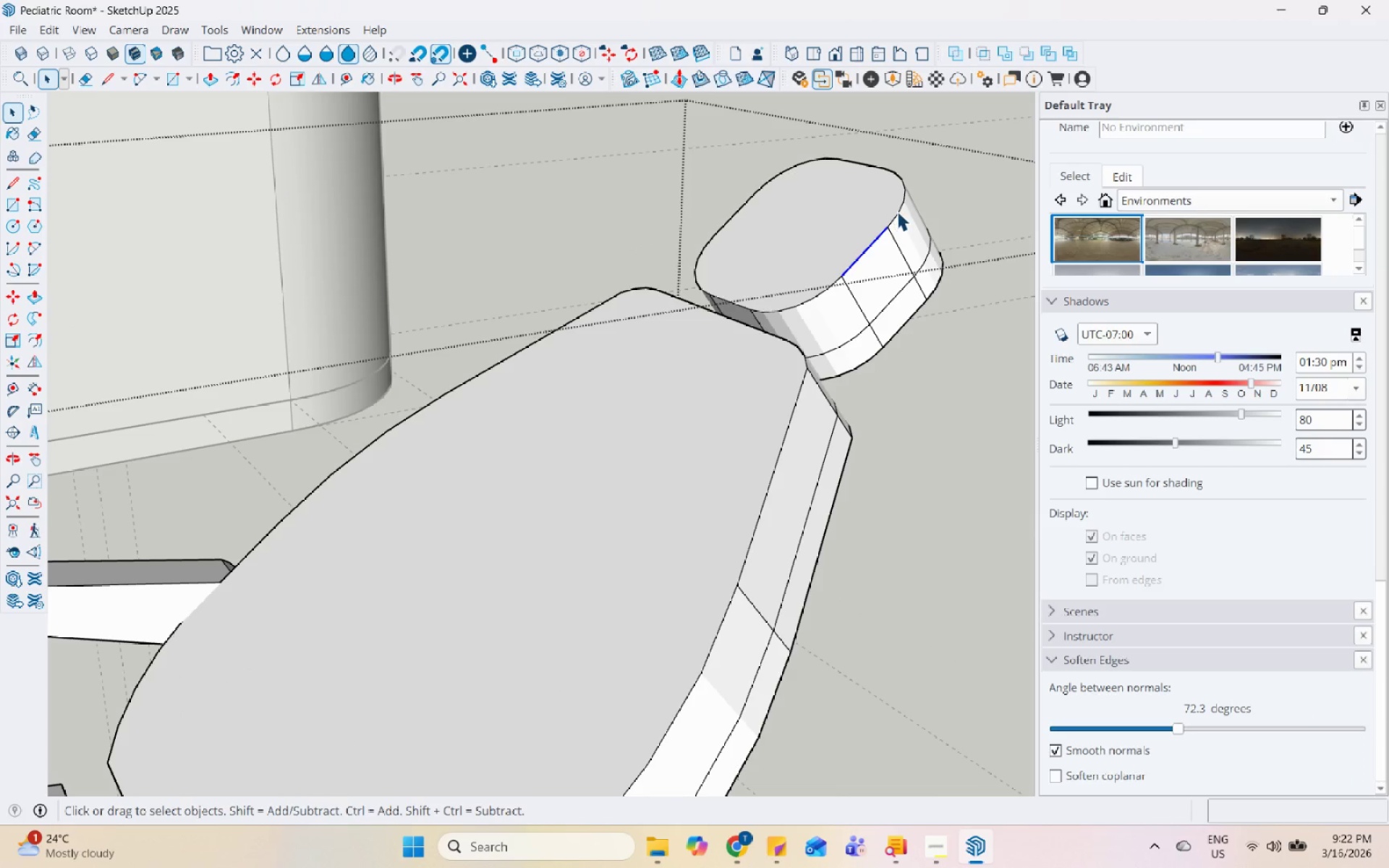 
hold_key(key=ControlLeft, duration=0.38)
left_click([902, 210])
 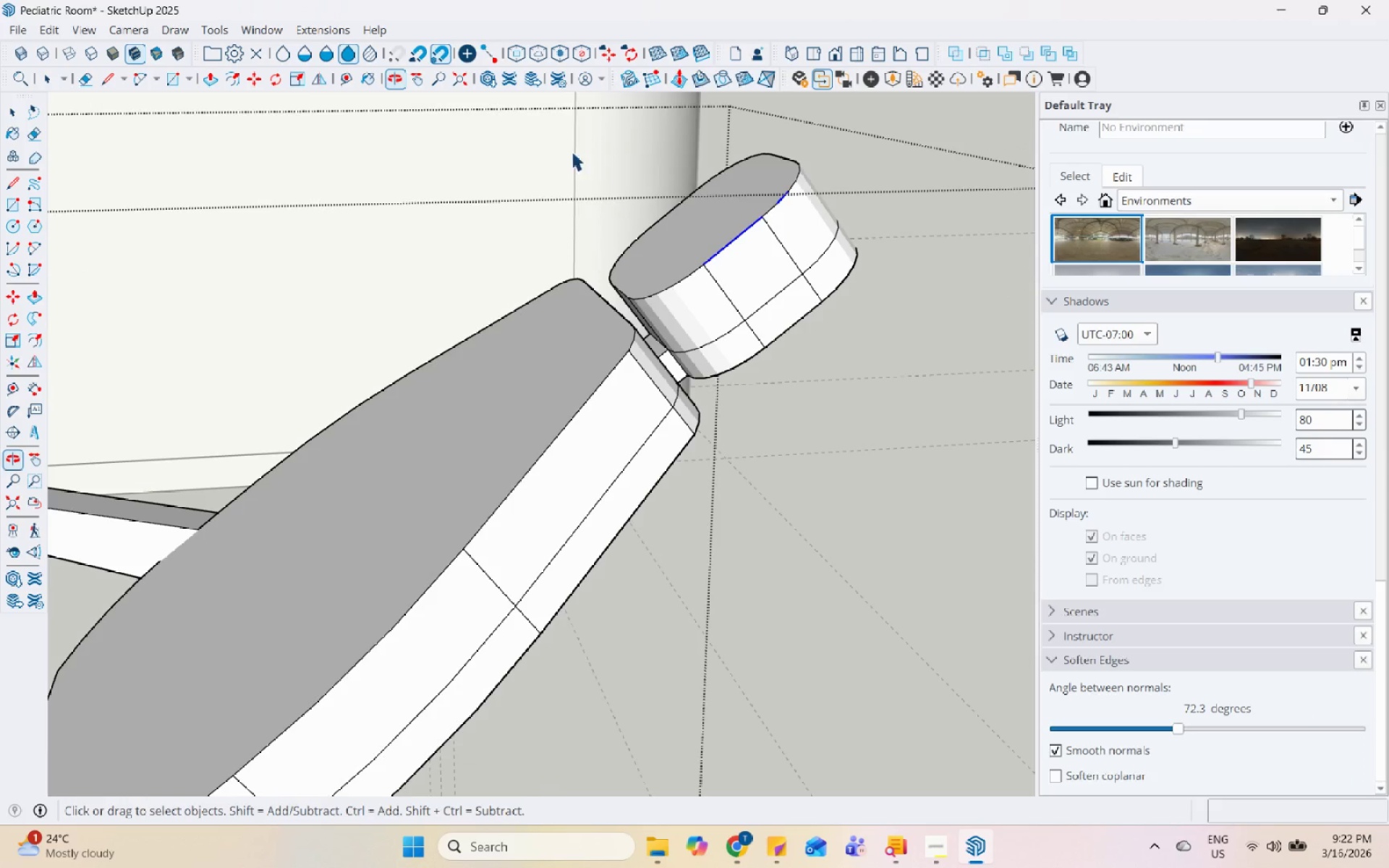 
left_click_drag(start_coordinate=[475, 131], to_coordinate=[883, 346])
 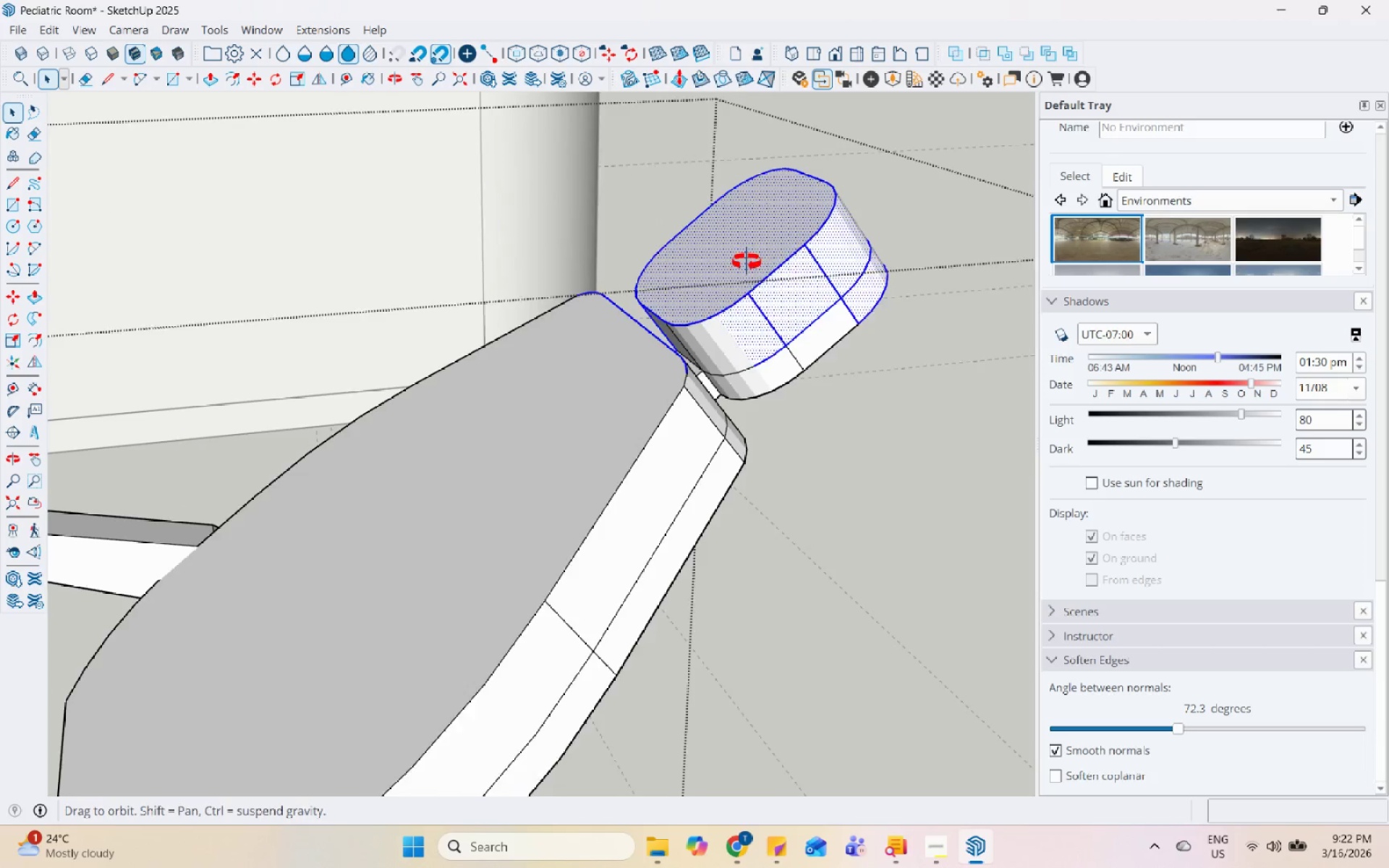 
left_click([818, 266])
 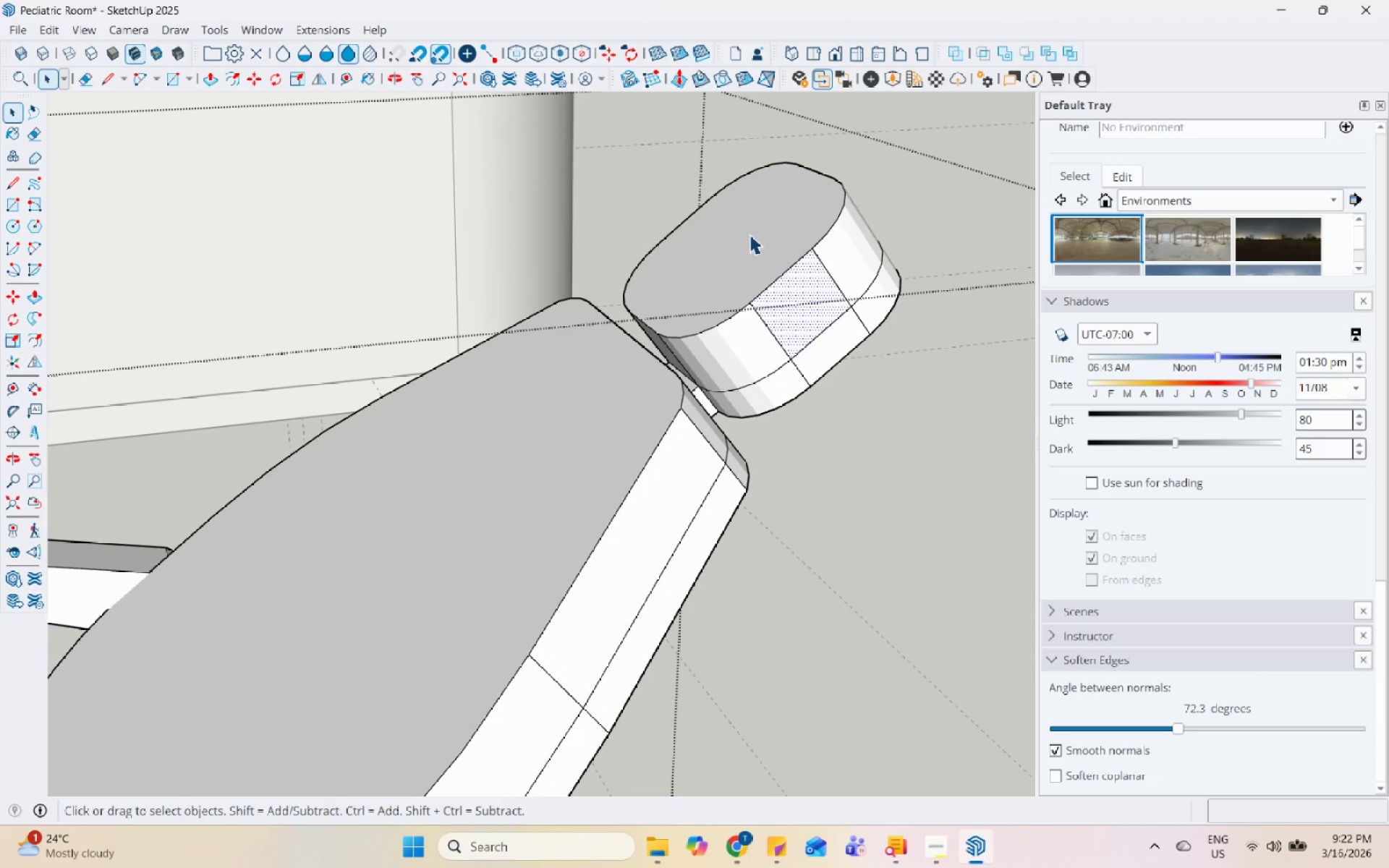 
scroll: coordinate [818, 266], scroll_direction: up, amount: 1.0
 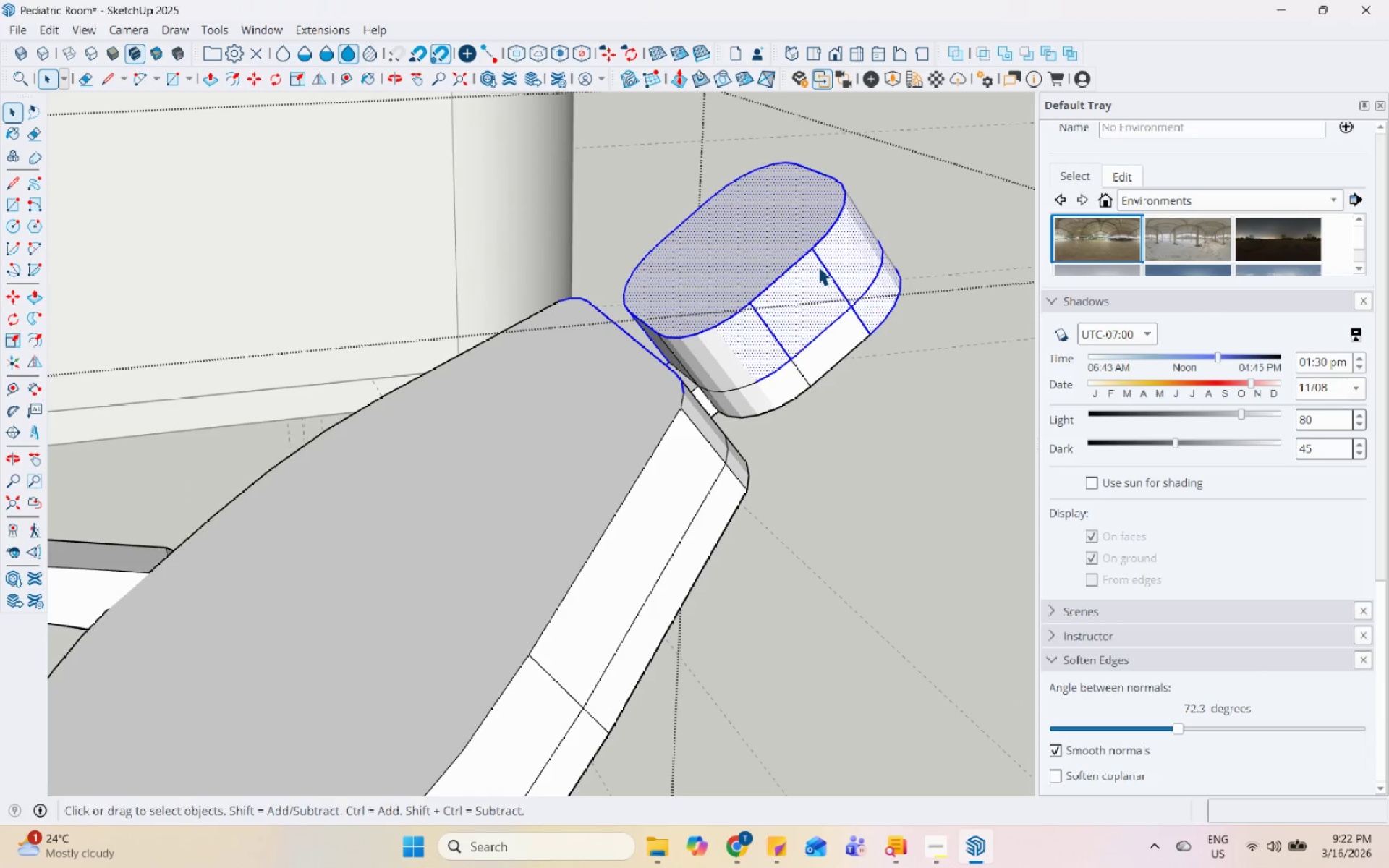 
double_click([749, 234])
 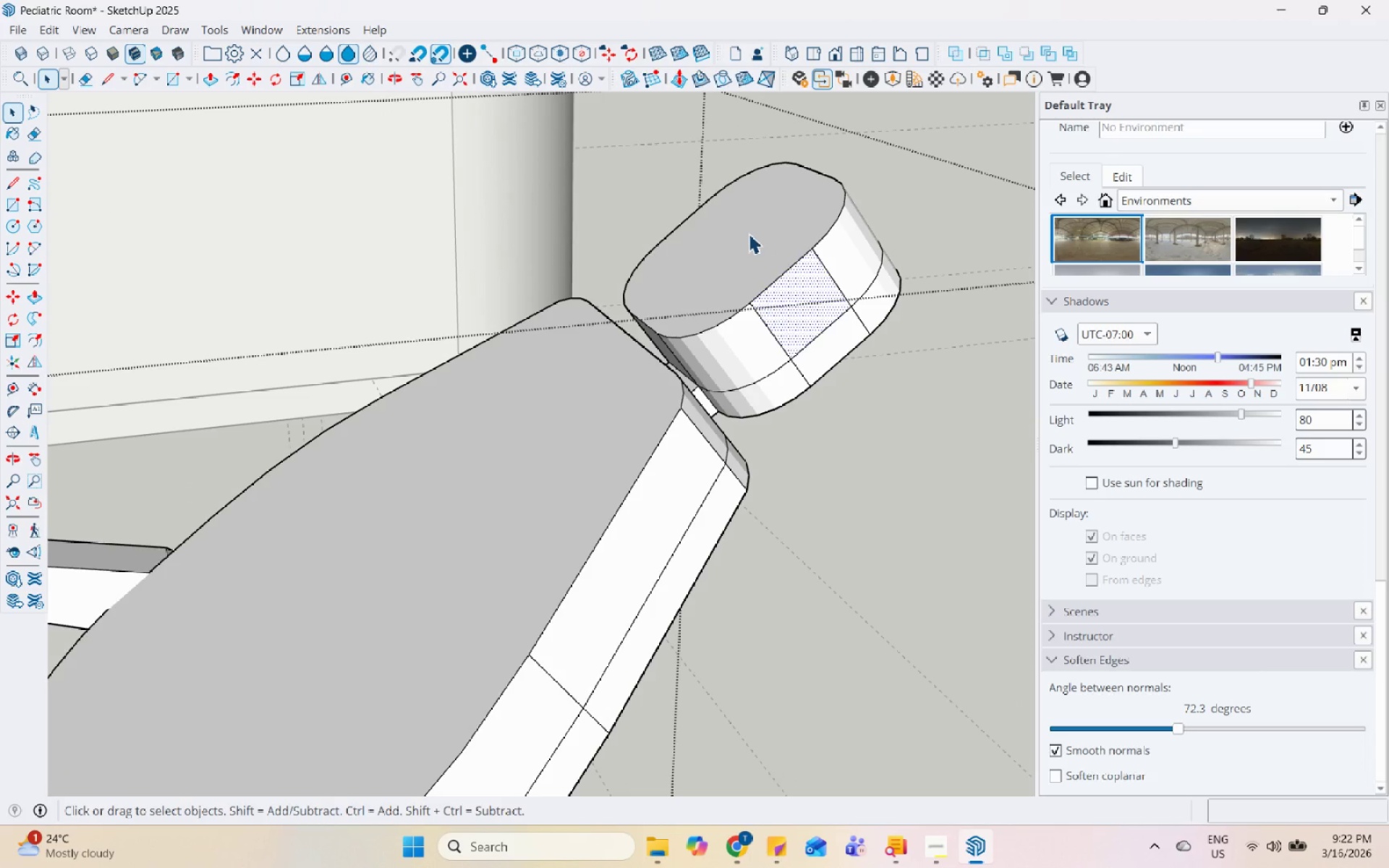 
triple_click([749, 234])
 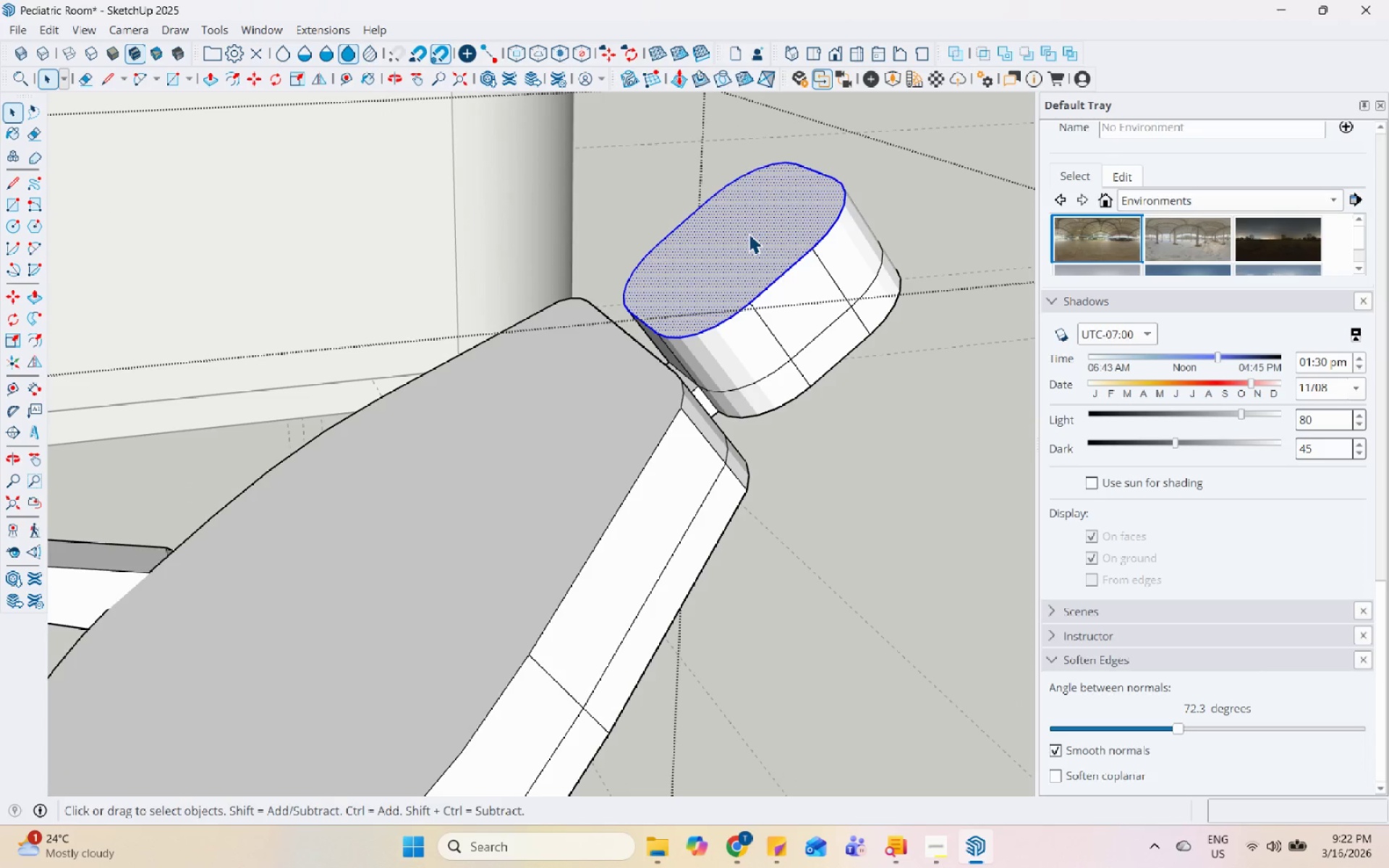 
hold_key(key=ShiftLeft, duration=0.5)
left_click([749, 234])
 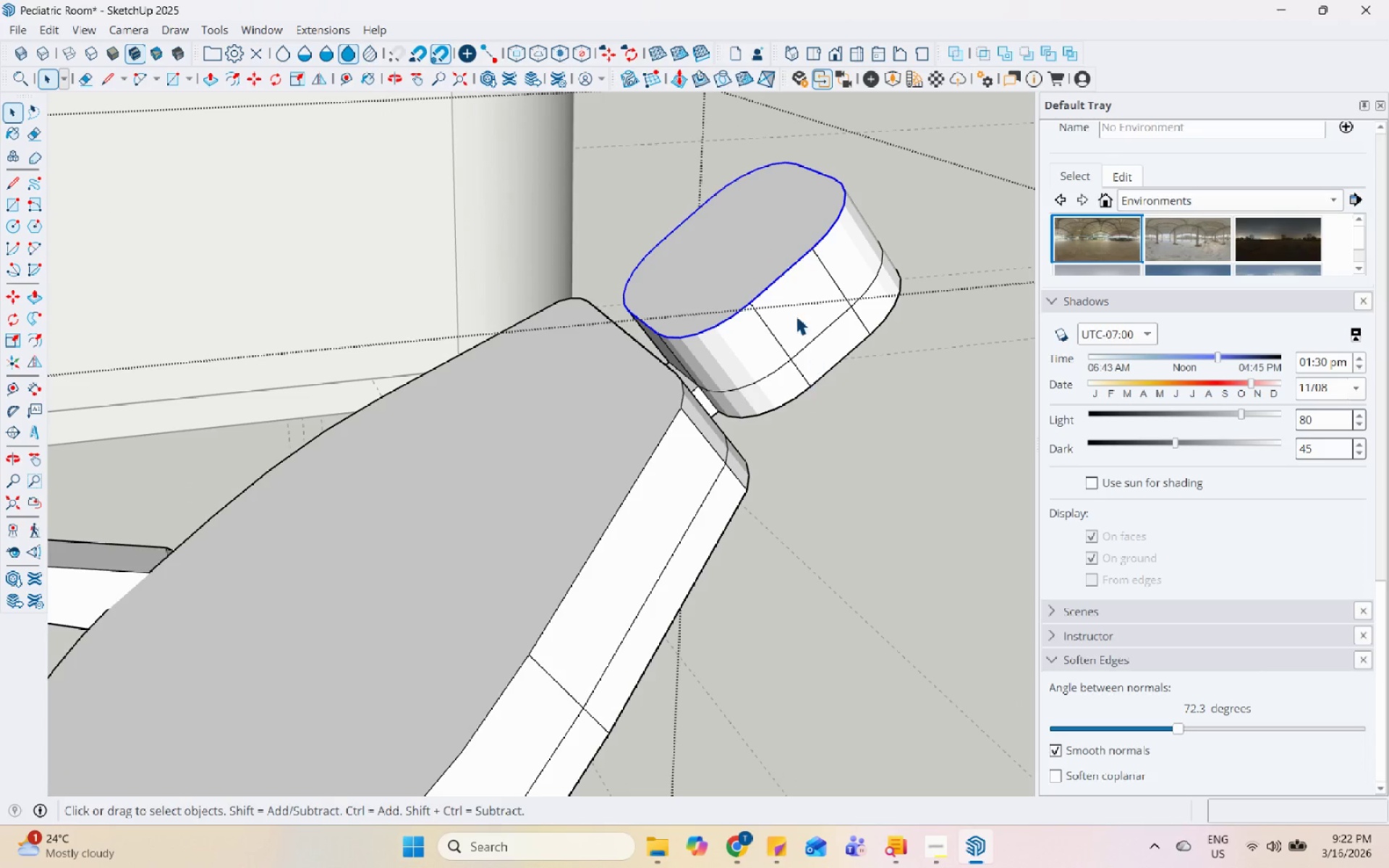 
right_click([791, 266])
 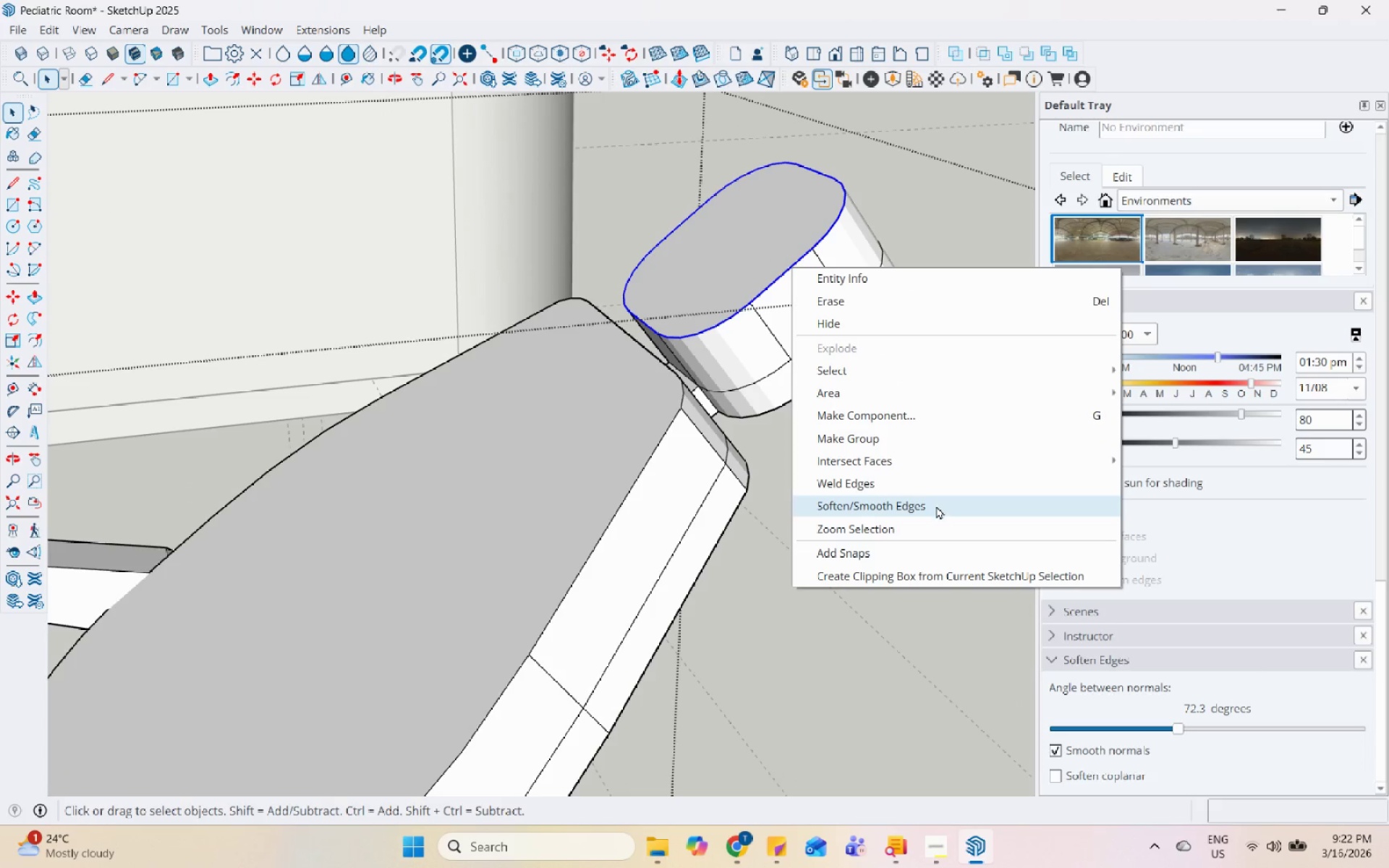 
left_click([935, 506])
 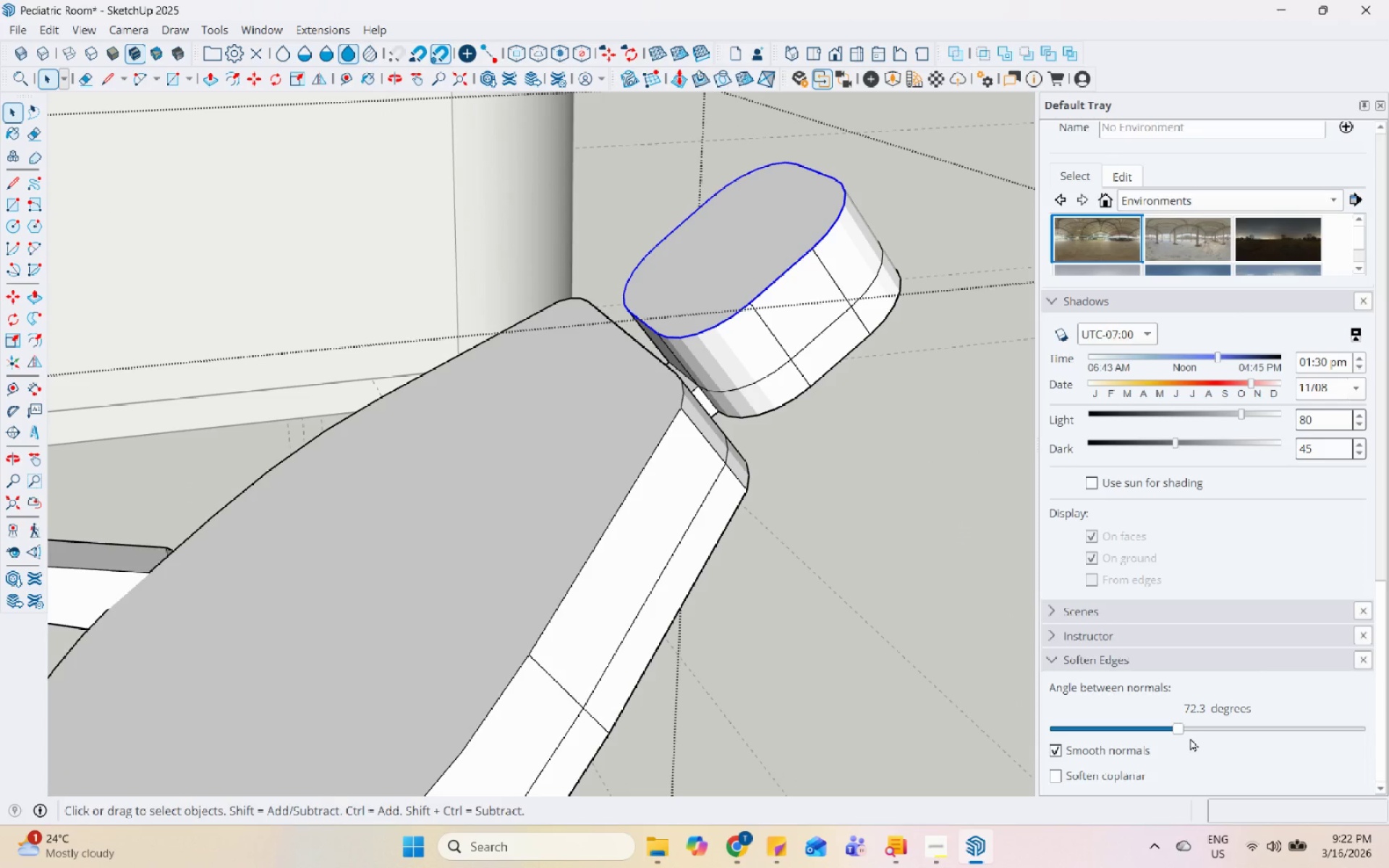 
left_click_drag(start_coordinate=[1172, 726], to_coordinate=[1270, 738])
 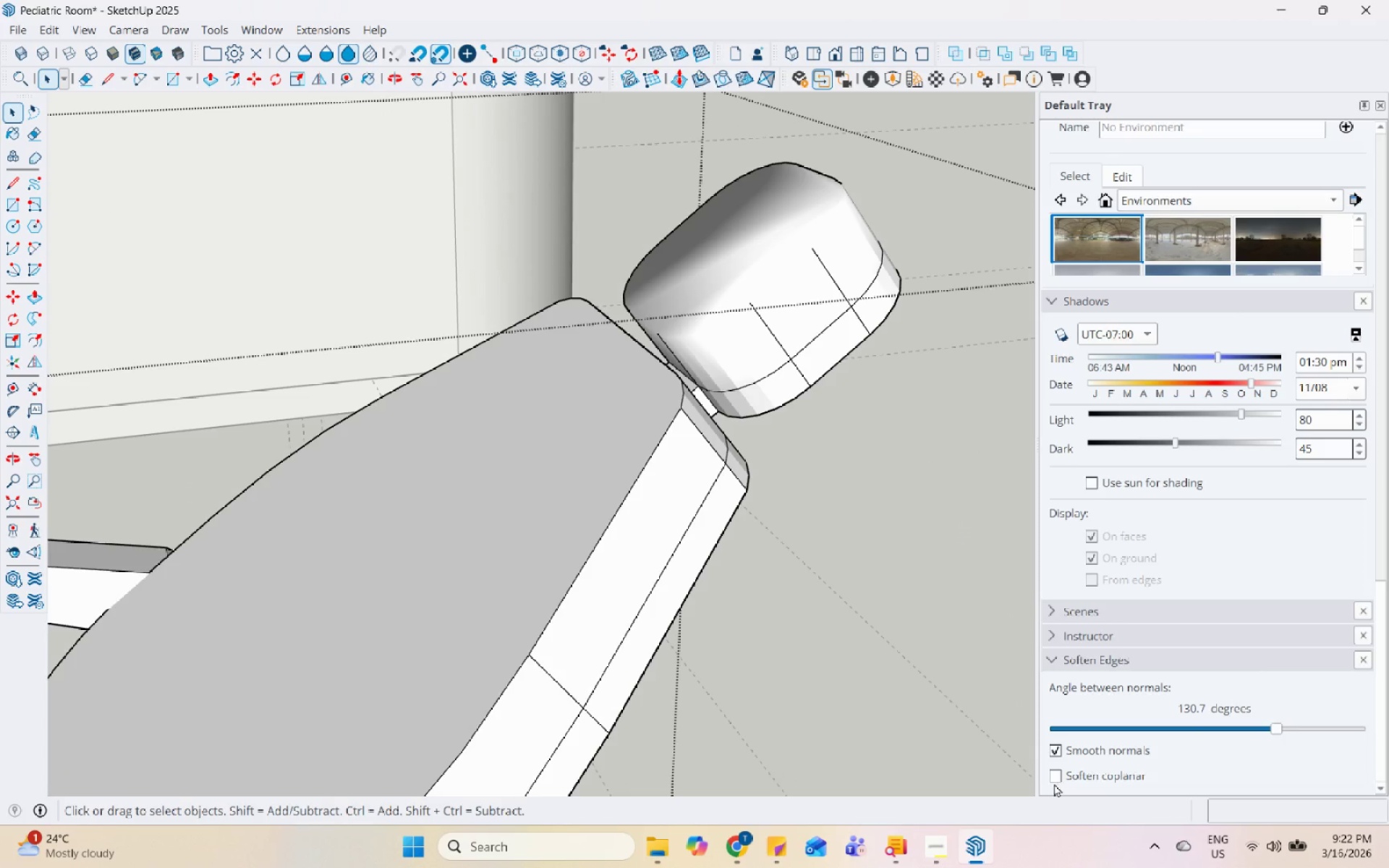 
left_click([1058, 778])
 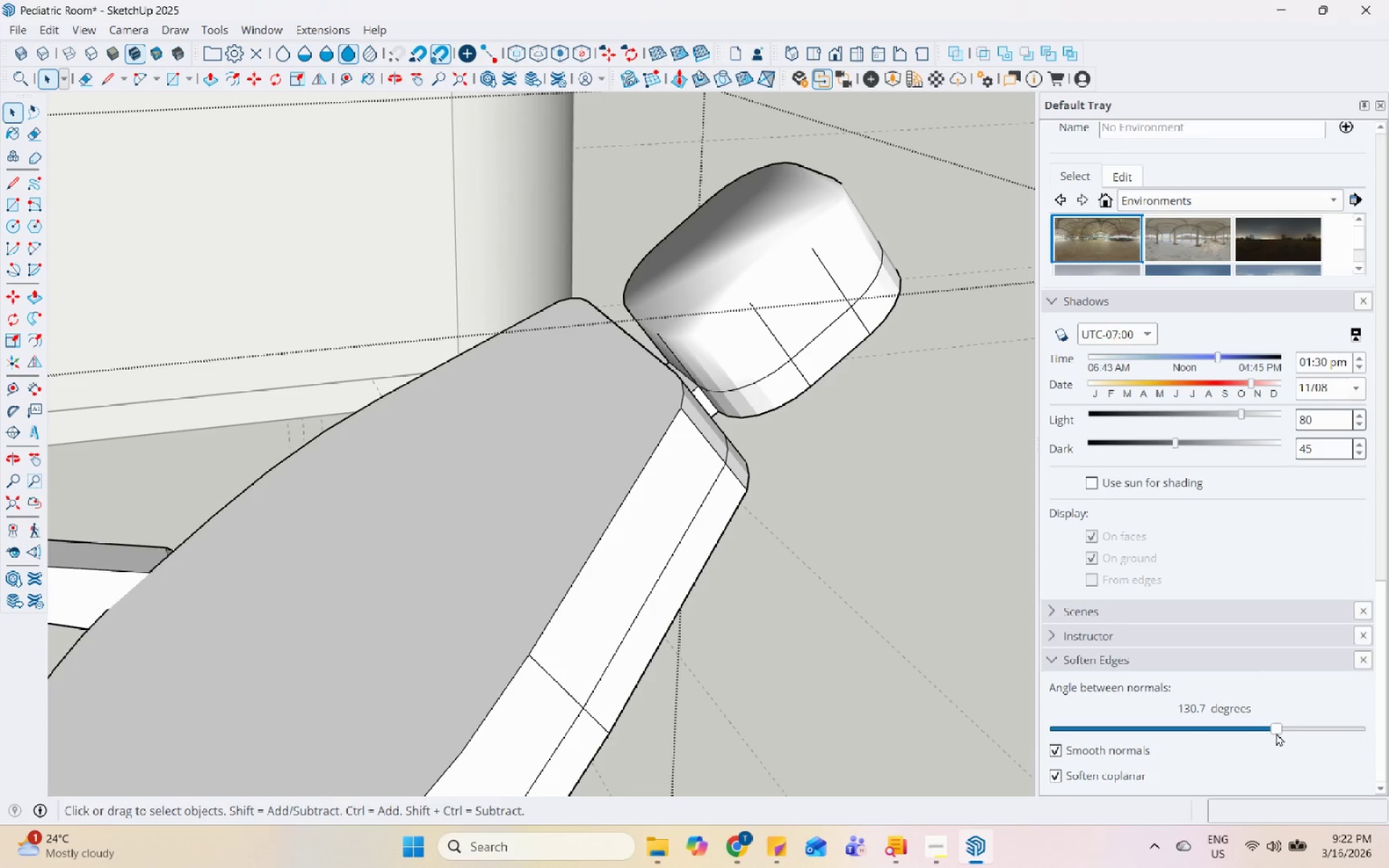 
left_click_drag(start_coordinate=[1272, 727], to_coordinate=[1242, 727])
 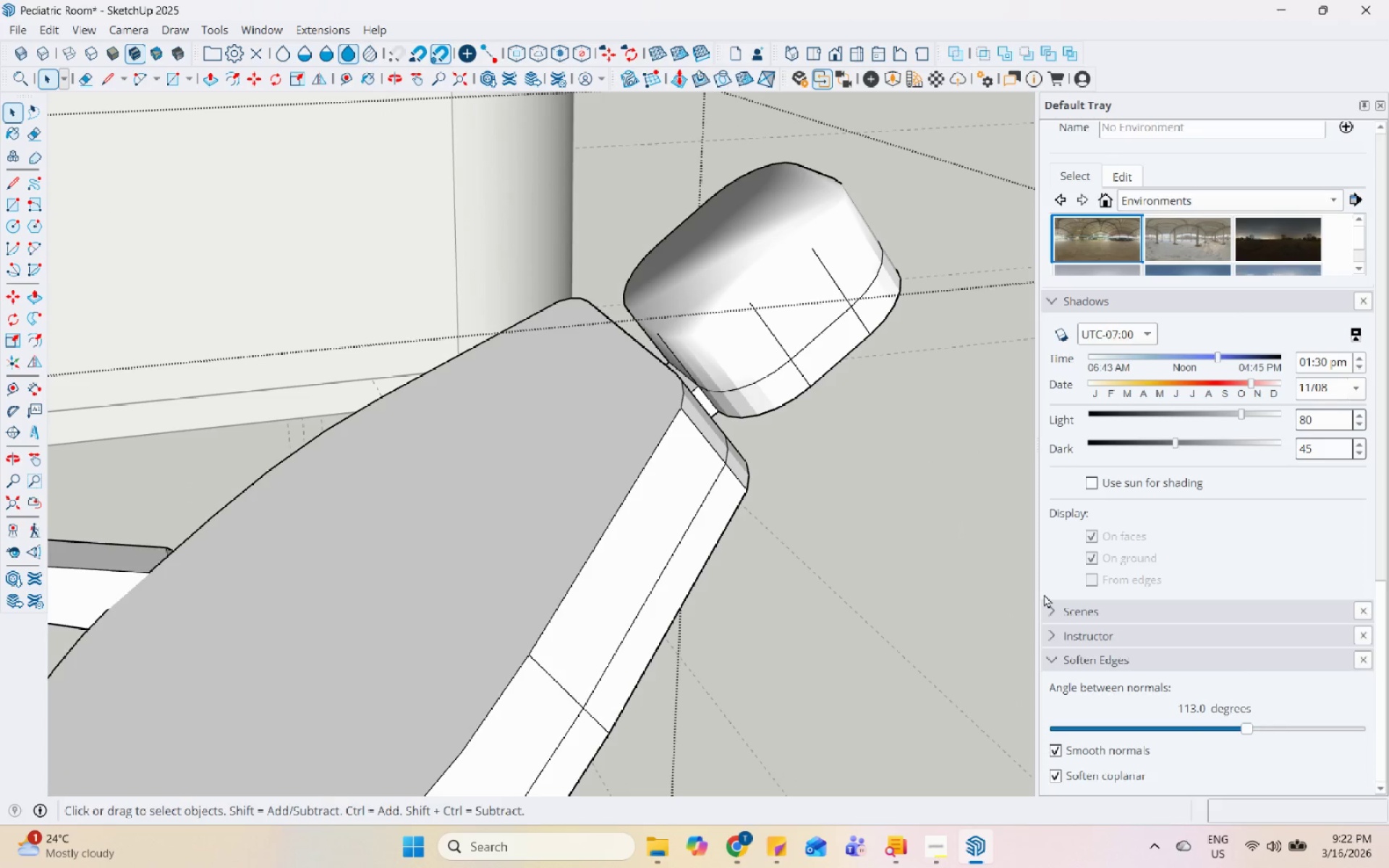 
left_click([963, 533])
 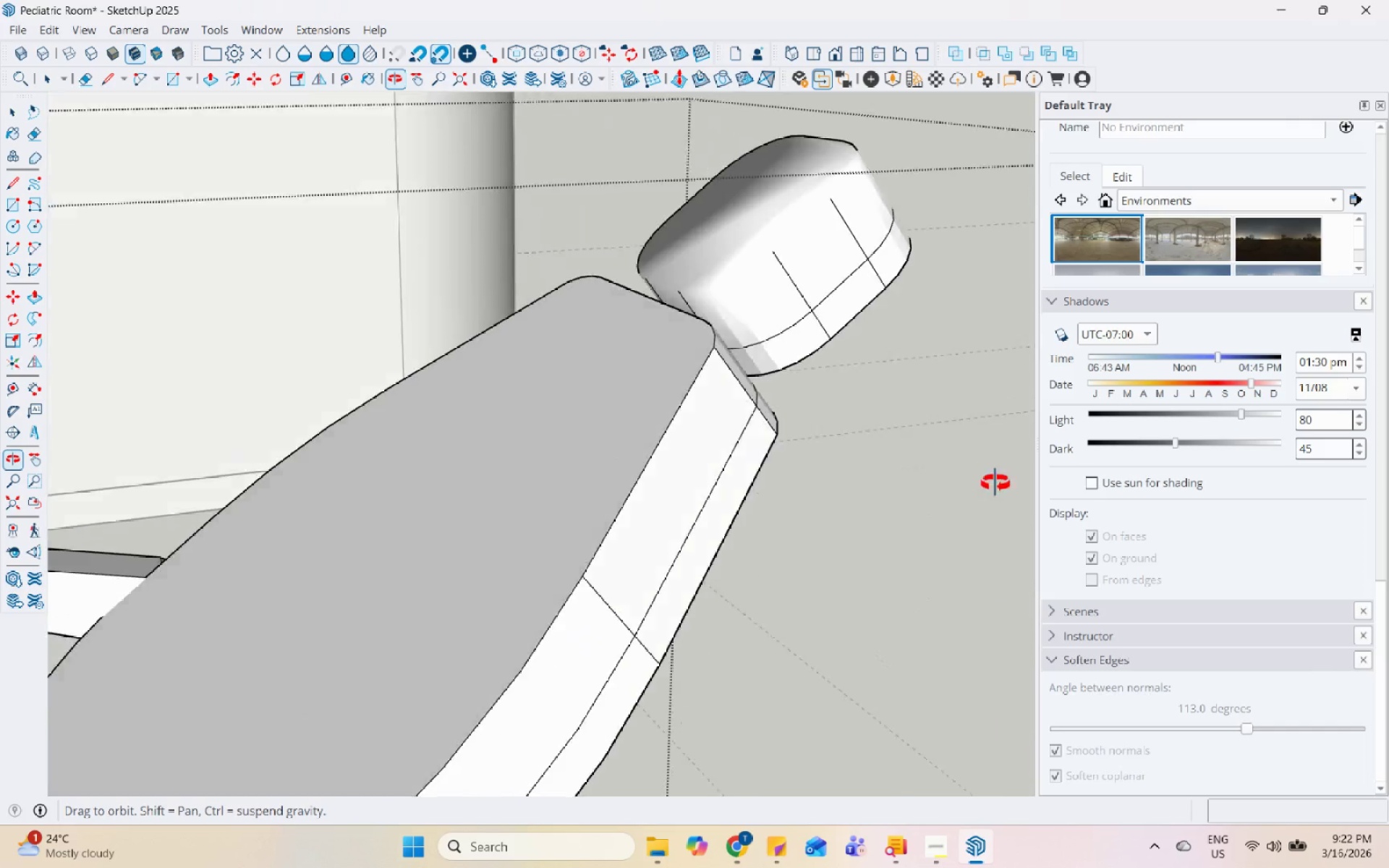 
left_click([893, 315])
 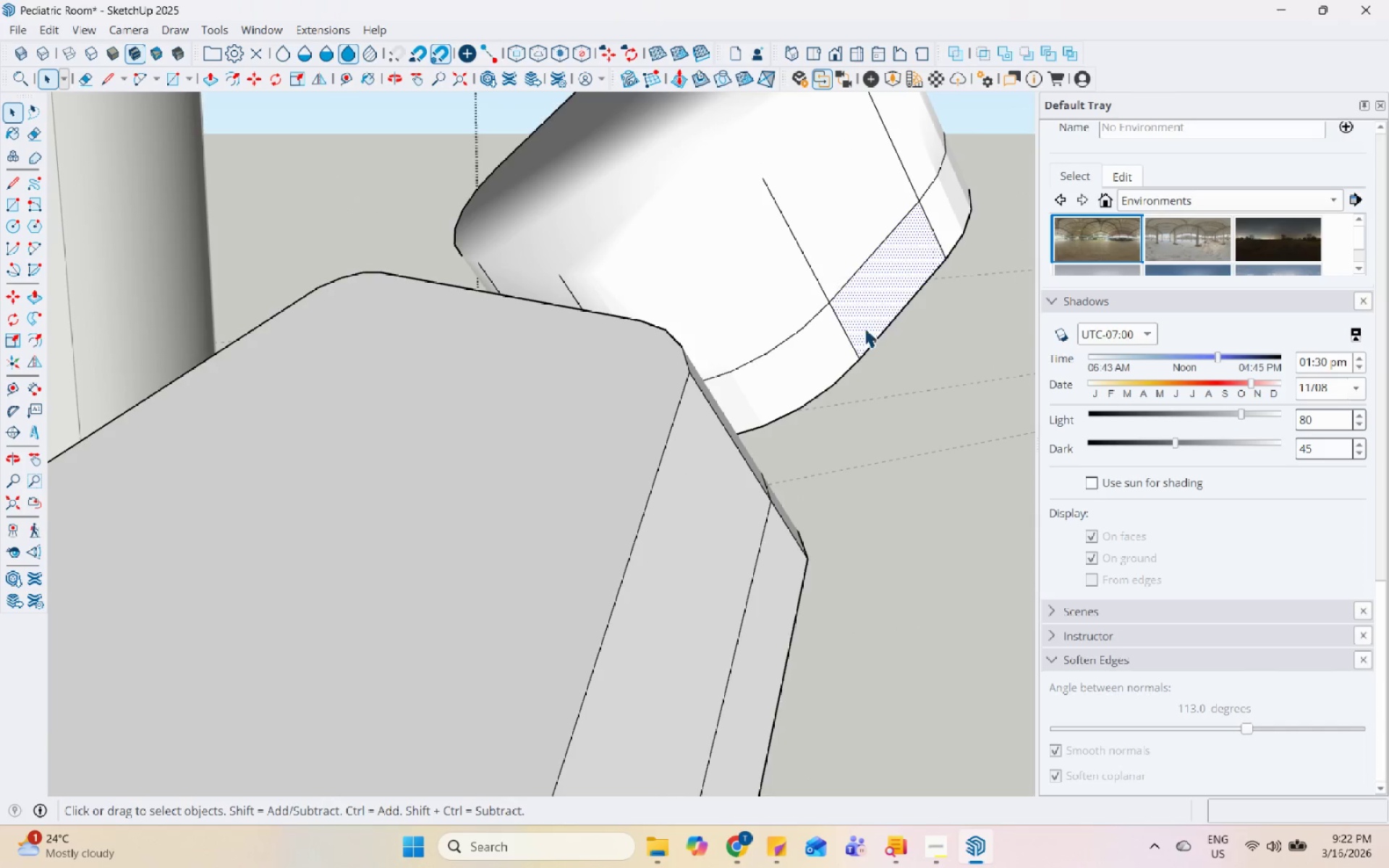 
scroll: coordinate [880, 295], scroll_direction: up, amount: 7.0
 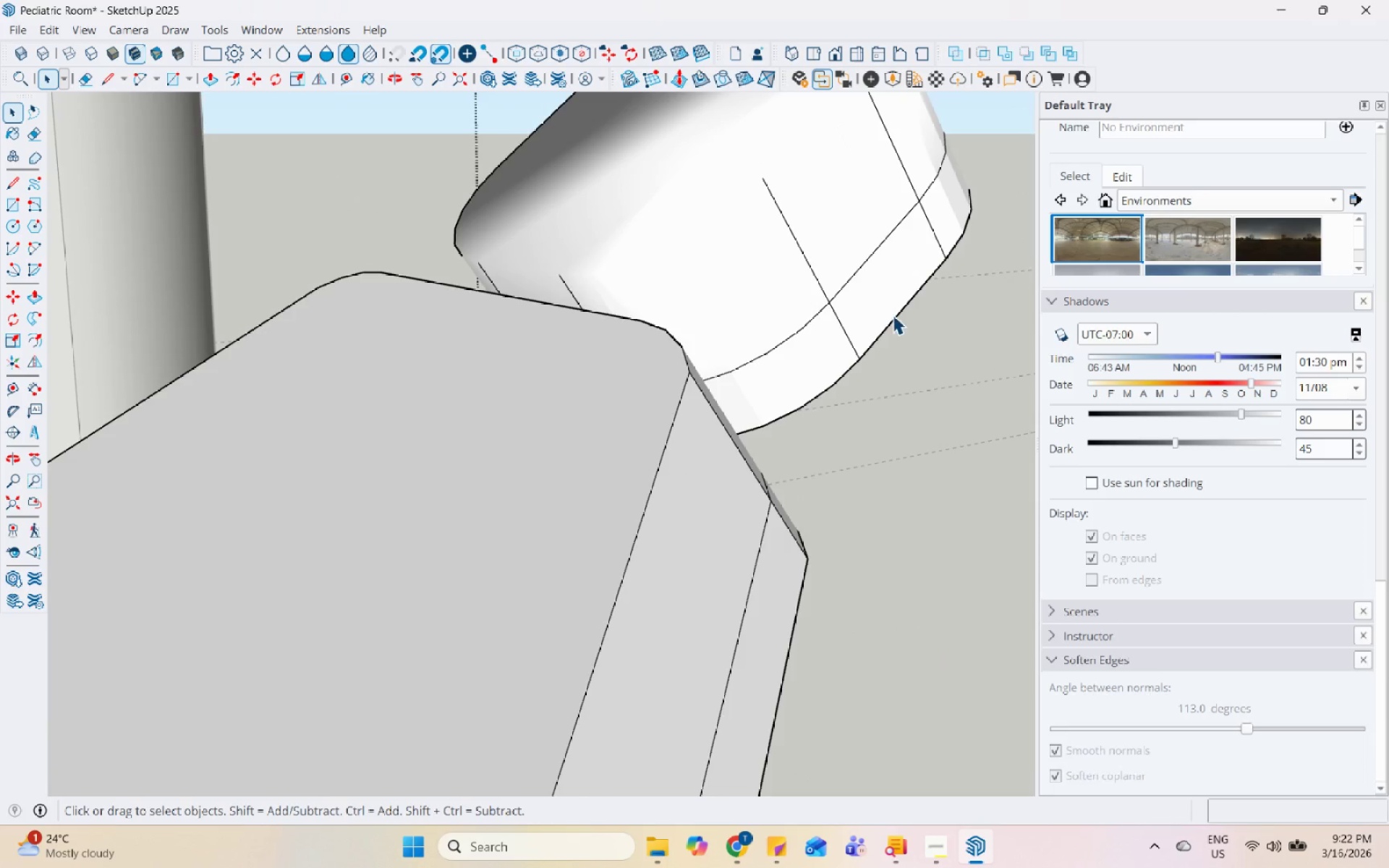 
scroll: coordinate [633, 464], scroll_direction: down, amount: 17.0
 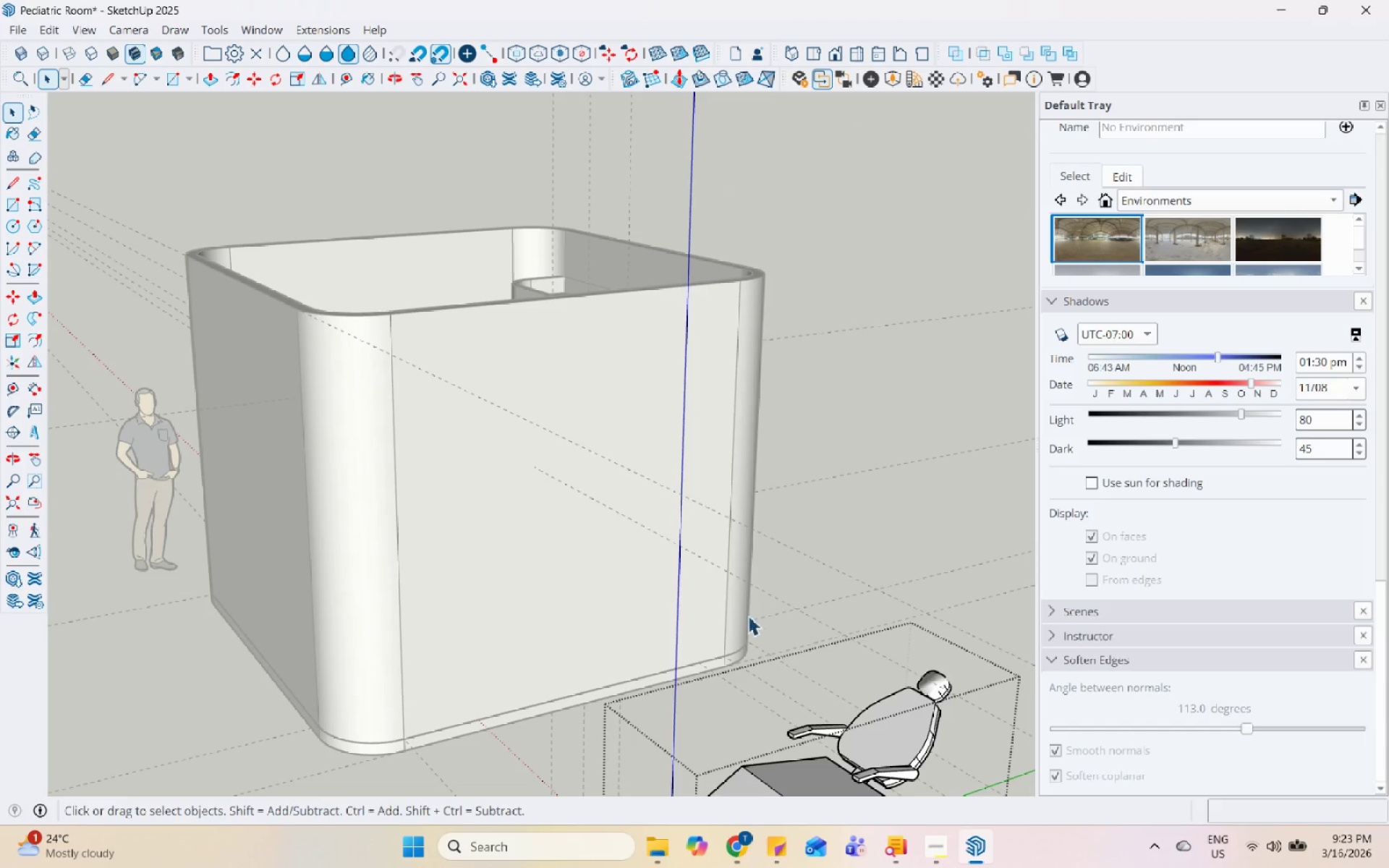 
scroll: coordinate [940, 770], scroll_direction: up, amount: 5.0
 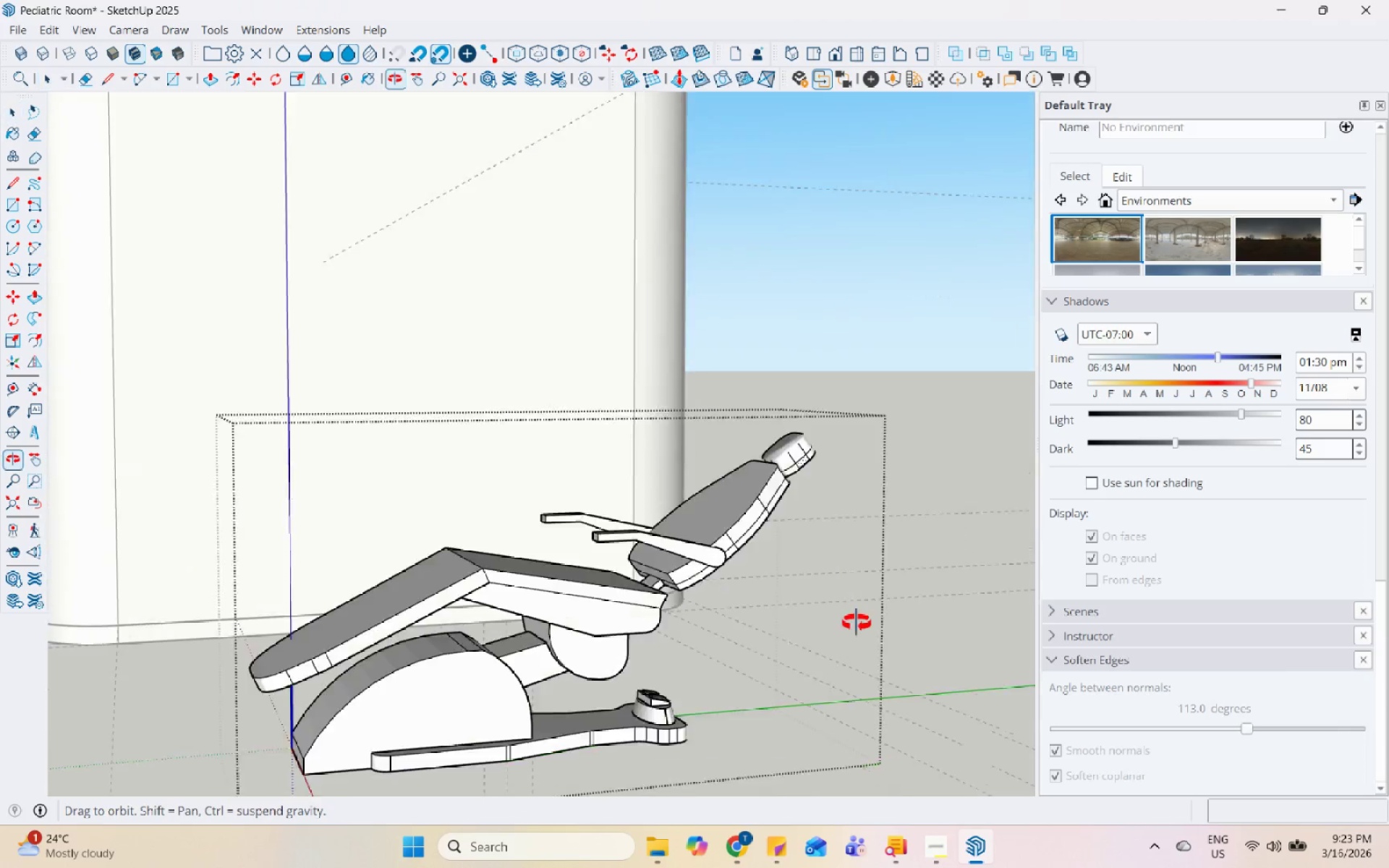 
left_click([704, 475])
 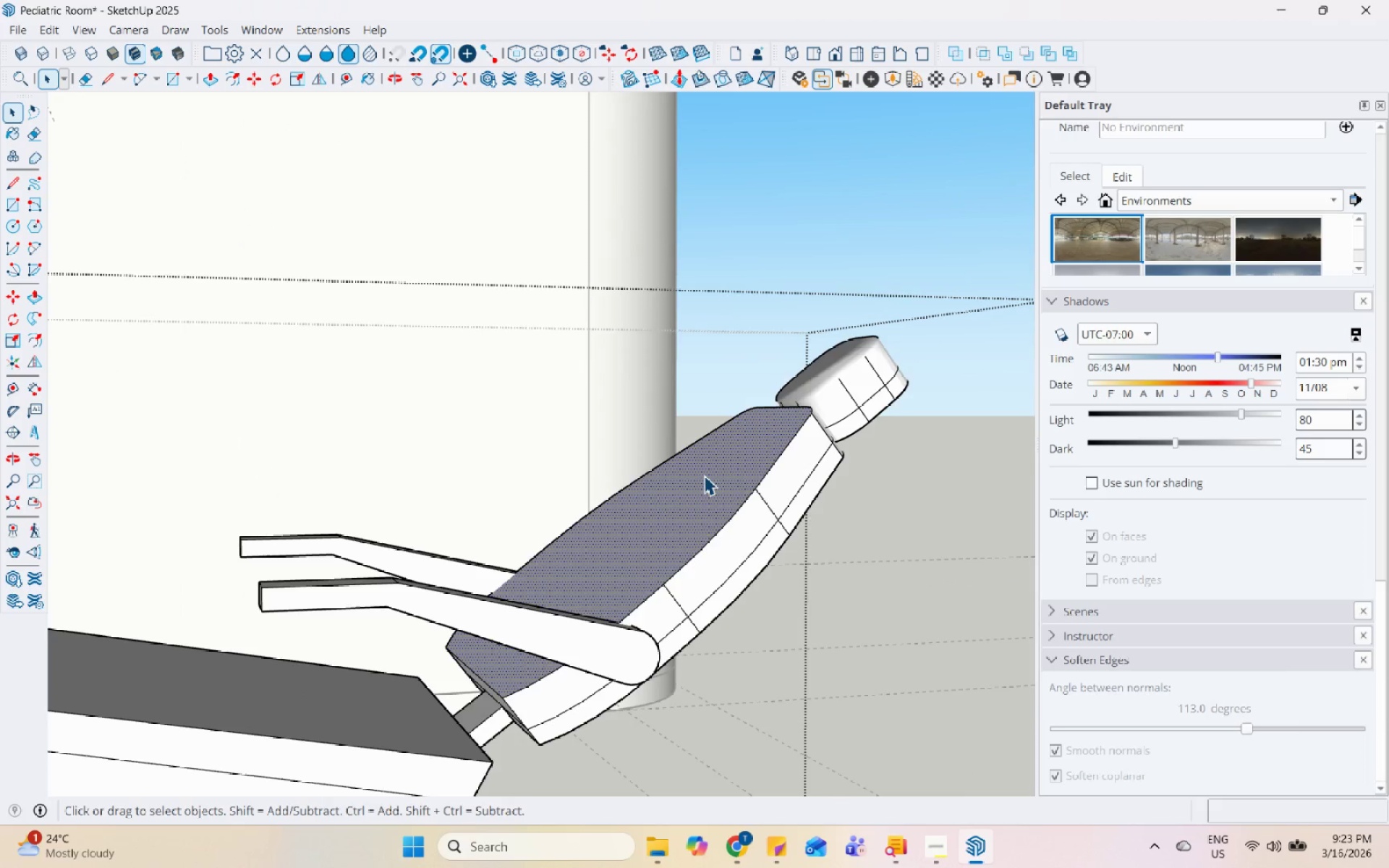 
scroll: coordinate [666, 419], scroll_direction: up, amount: 5.0
 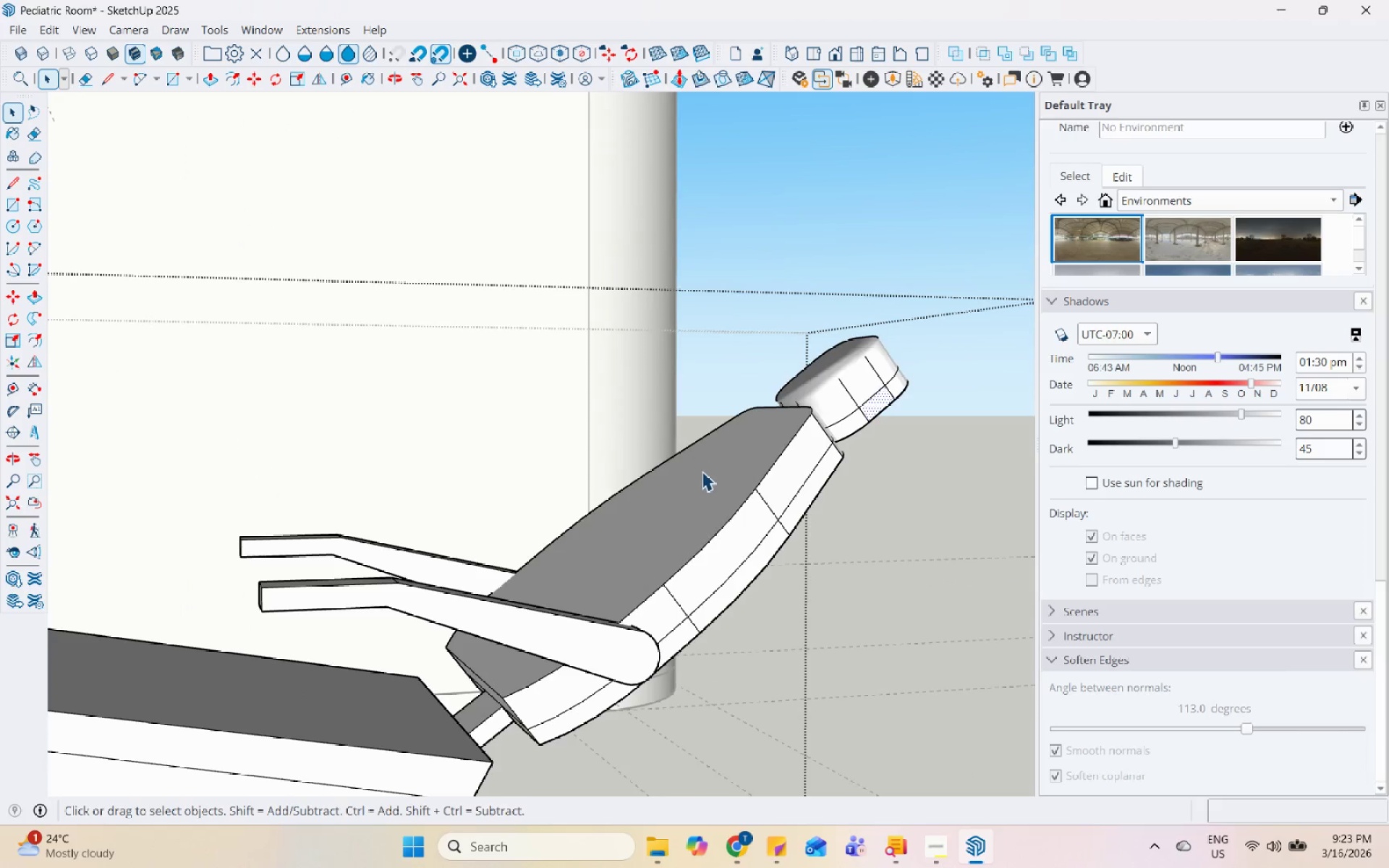 
double_click([704, 475])
 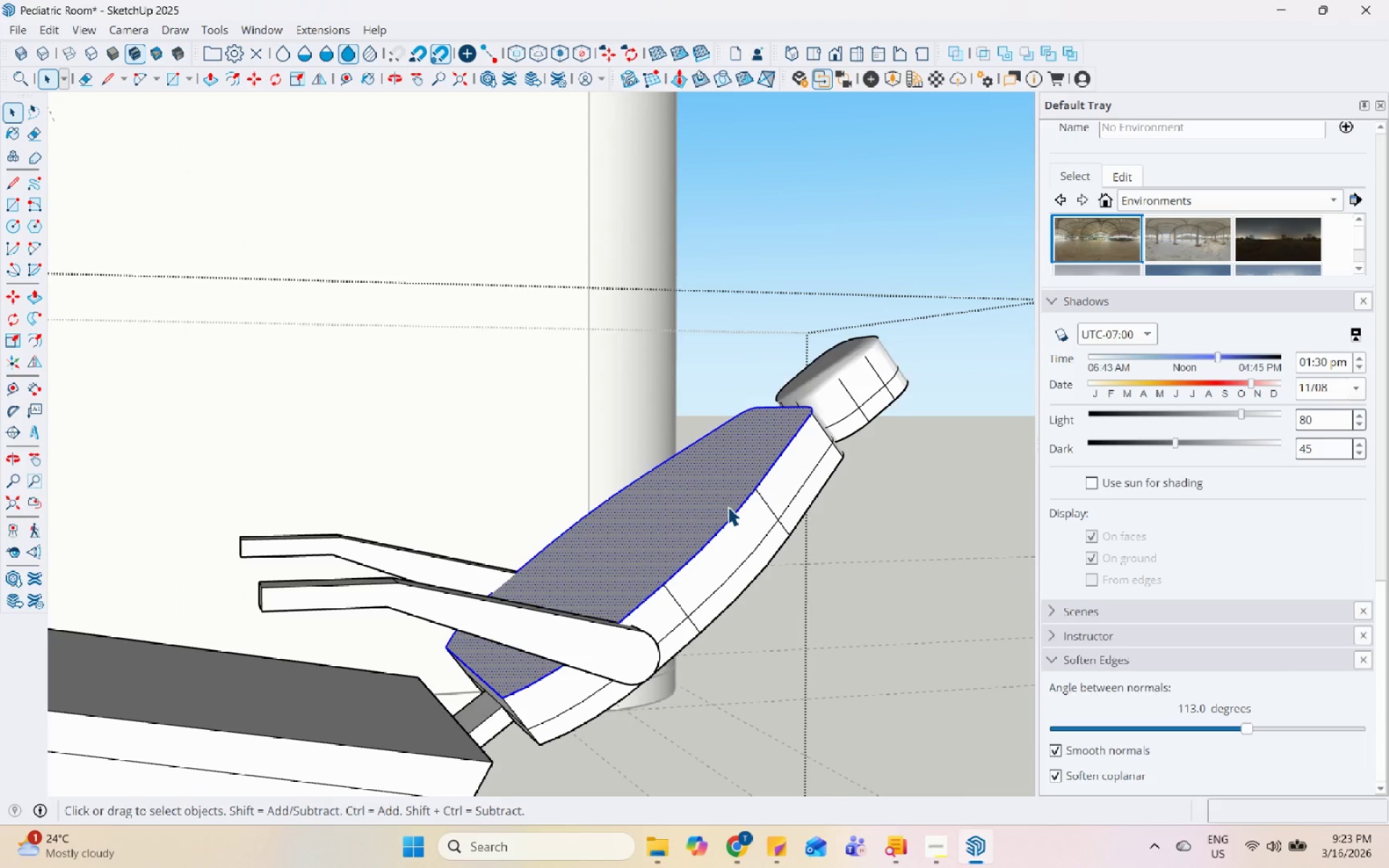 
hold_key(key=ShiftLeft, duration=0.64)
left_click([698, 510])
 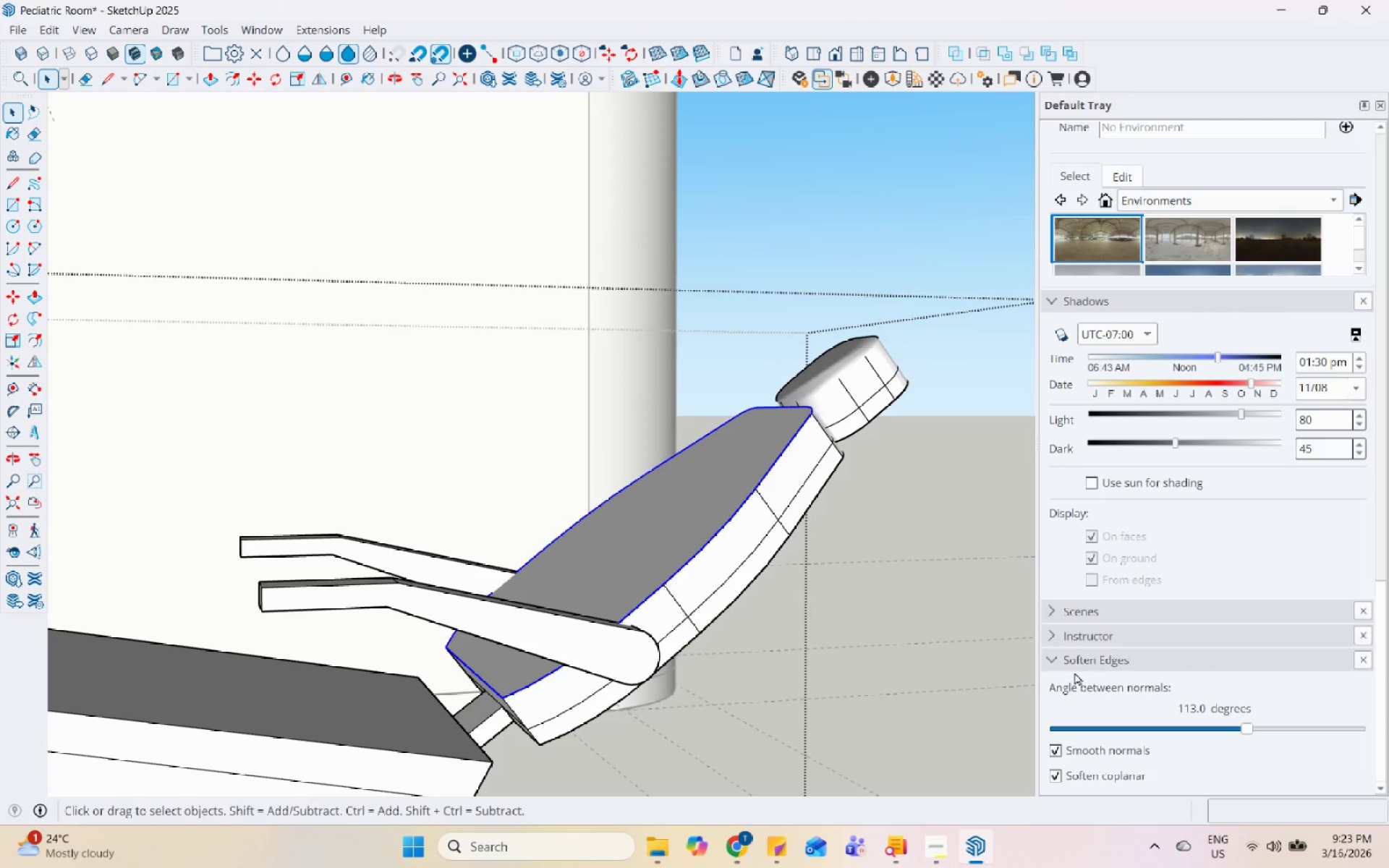 
right_click([766, 470])
 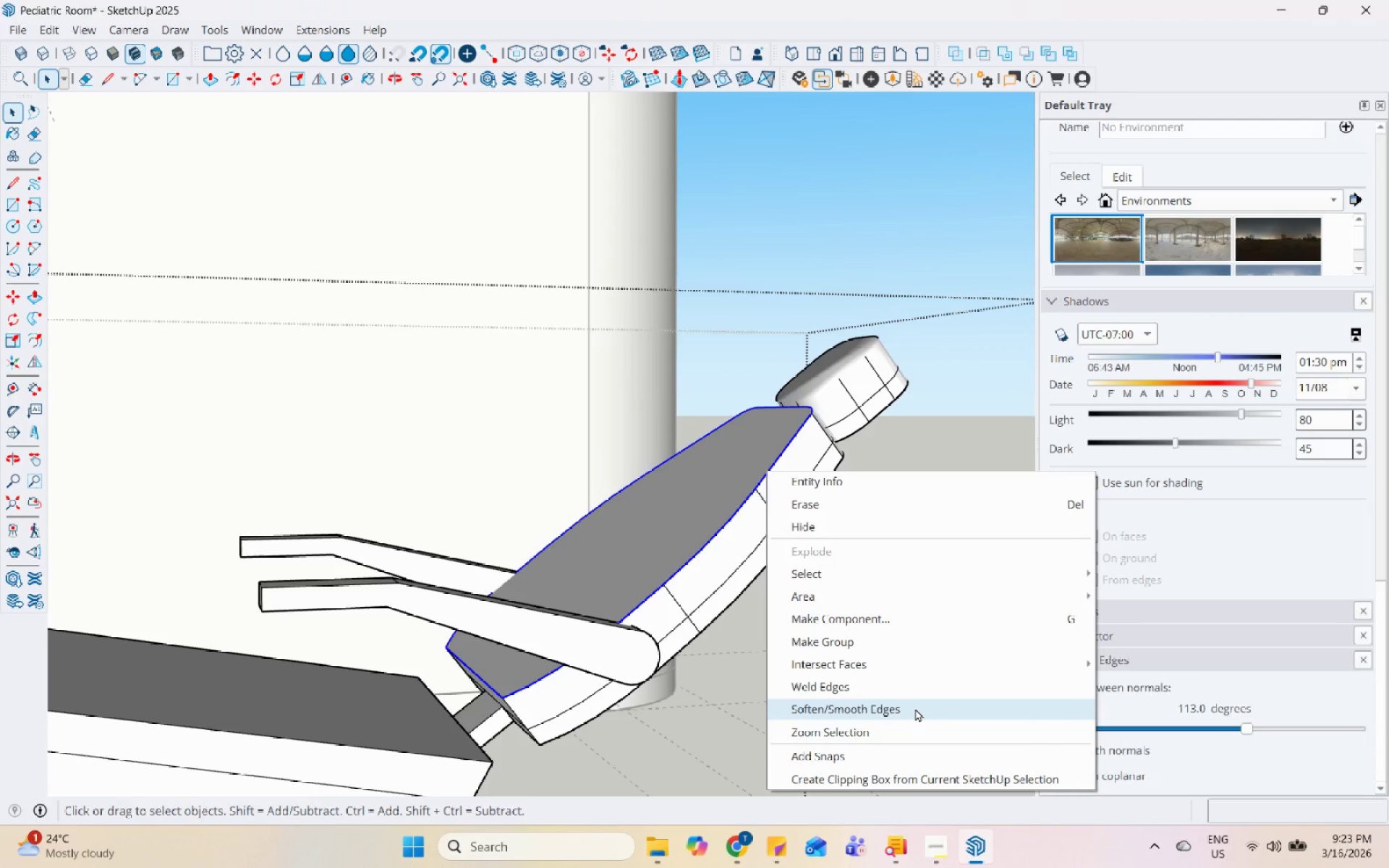 
left_click([914, 708])
 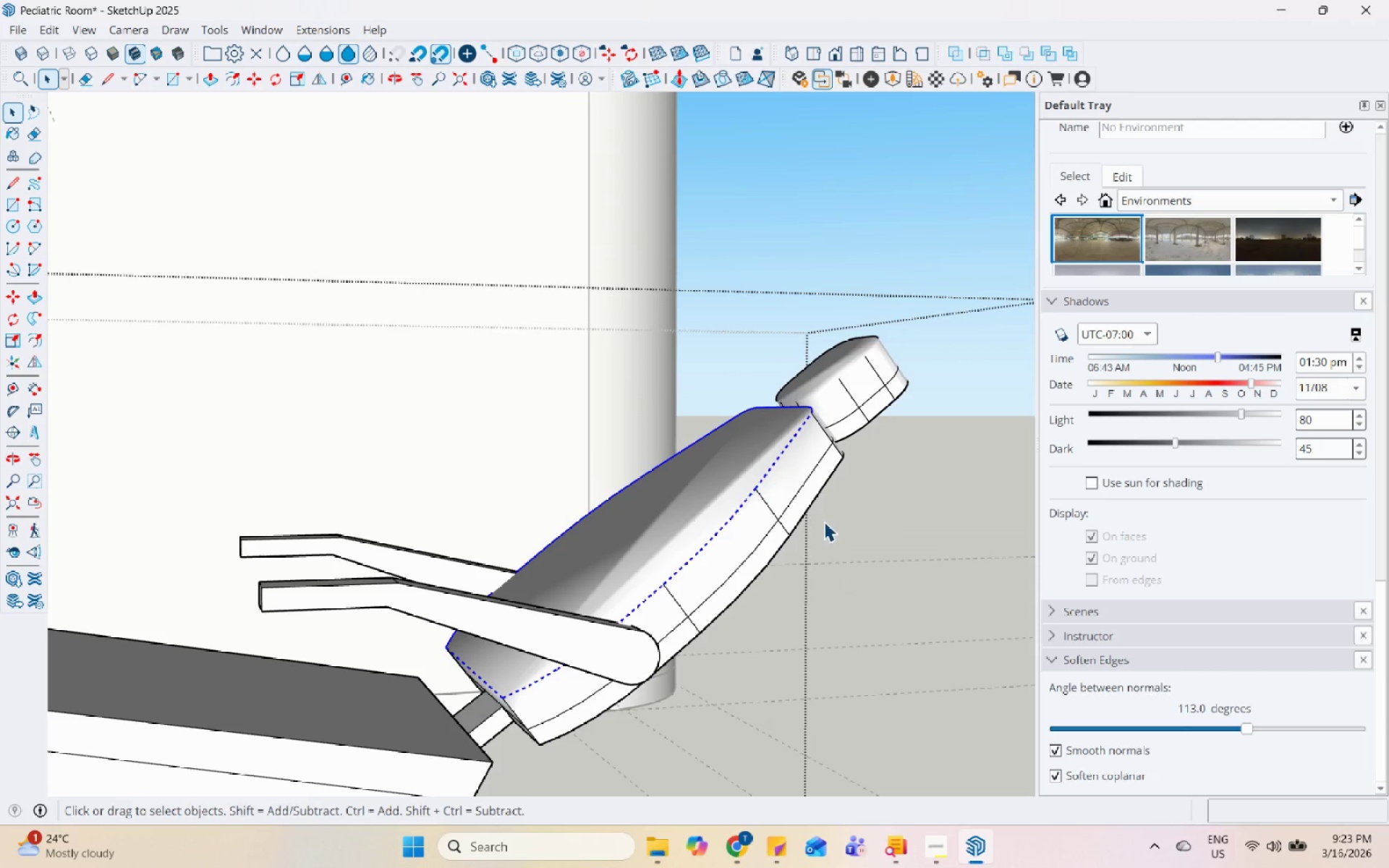 
left_click([899, 553])
 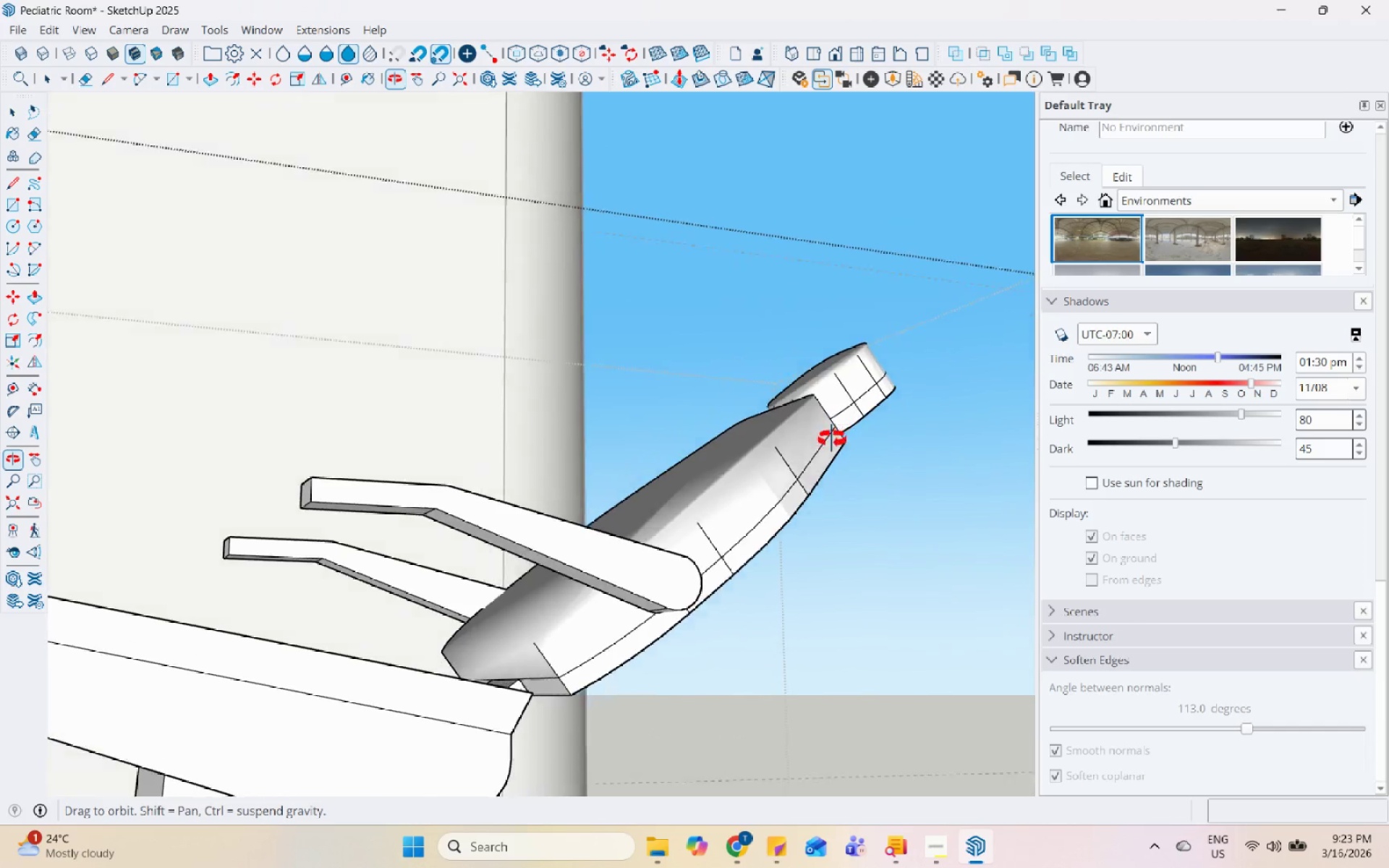 
scroll: coordinate [848, 489], scroll_direction: down, amount: 5.0
 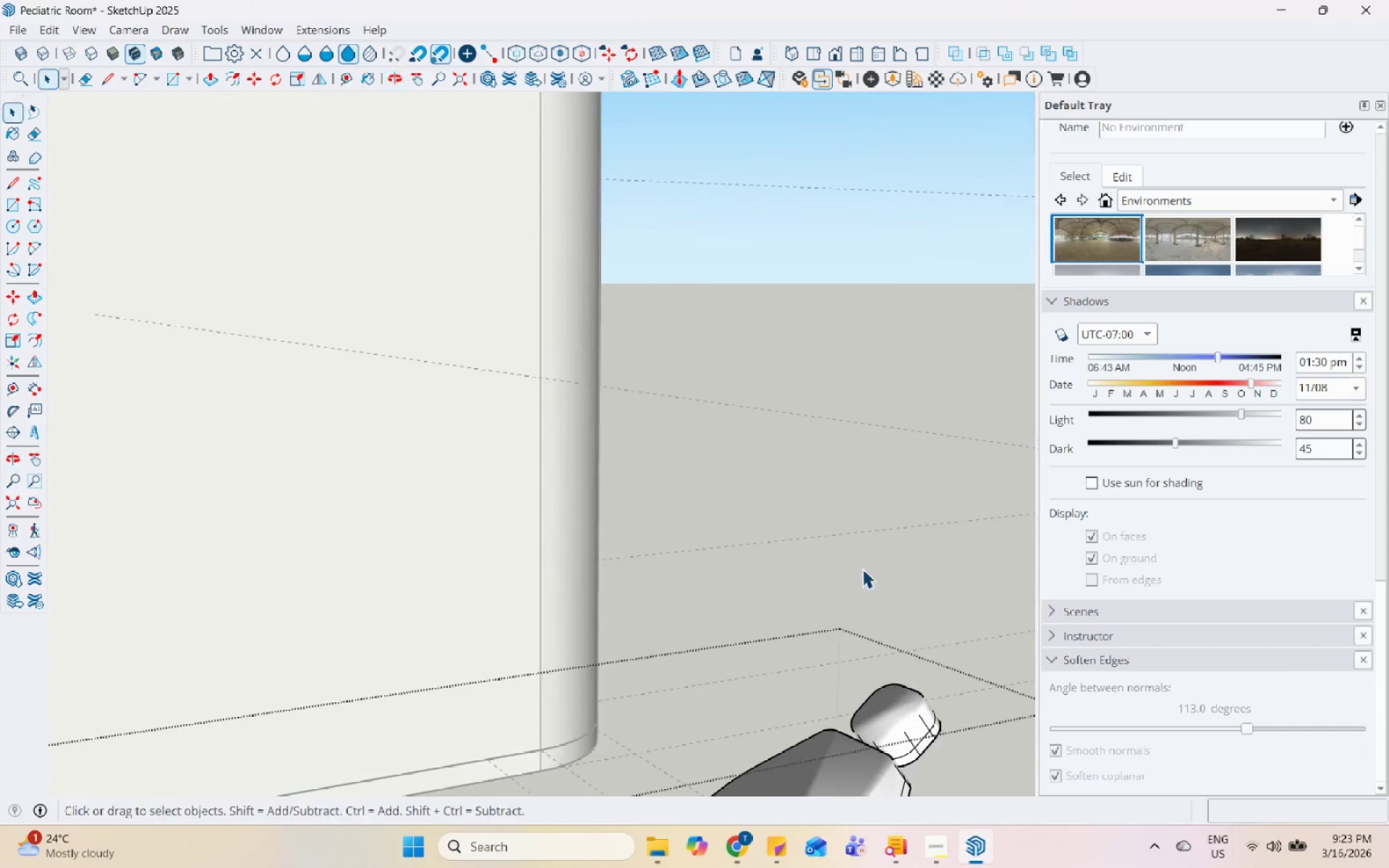 
double_click([650, 537])
 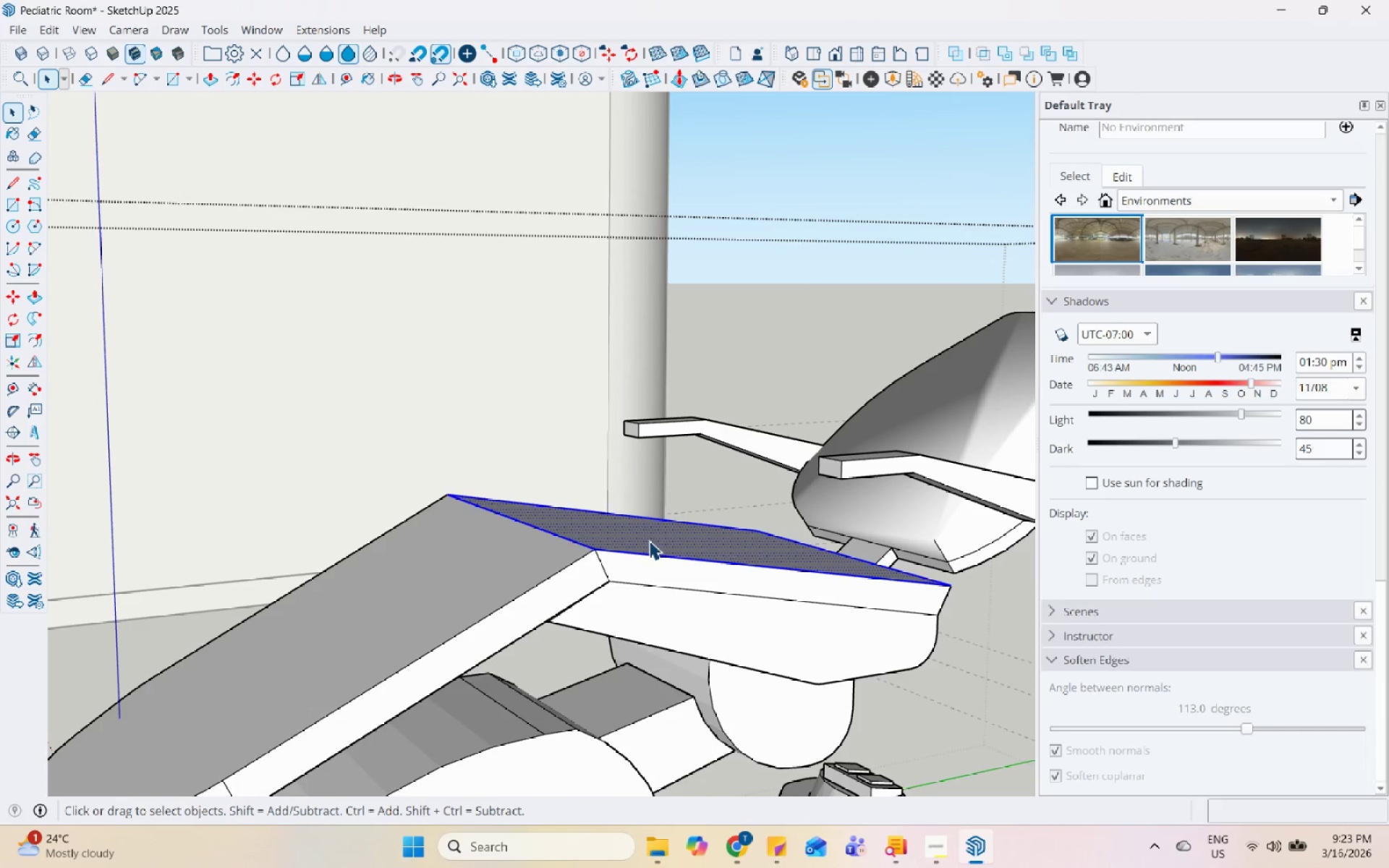 
scroll: coordinate [650, 537], scroll_direction: down, amount: 1.0
 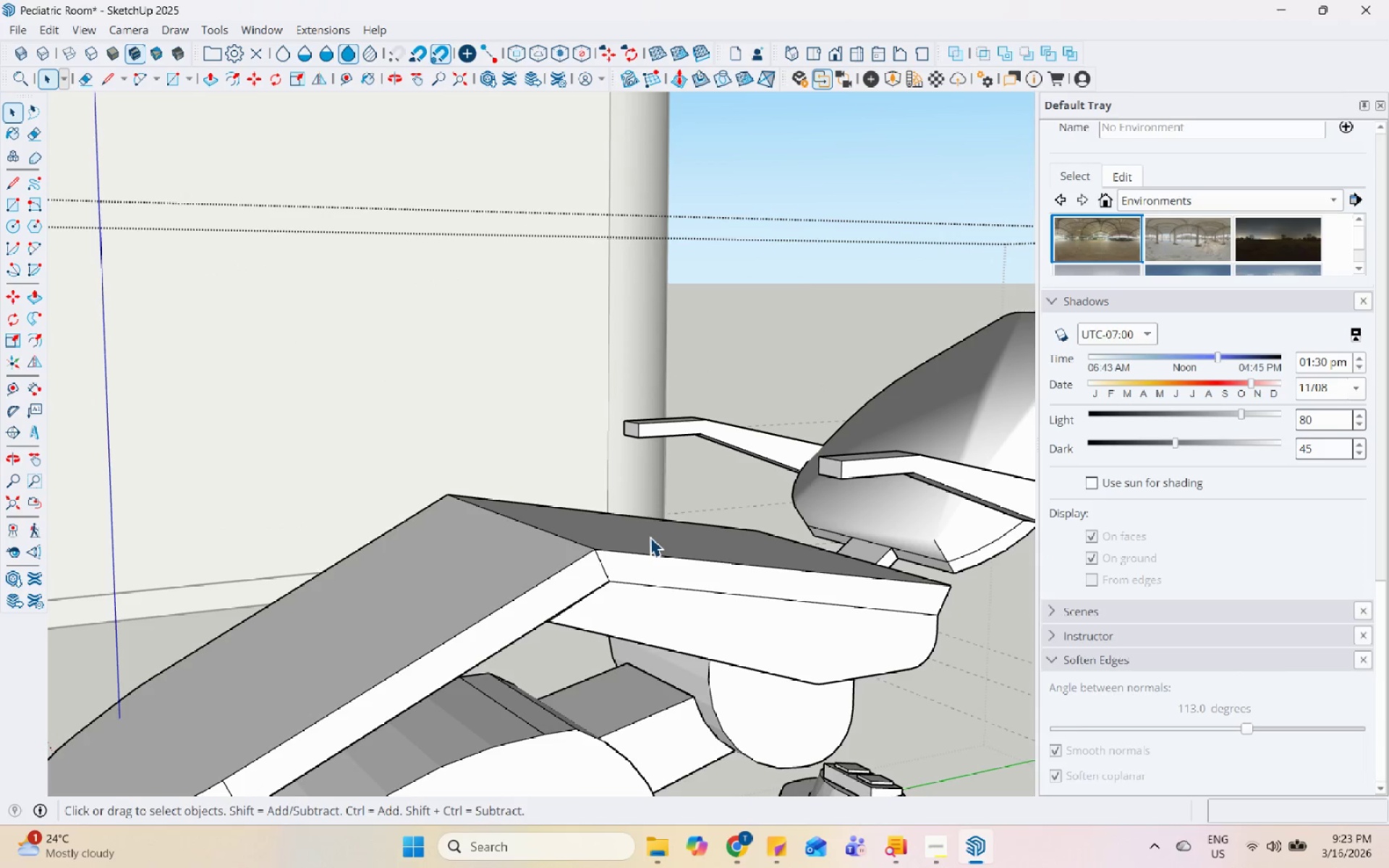 
triple_click([649, 540])
 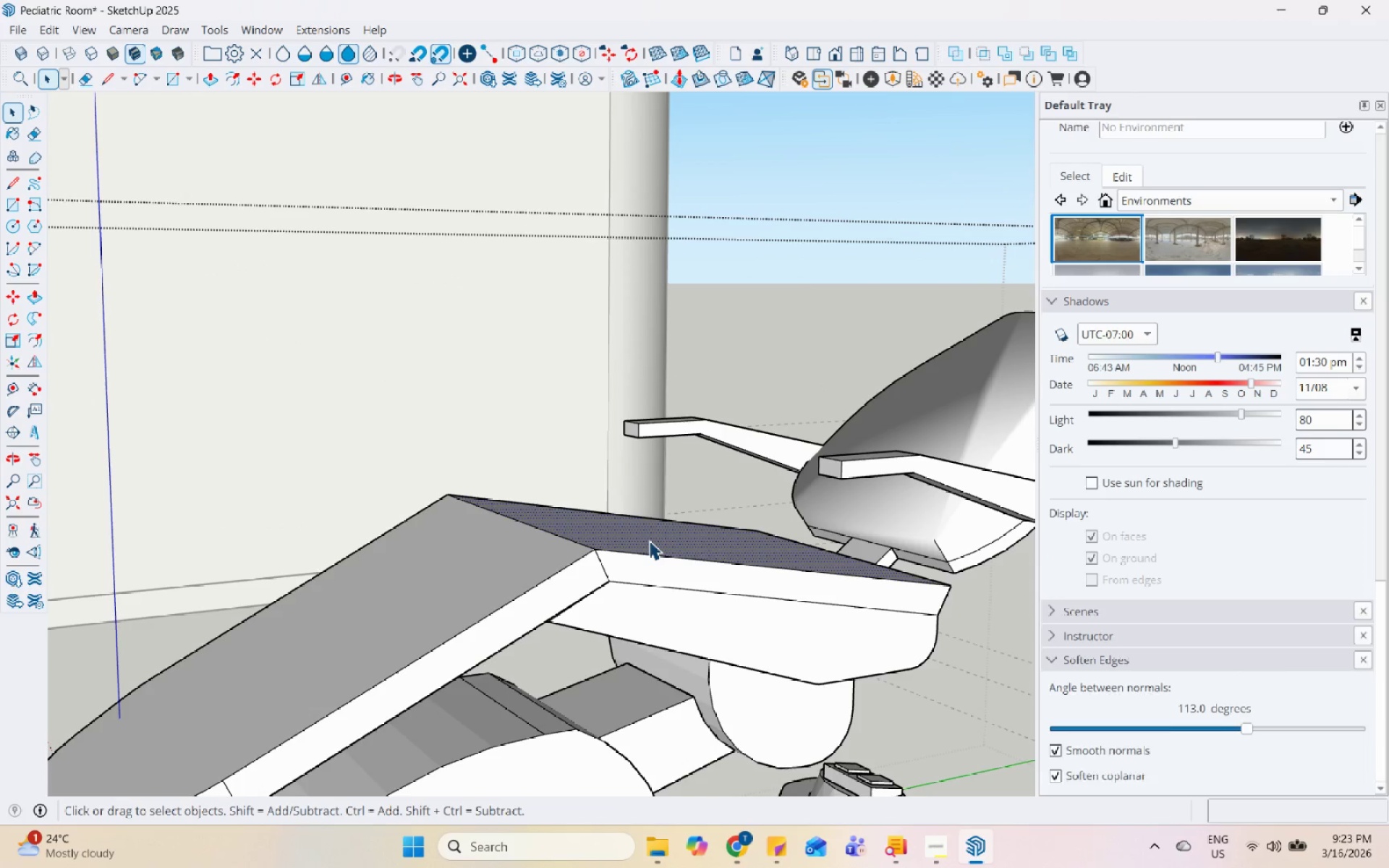 
double_click([649, 540])
 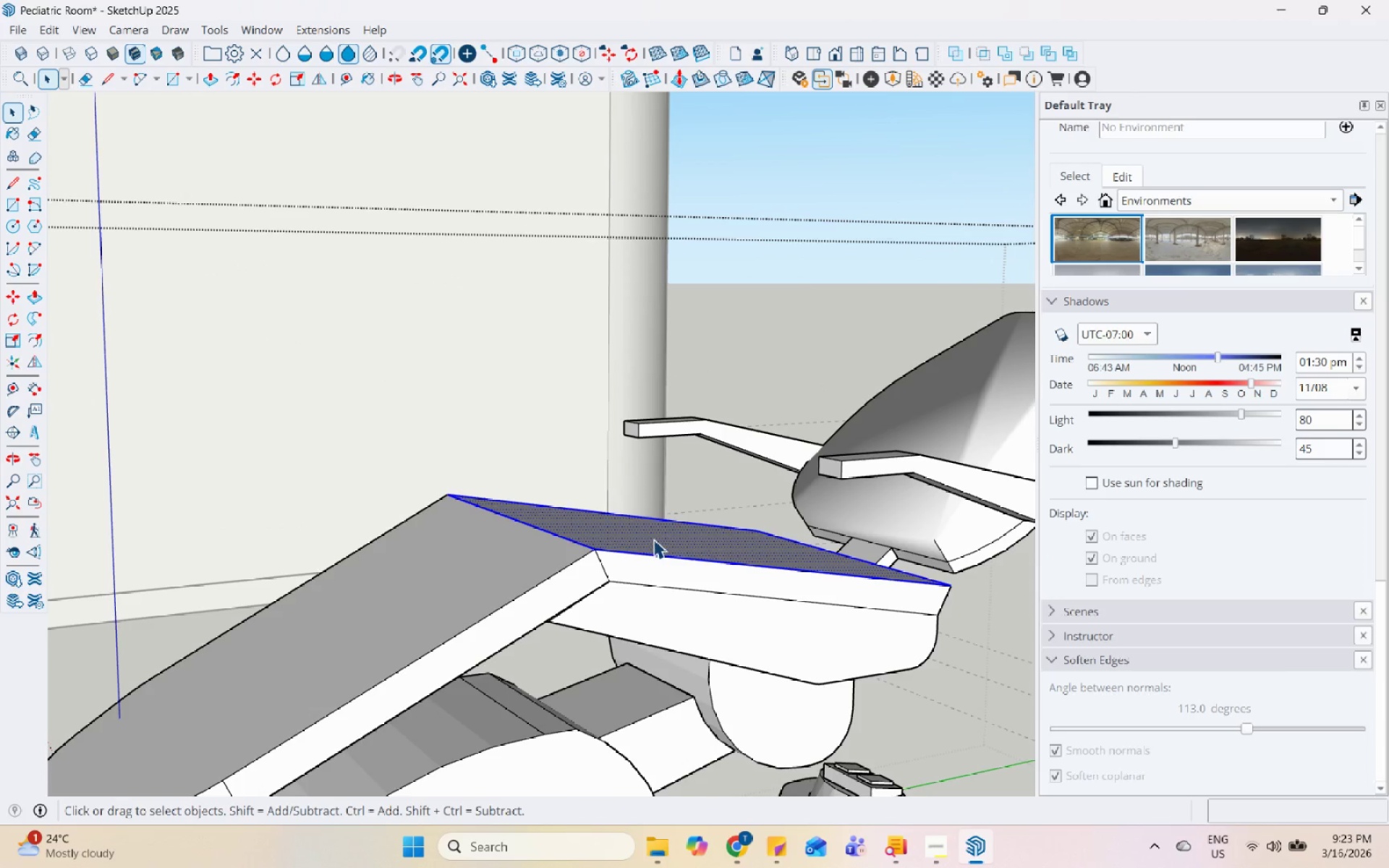 
hold_key(key=ShiftLeft, duration=0.44)
triple_click([655, 537])
 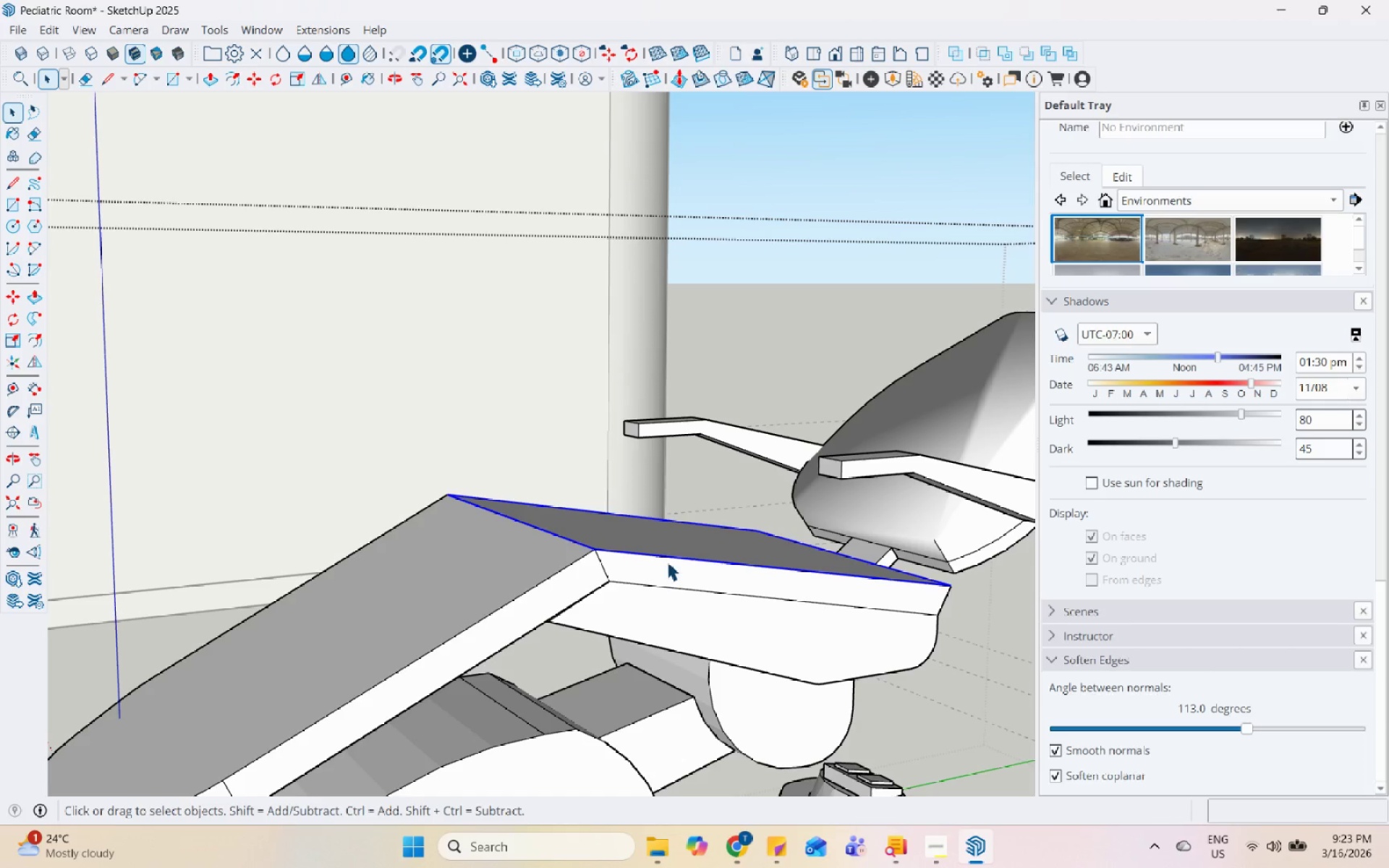 
right_click([671, 558])
 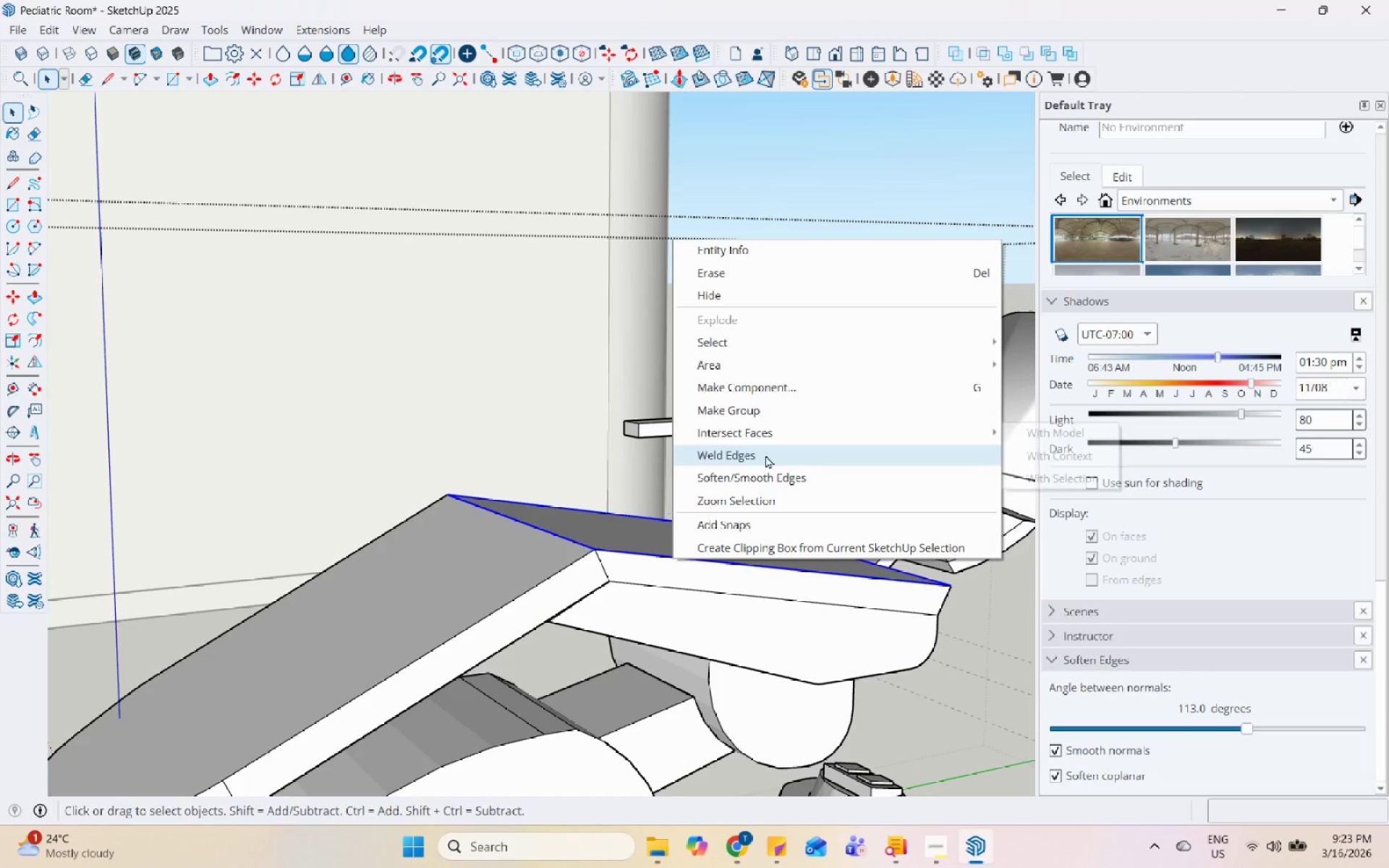 
left_click([773, 480])
 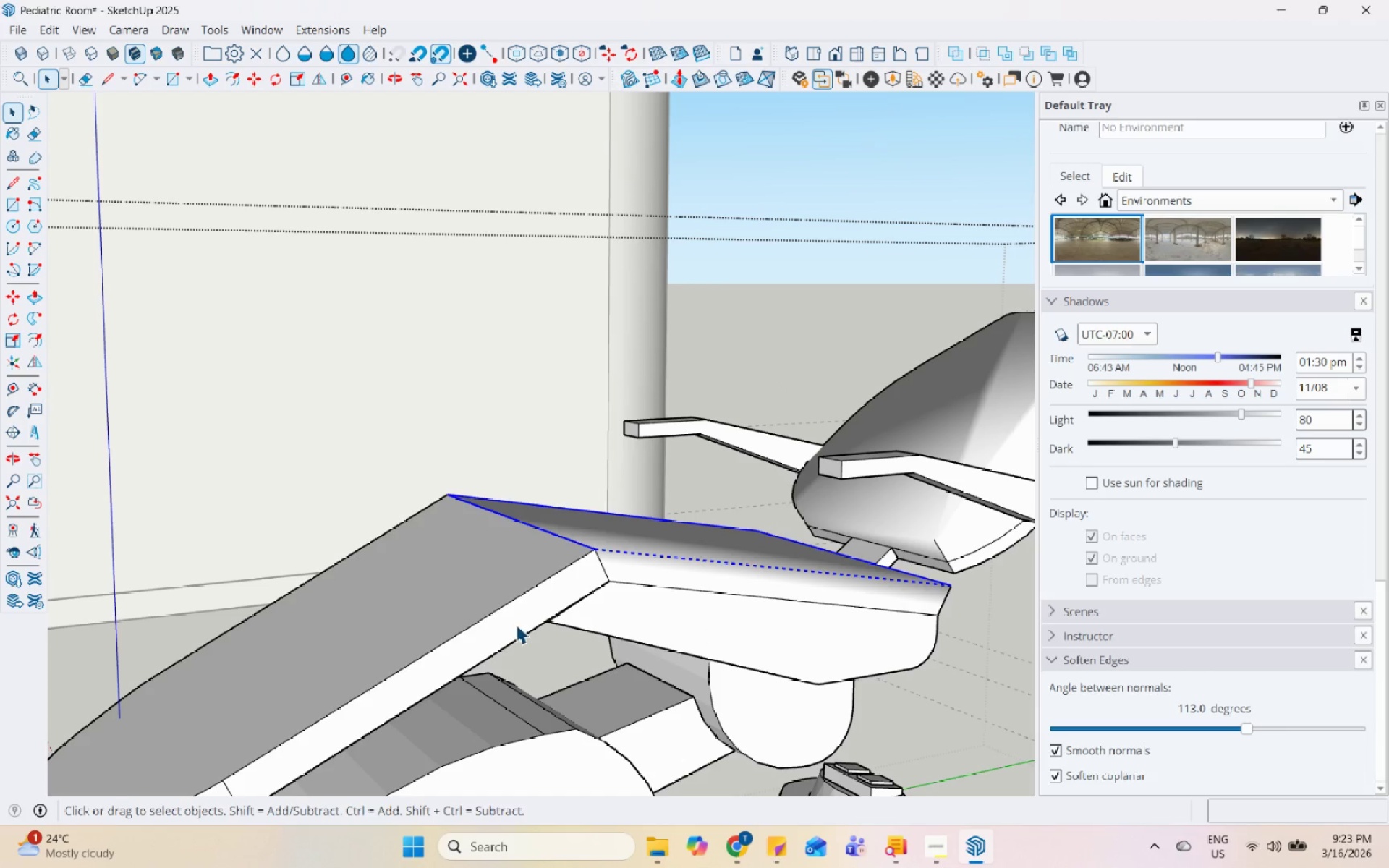 
left_click([428, 590])
 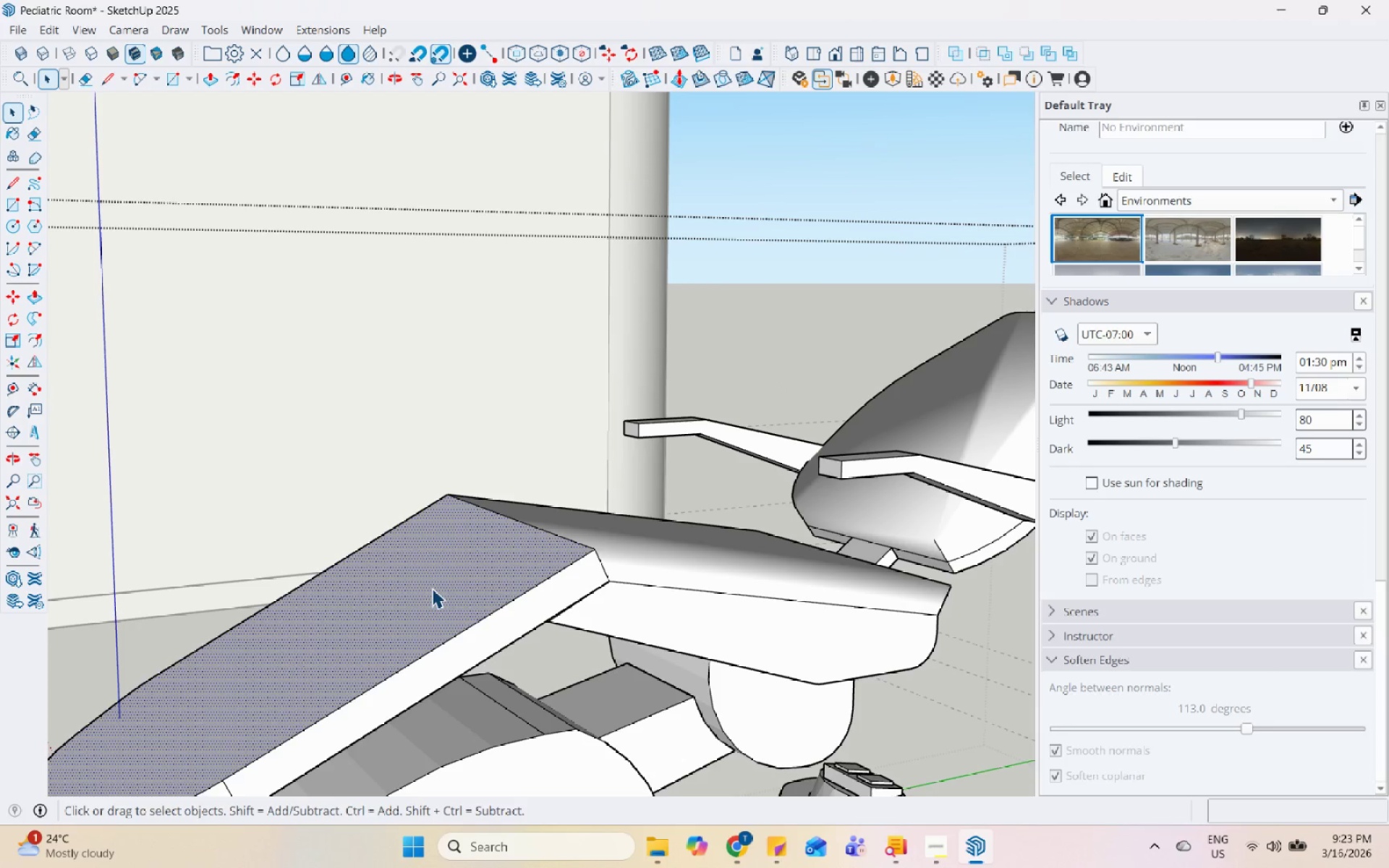 
double_click([432, 588])
 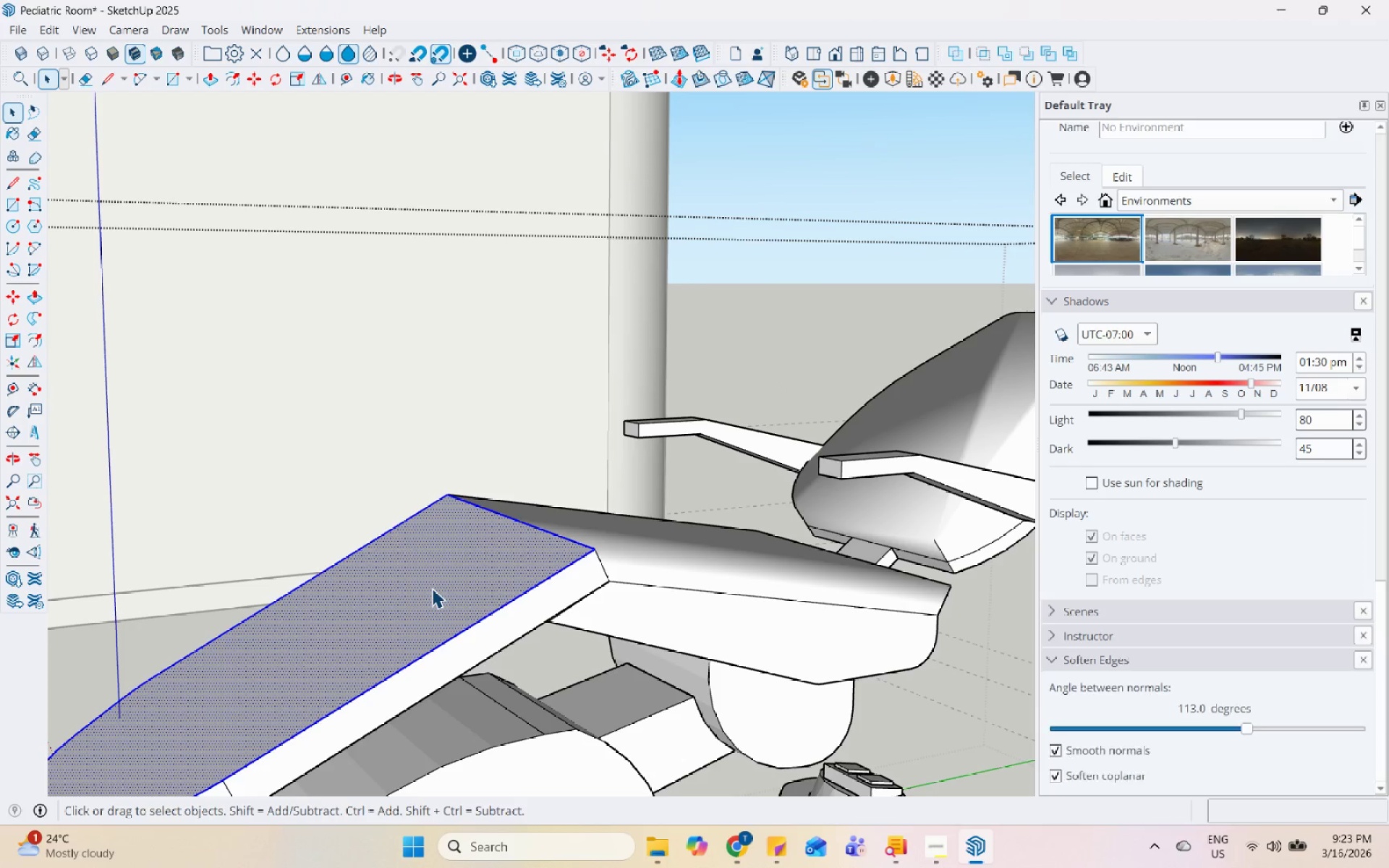 
hold_key(key=ShiftLeft, duration=0.42)
left_click([432, 588])
 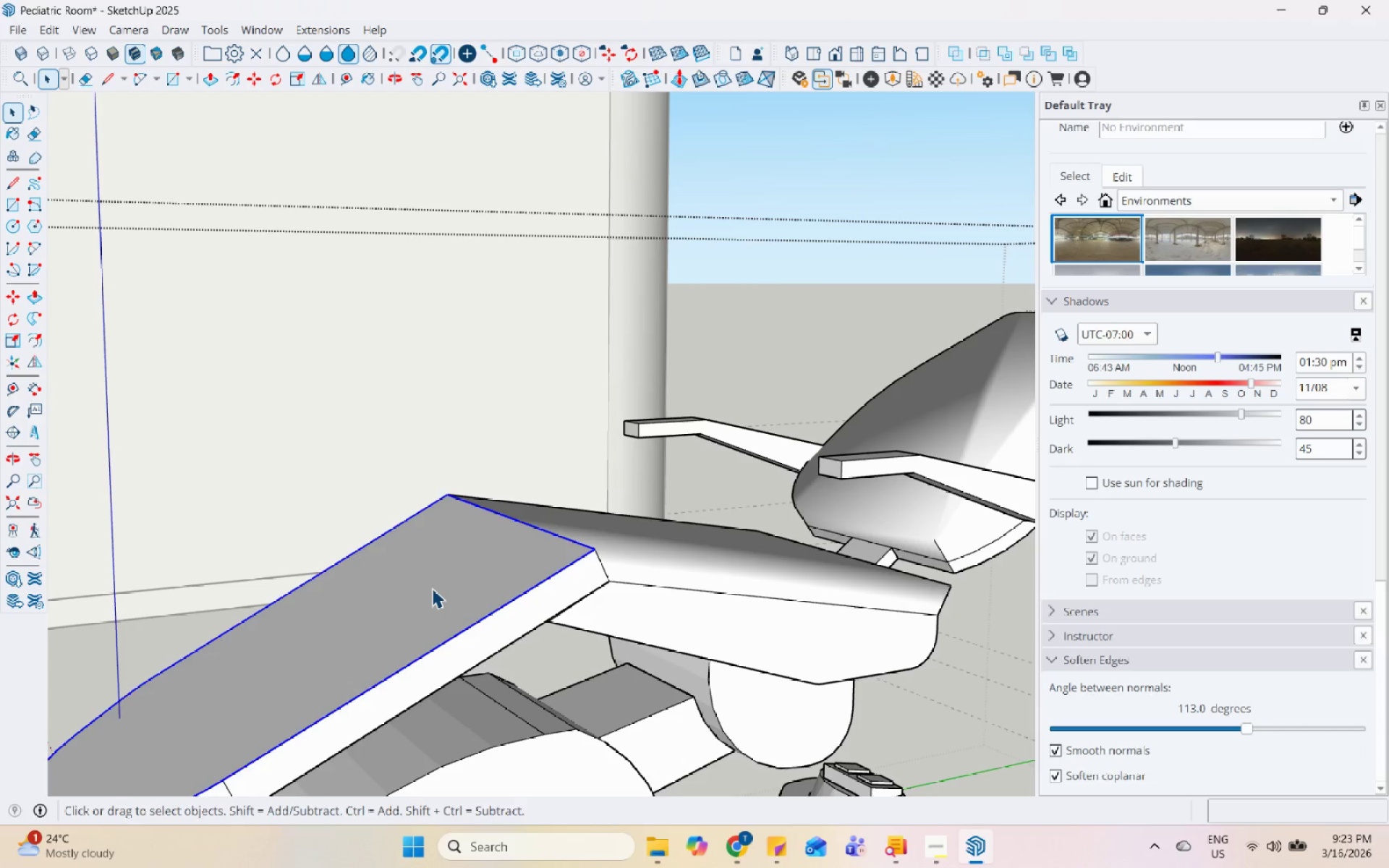 
right_click([432, 588])
 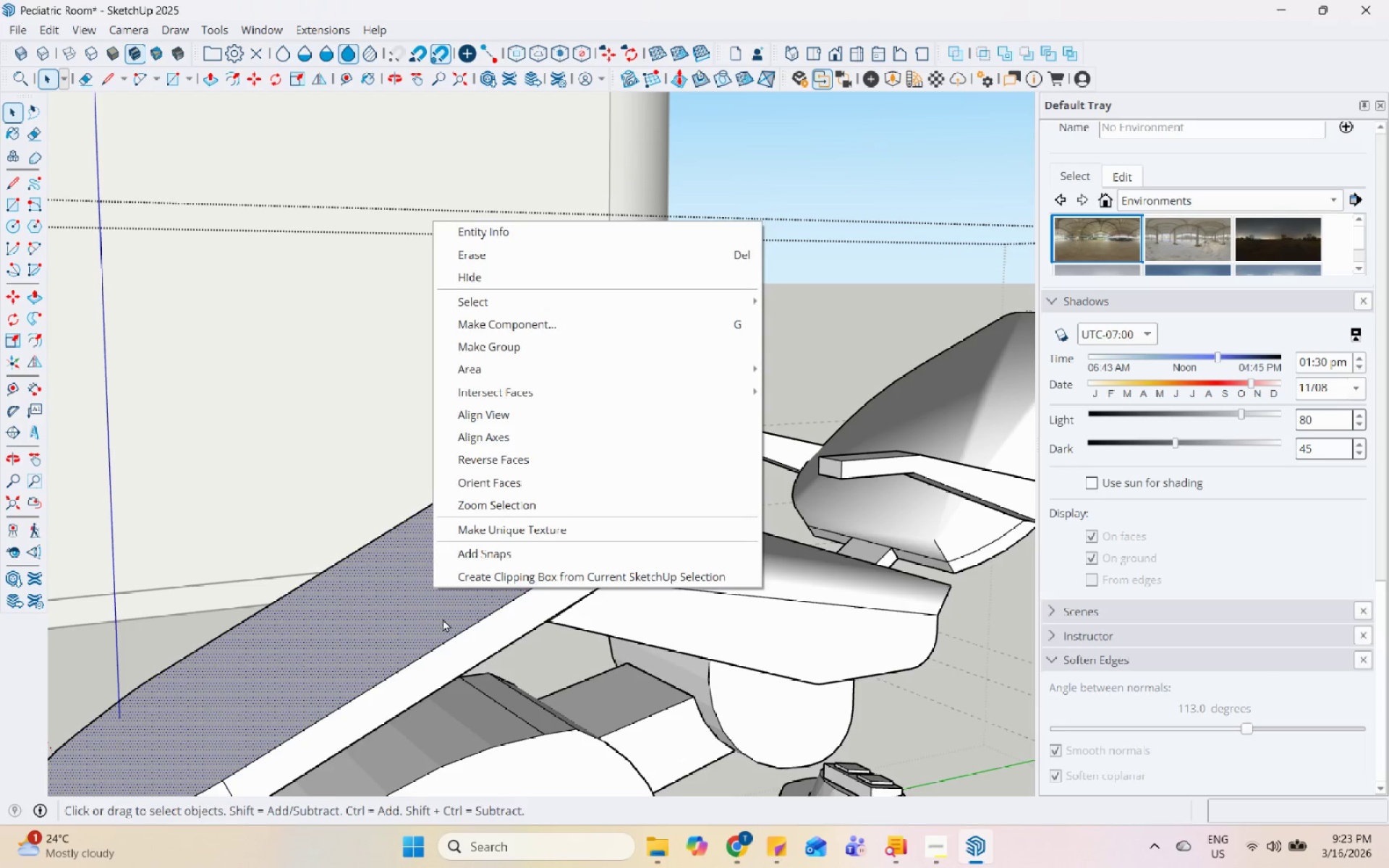 
double_click([442, 618])
 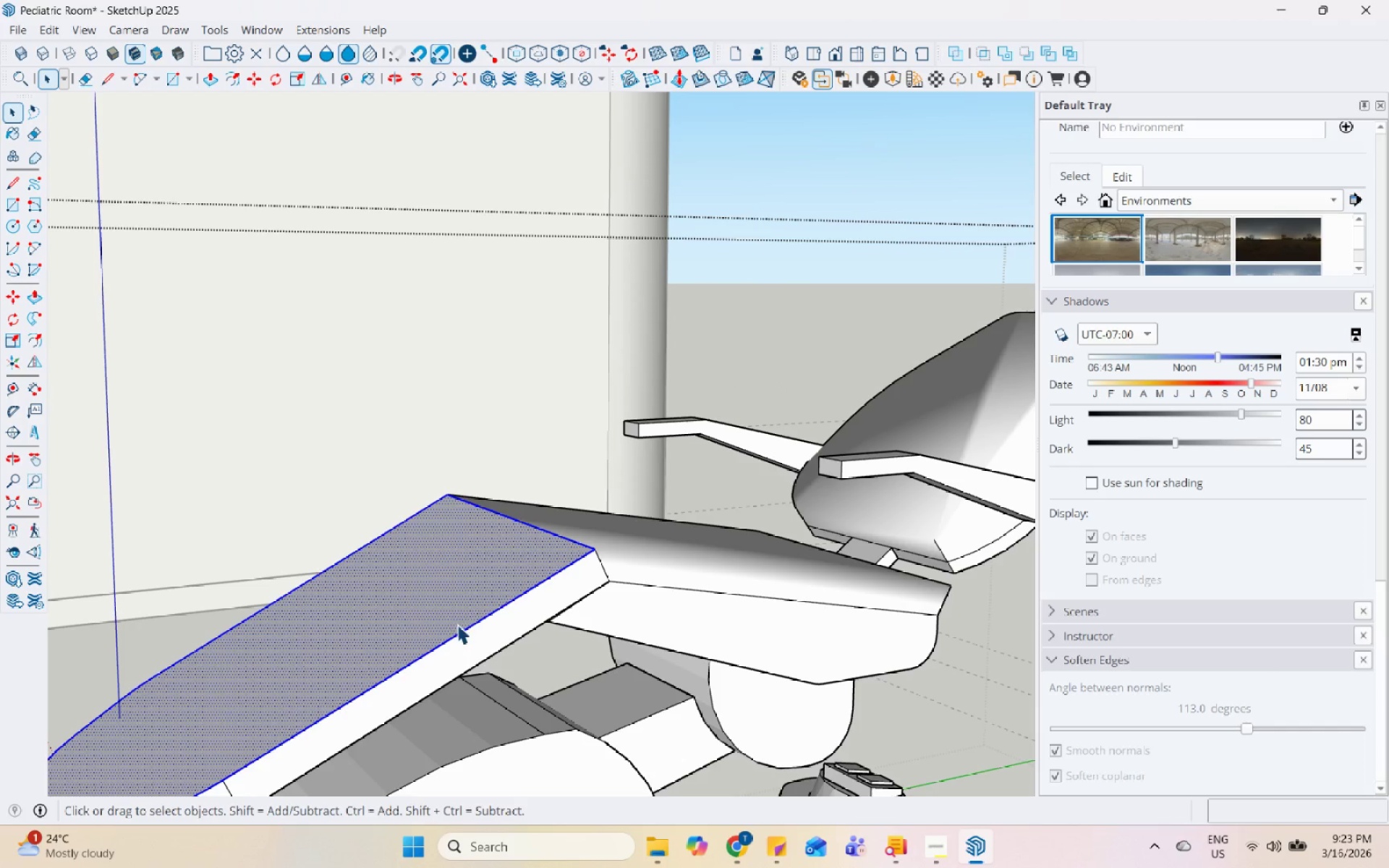 
hold_key(key=ShiftLeft, duration=0.44)
left_click([463, 602])
 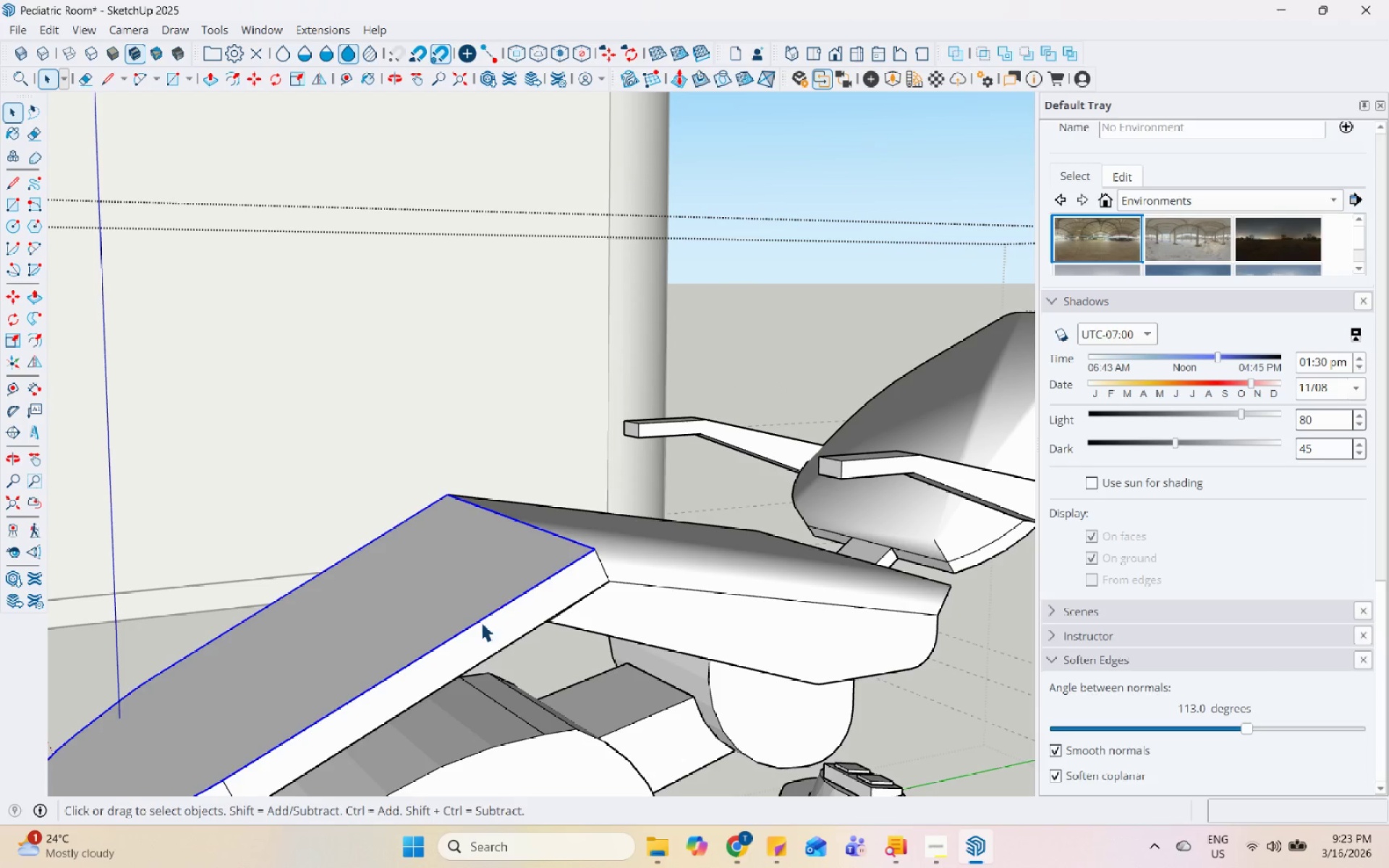 
right_click([482, 619])
 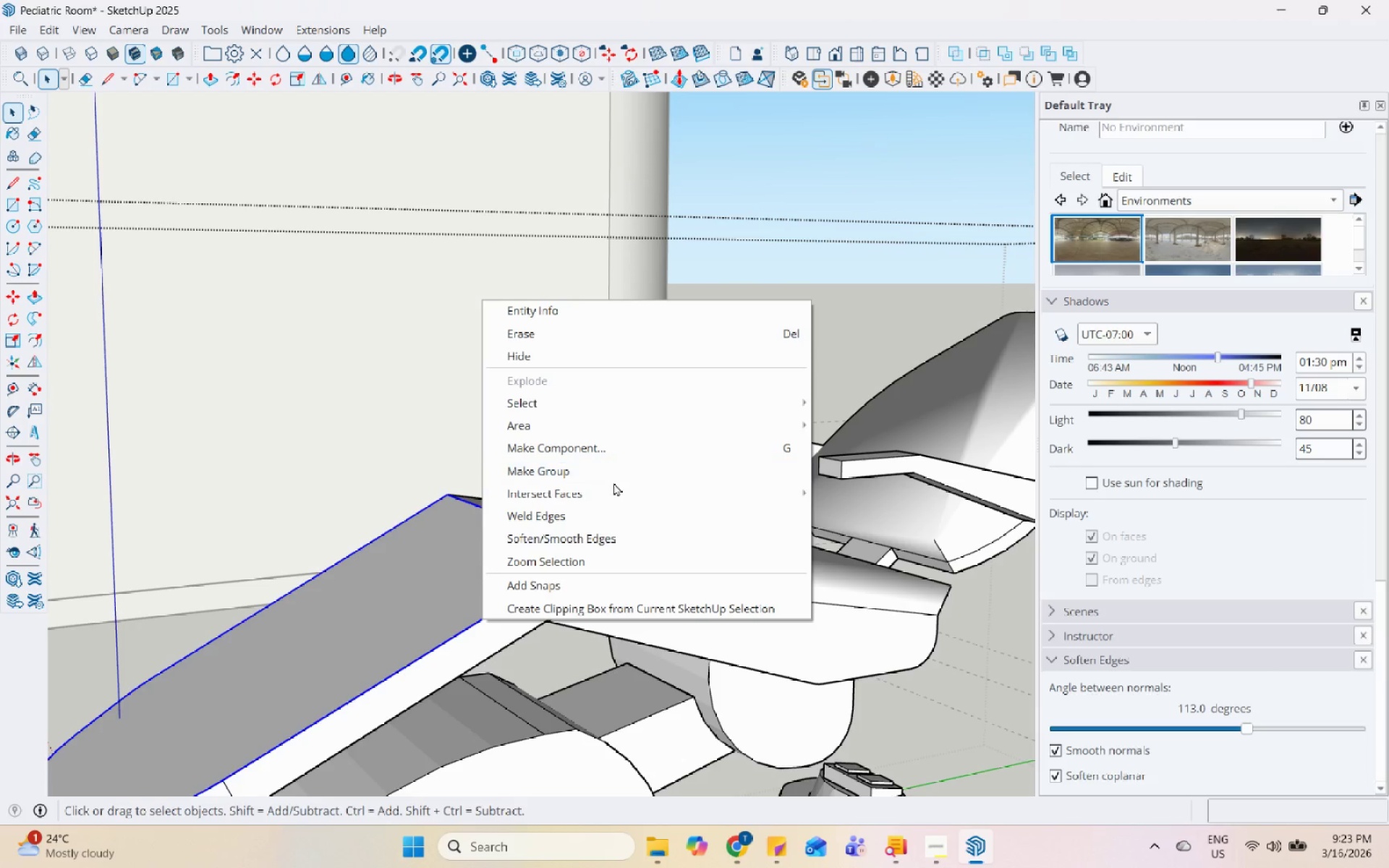 
left_click([609, 529])
 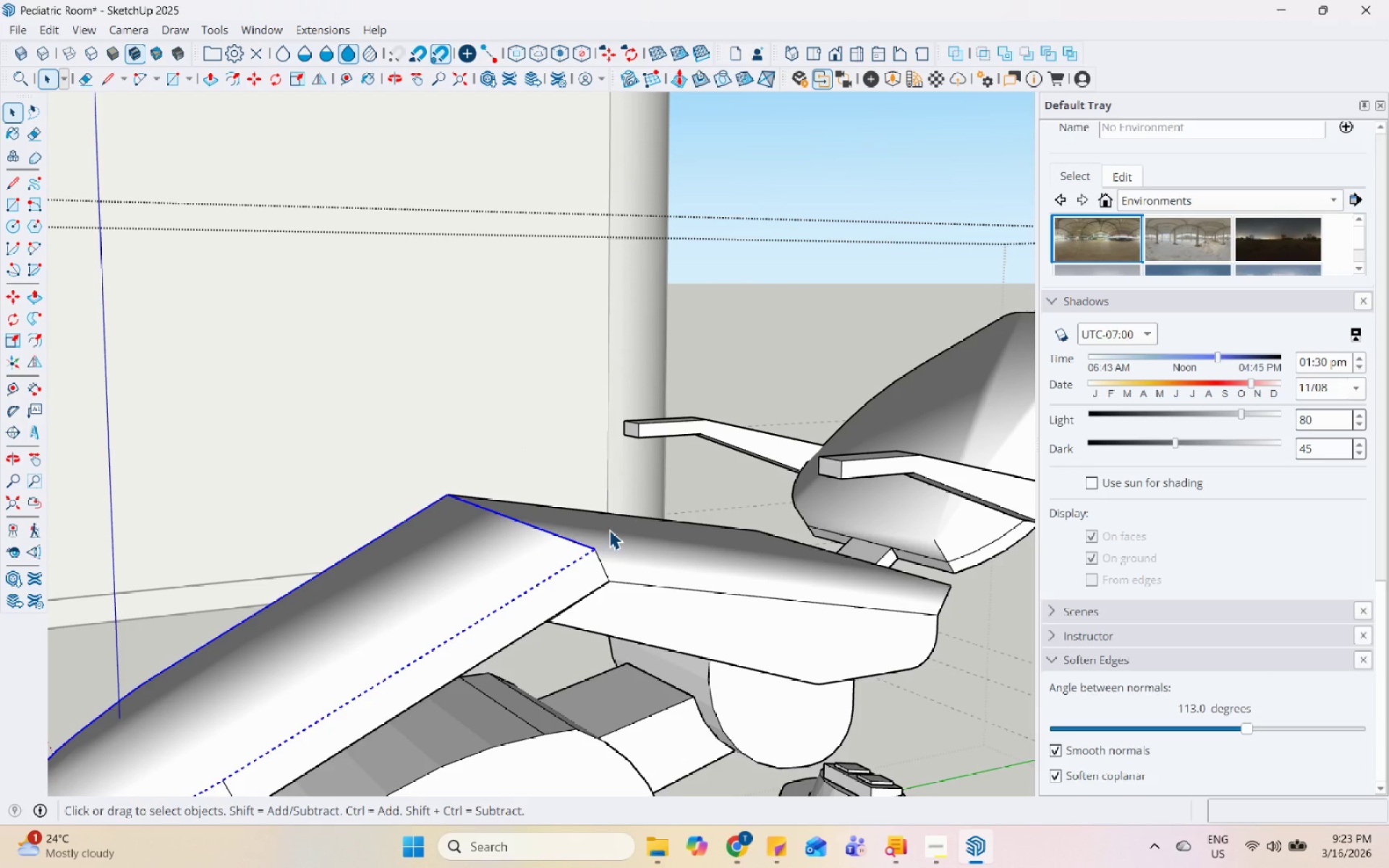 
left_click([923, 604])
 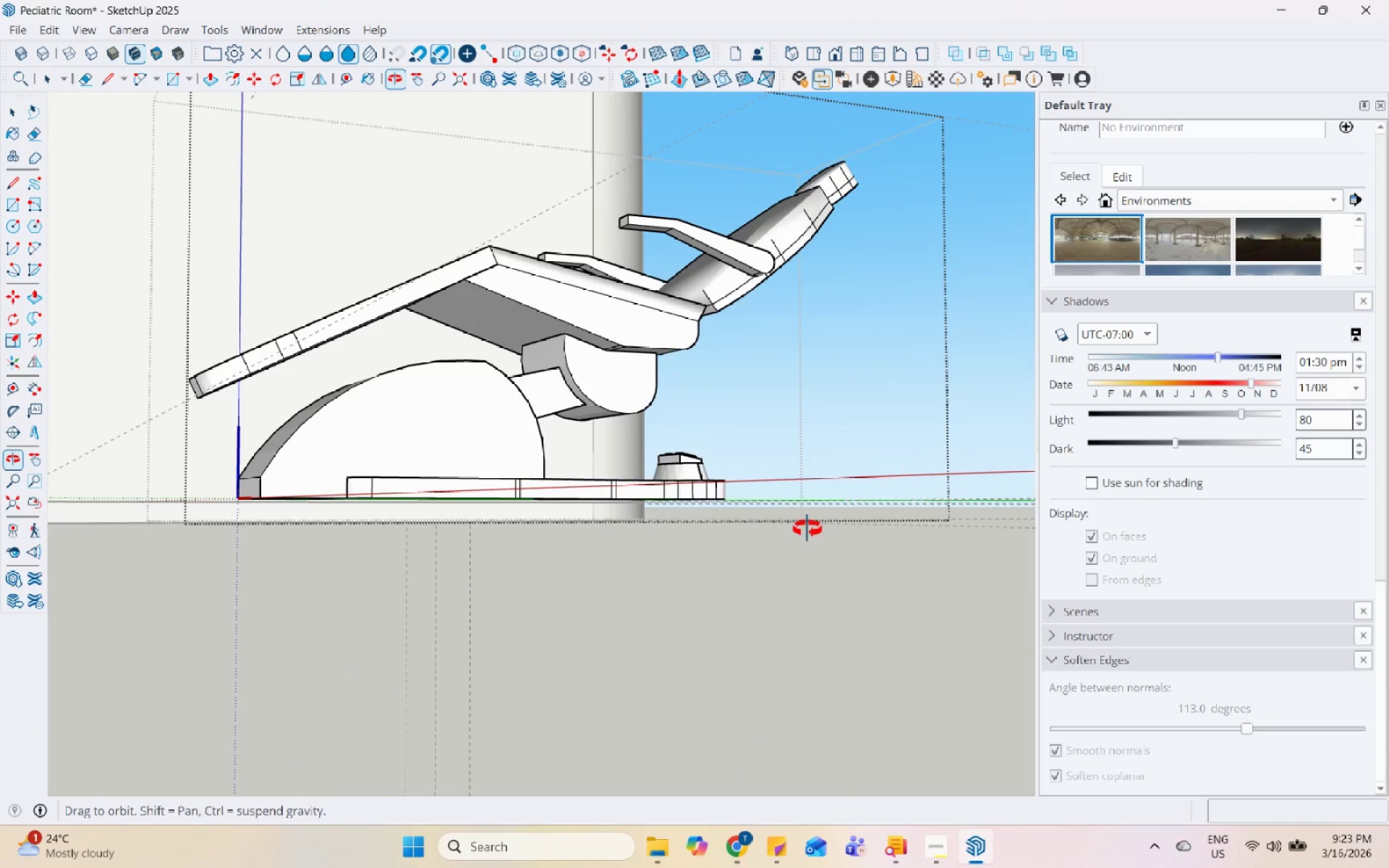 
scroll: coordinate [609, 529], scroll_direction: down, amount: 6.0
 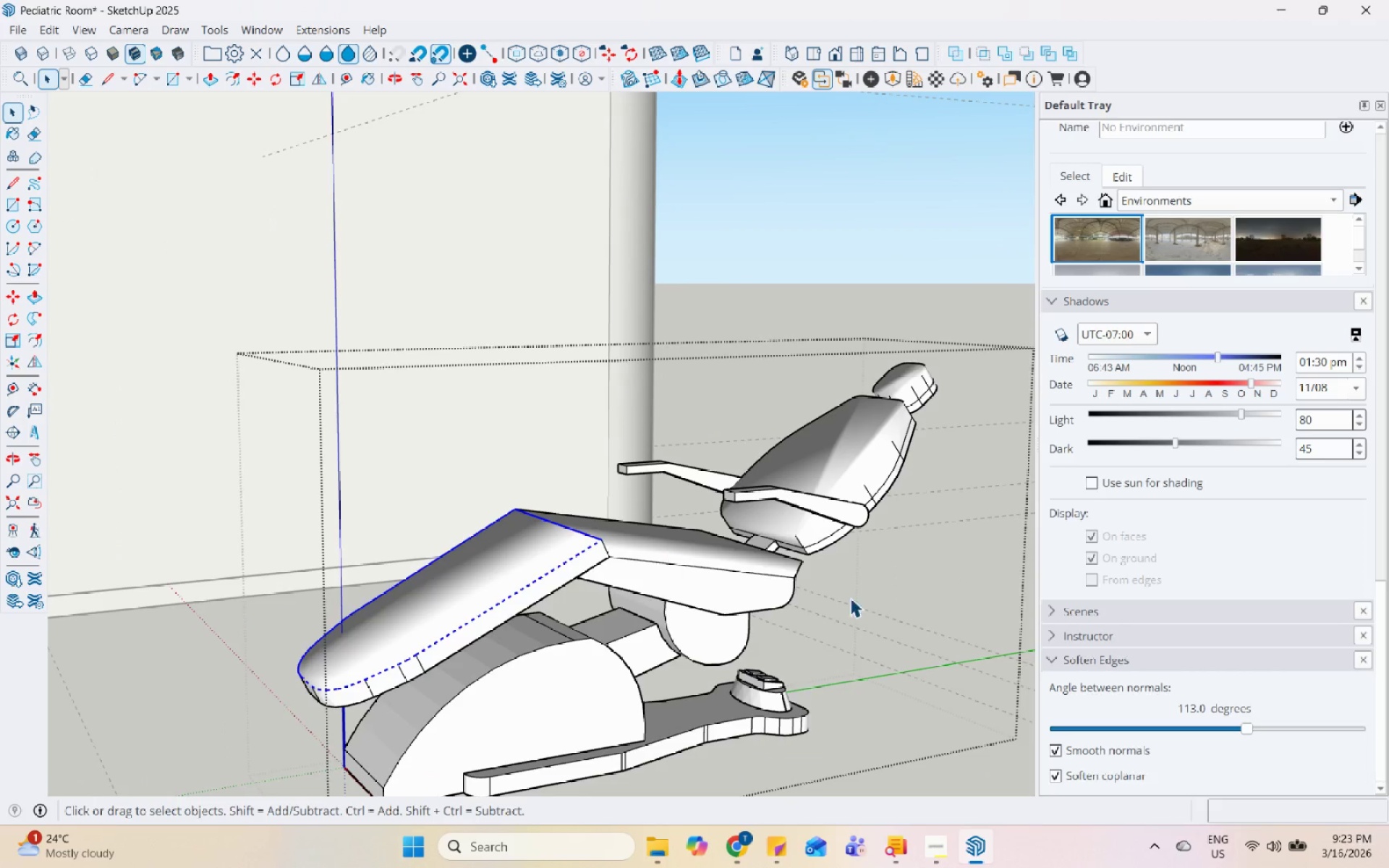 
scroll: coordinate [373, 232], scroll_direction: up, amount: 4.0
 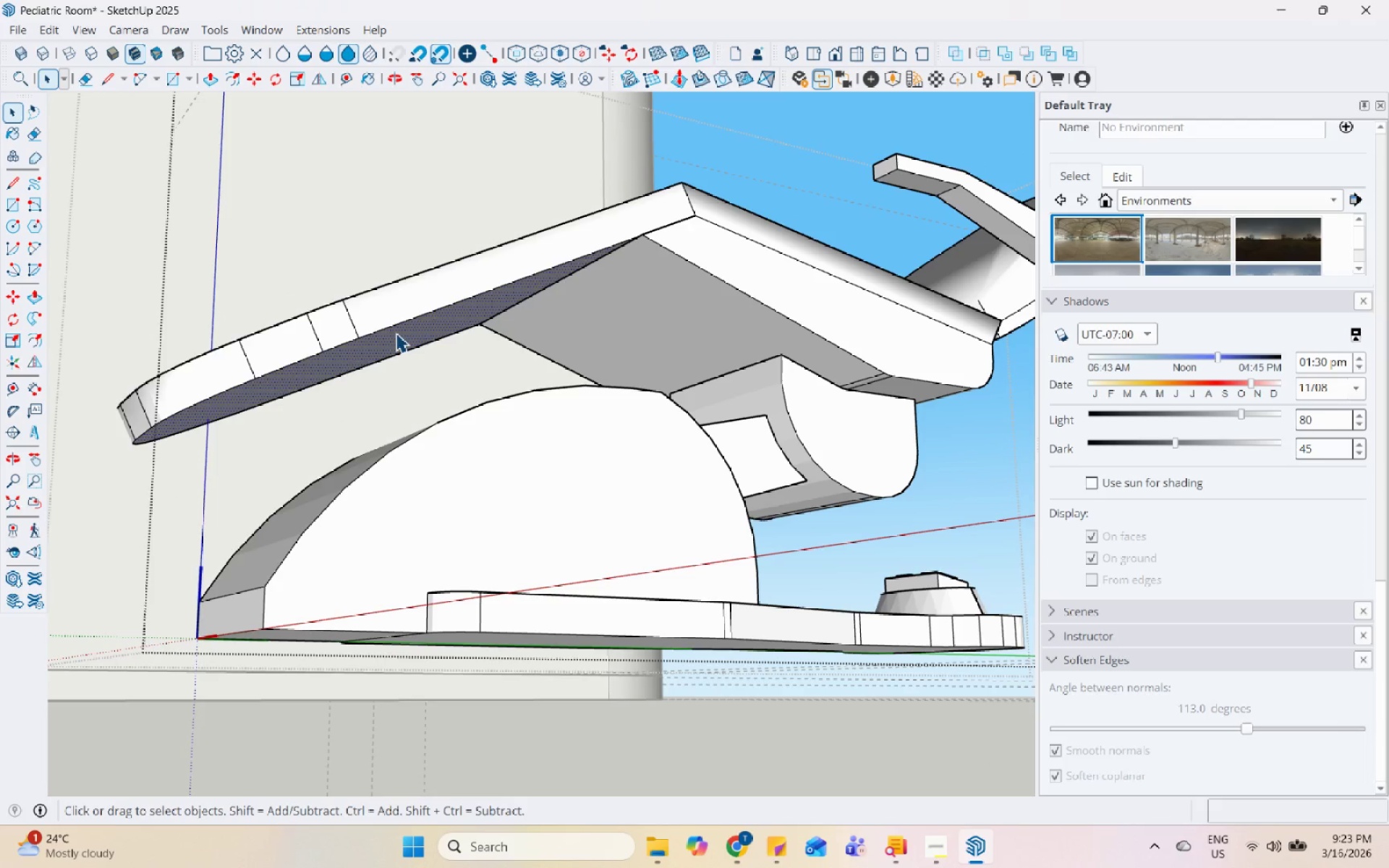 
double_click([396, 334])
 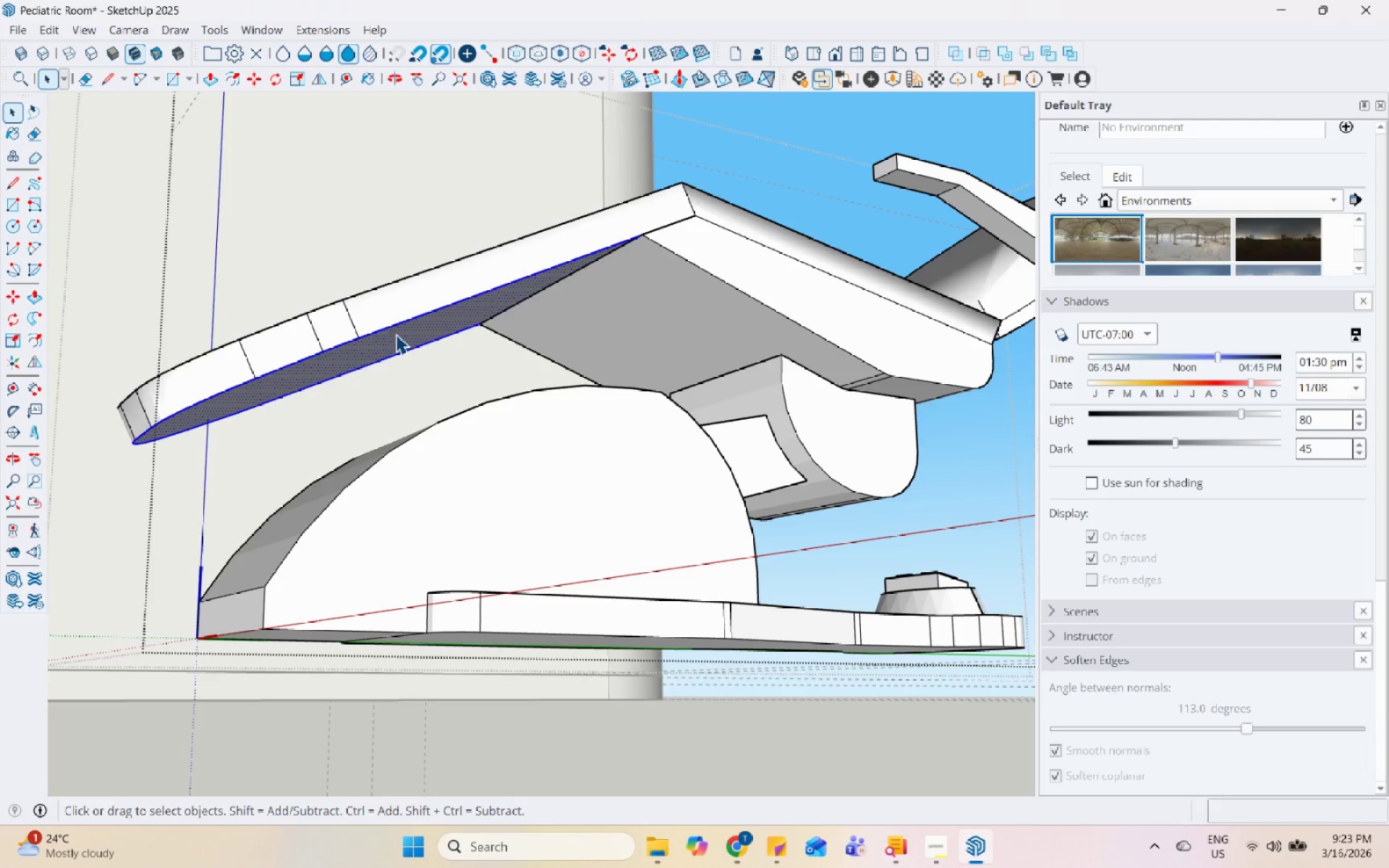 
triple_click([396, 334])
 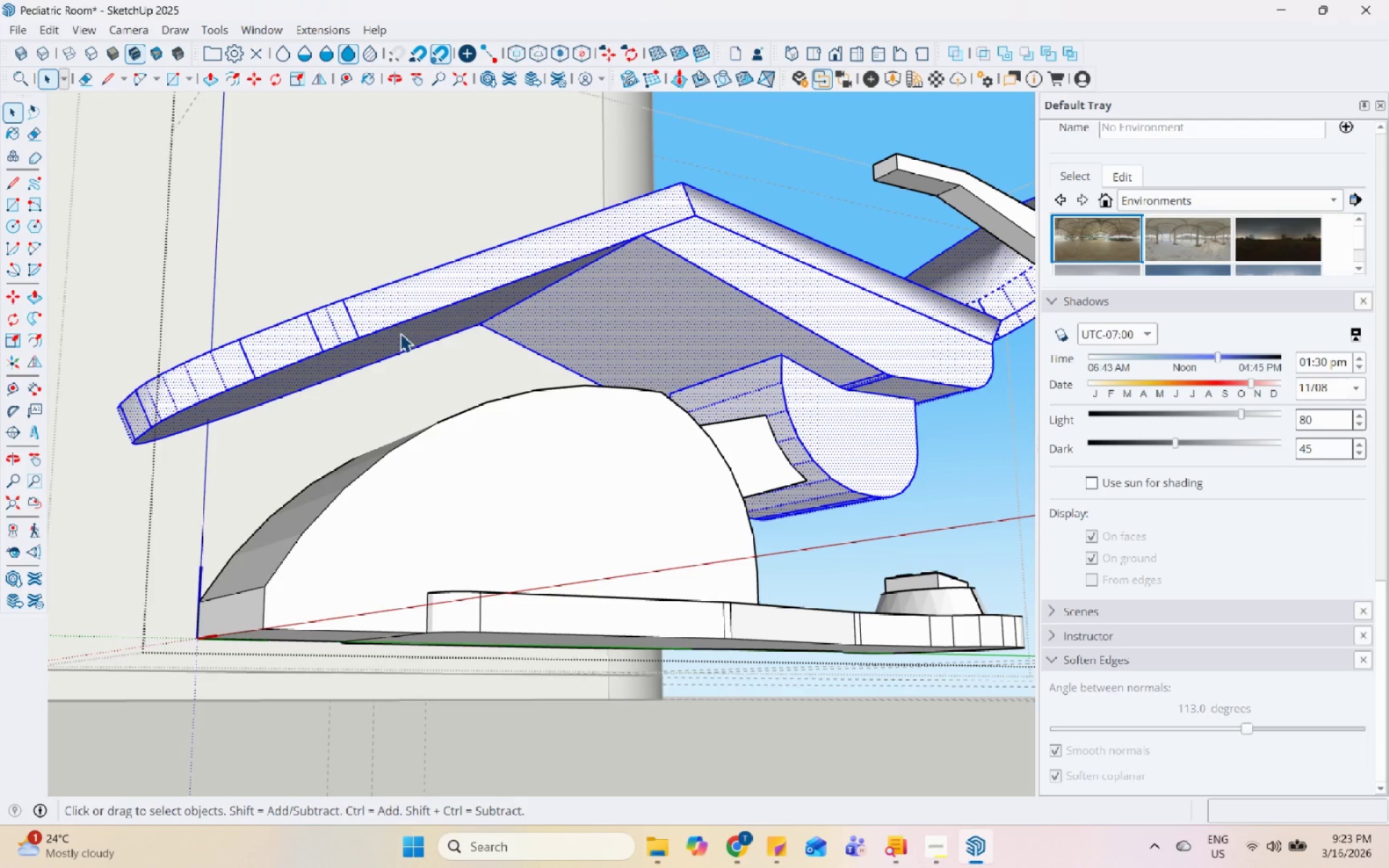 
left_click([400, 336])
 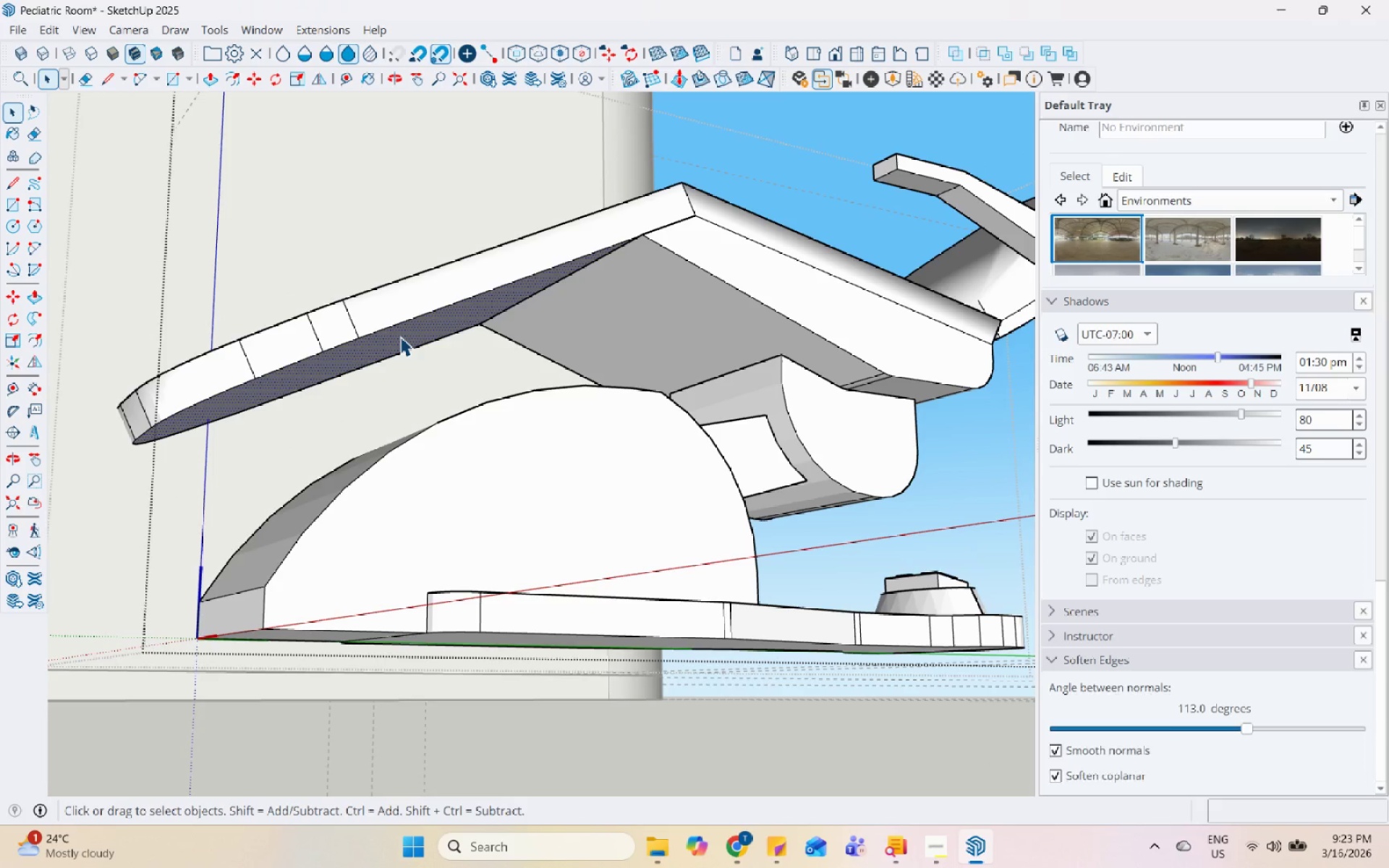 
hold_key(key=ShiftLeft, duration=0.45)
left_click([403, 331])
 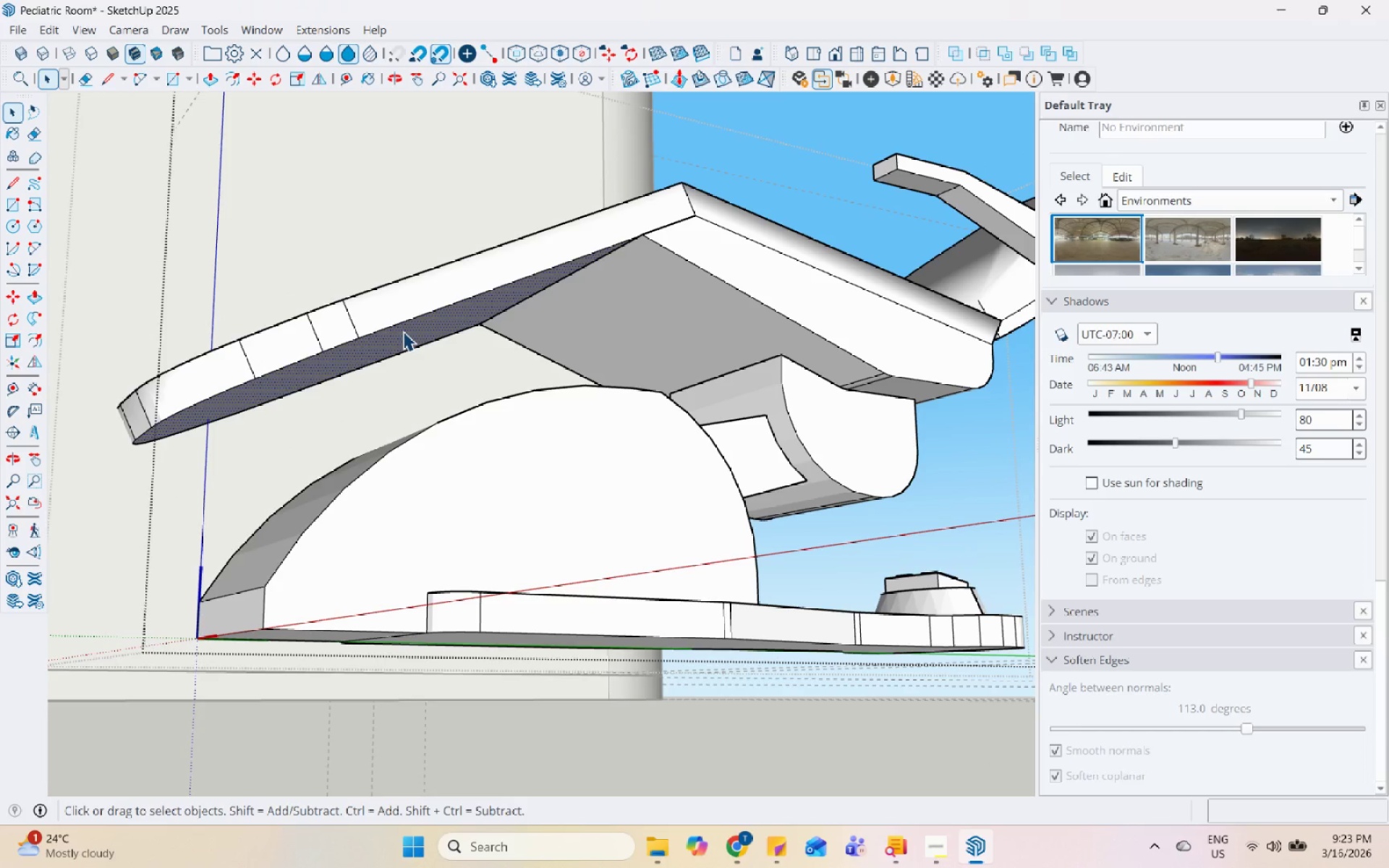 
double_click([403, 331])
 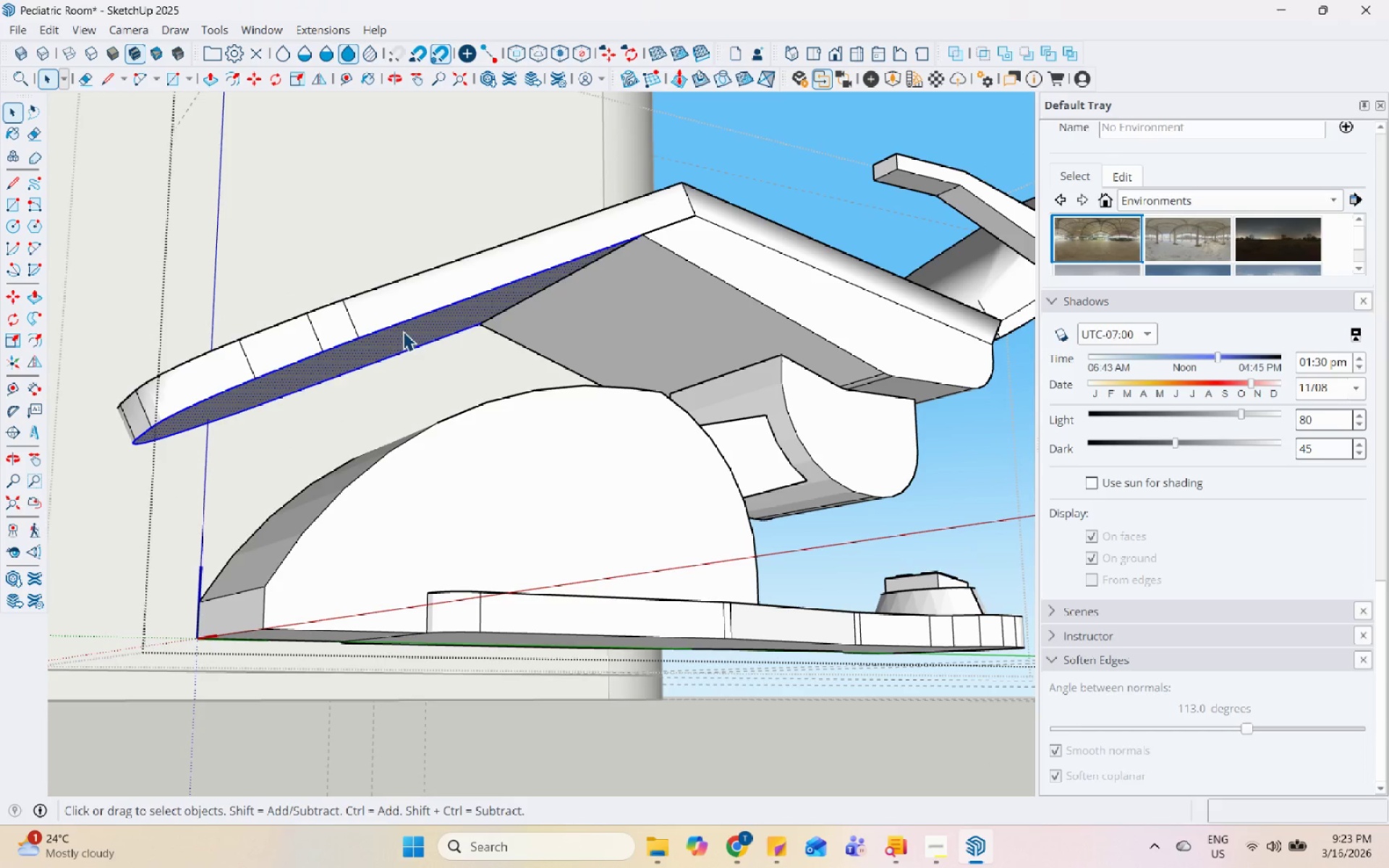 
hold_key(key=ShiftLeft, duration=0.41)
left_click([407, 331])
 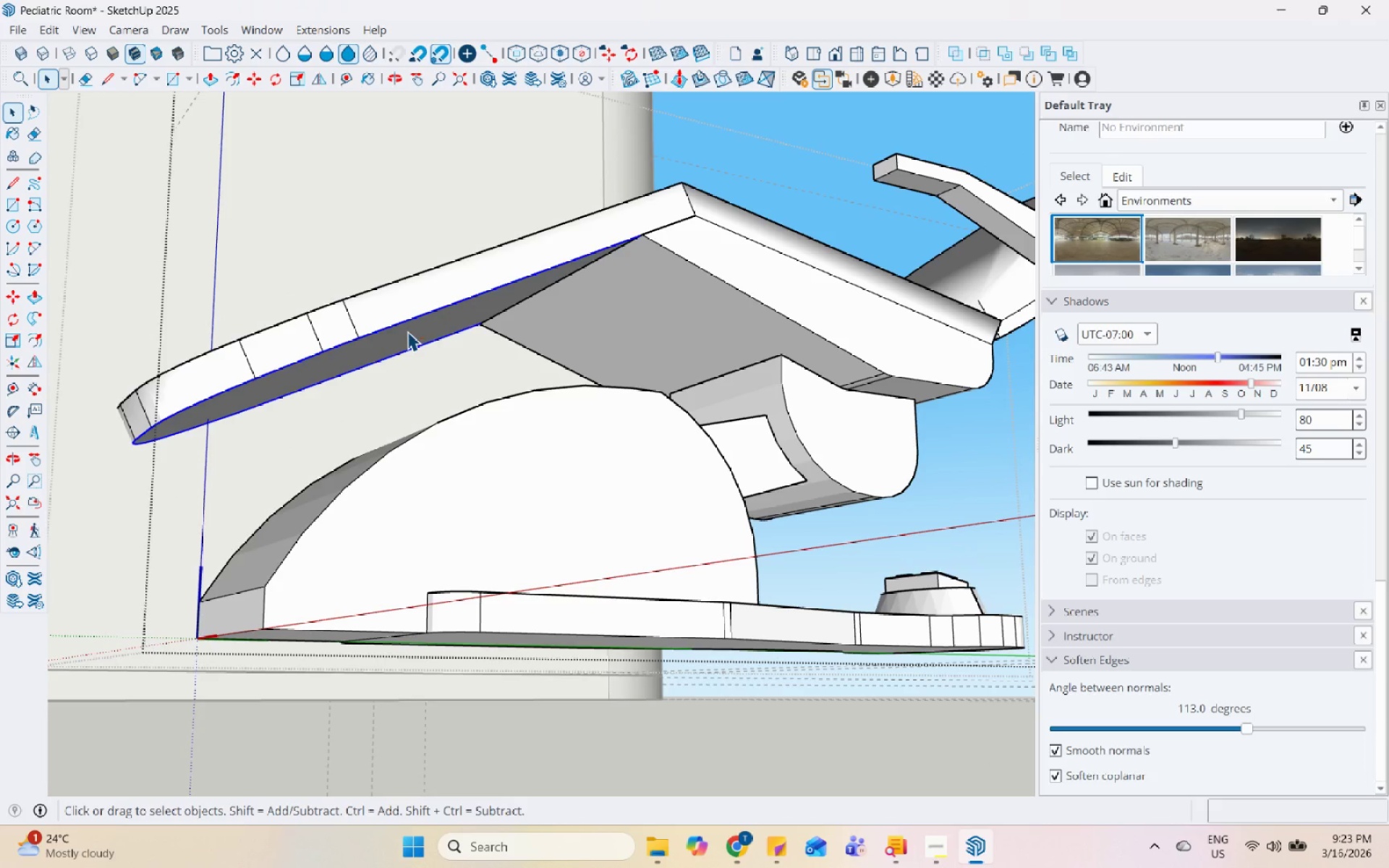 
right_click([407, 331])
 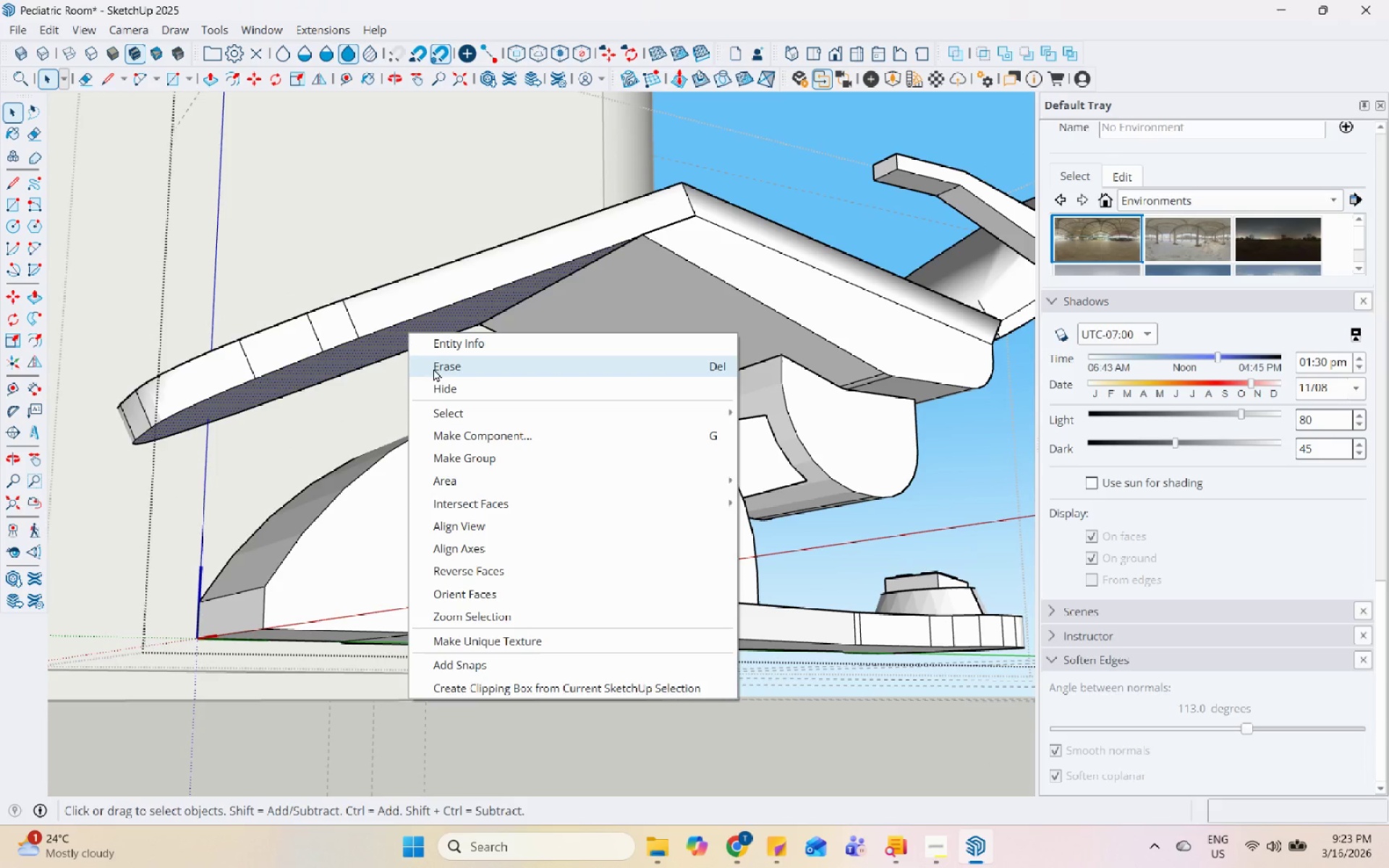 
double_click([388, 341])
 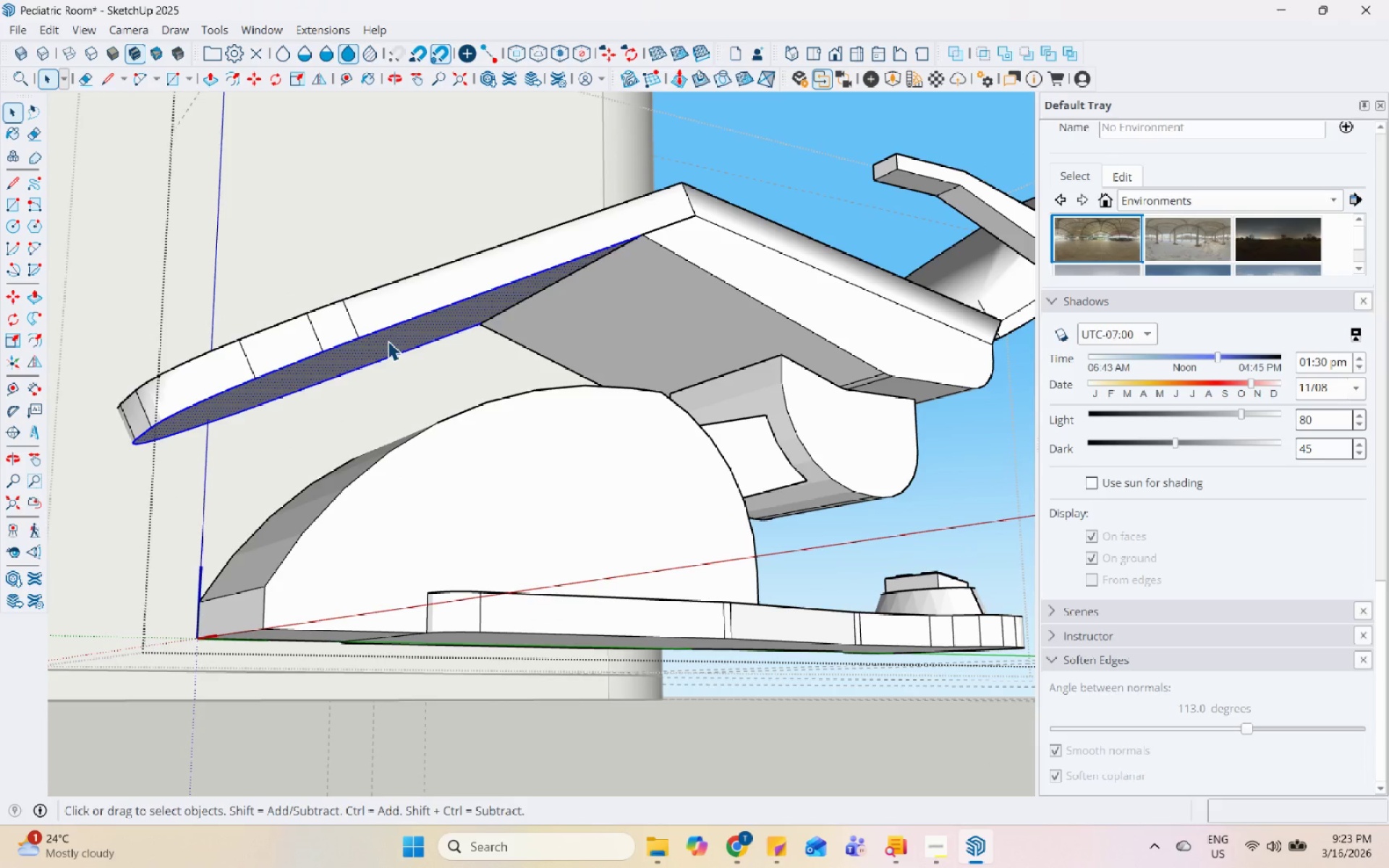 
hold_key(key=ShiftLeft, duration=0.5)
left_click([402, 333])
 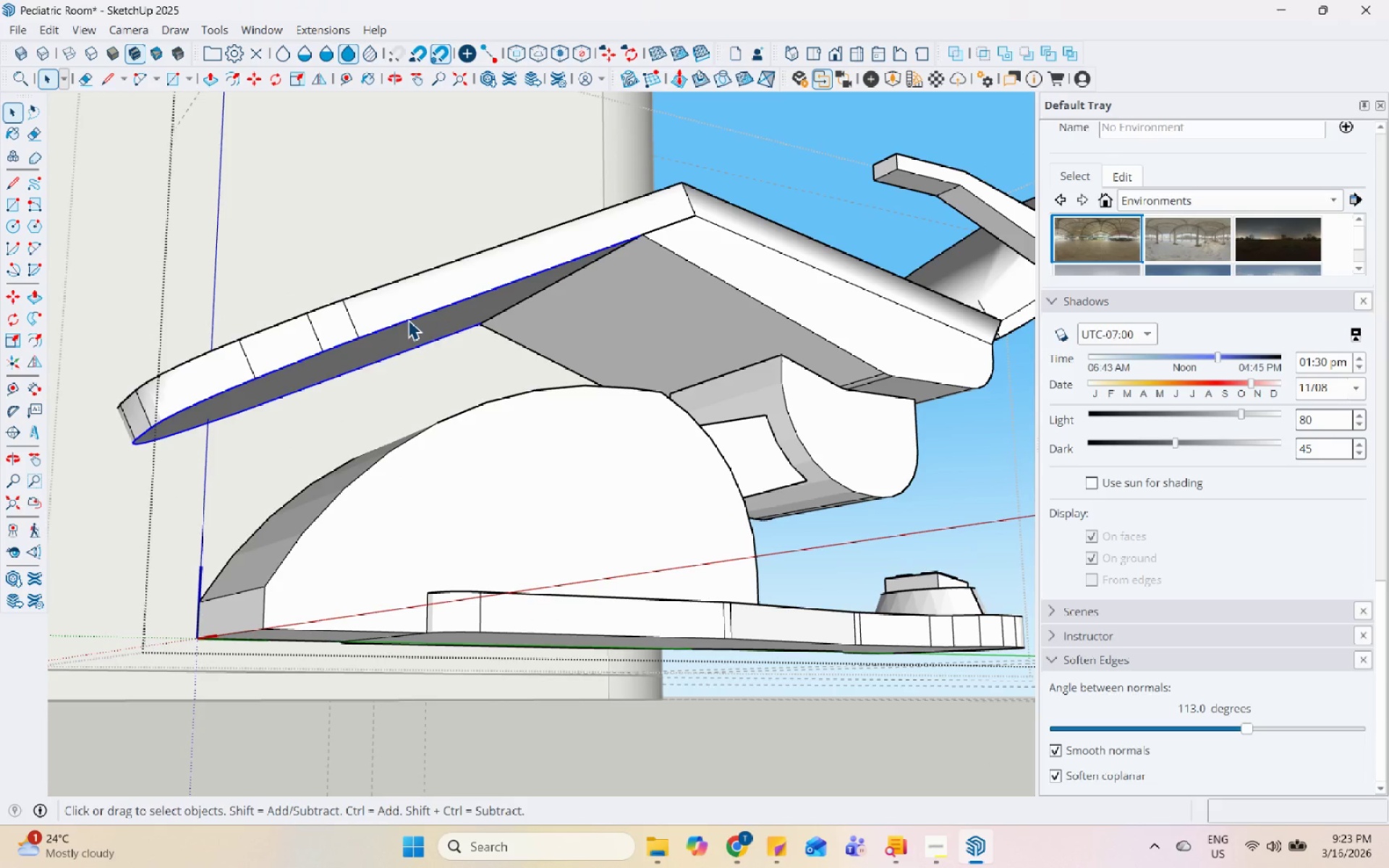 
right_click([409, 318])
 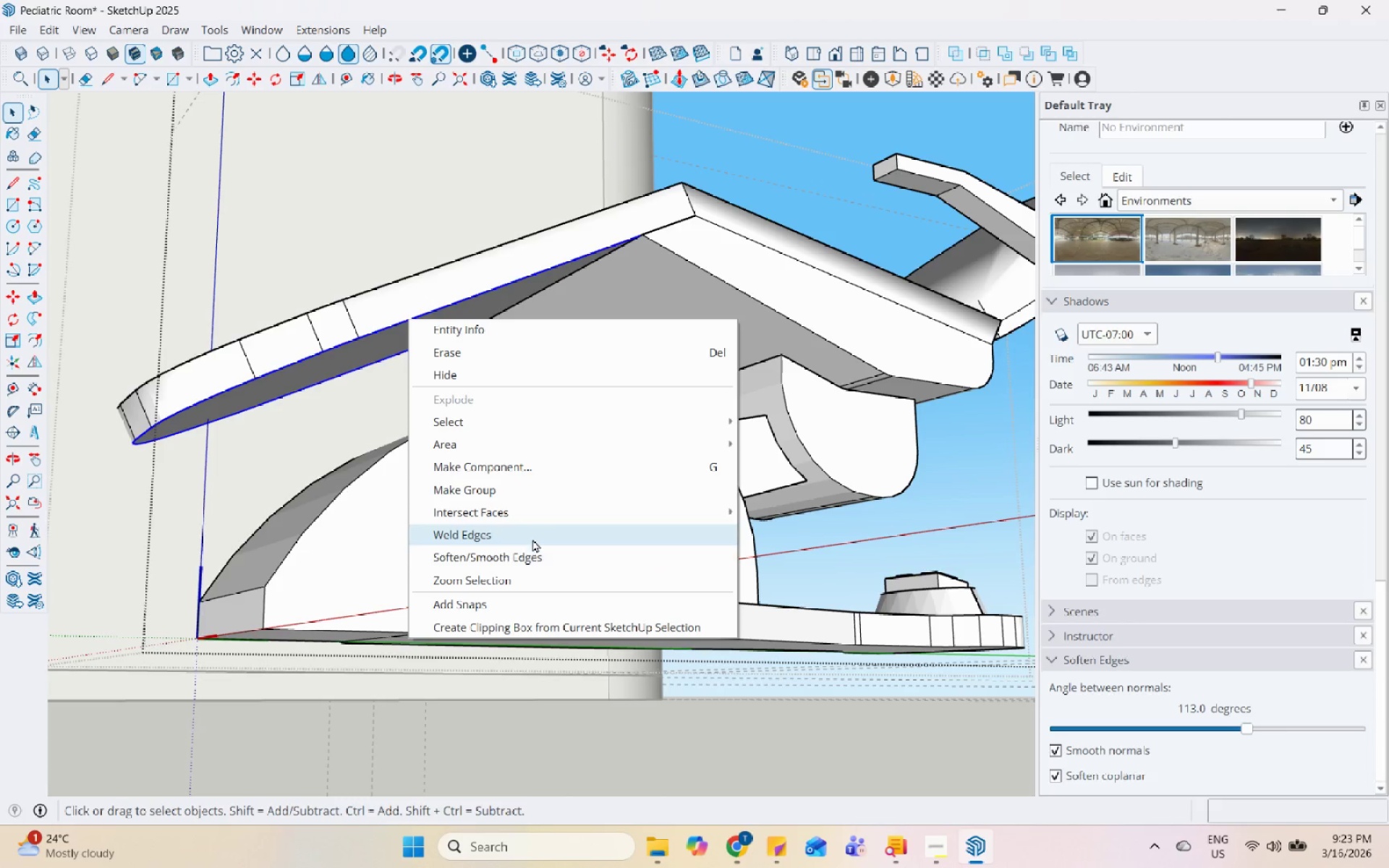 
left_click([538, 557])
 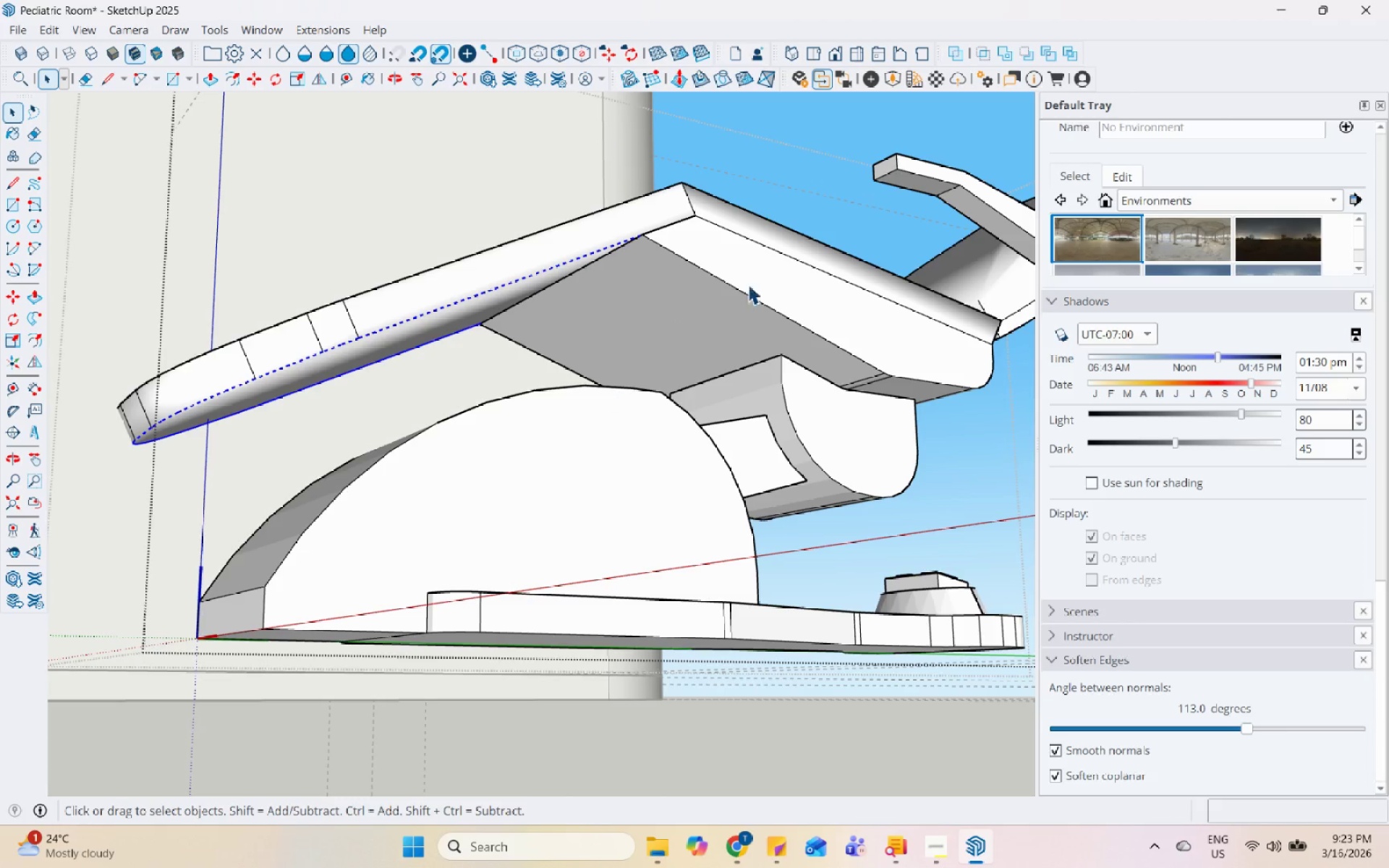 
left_click([770, 277])
 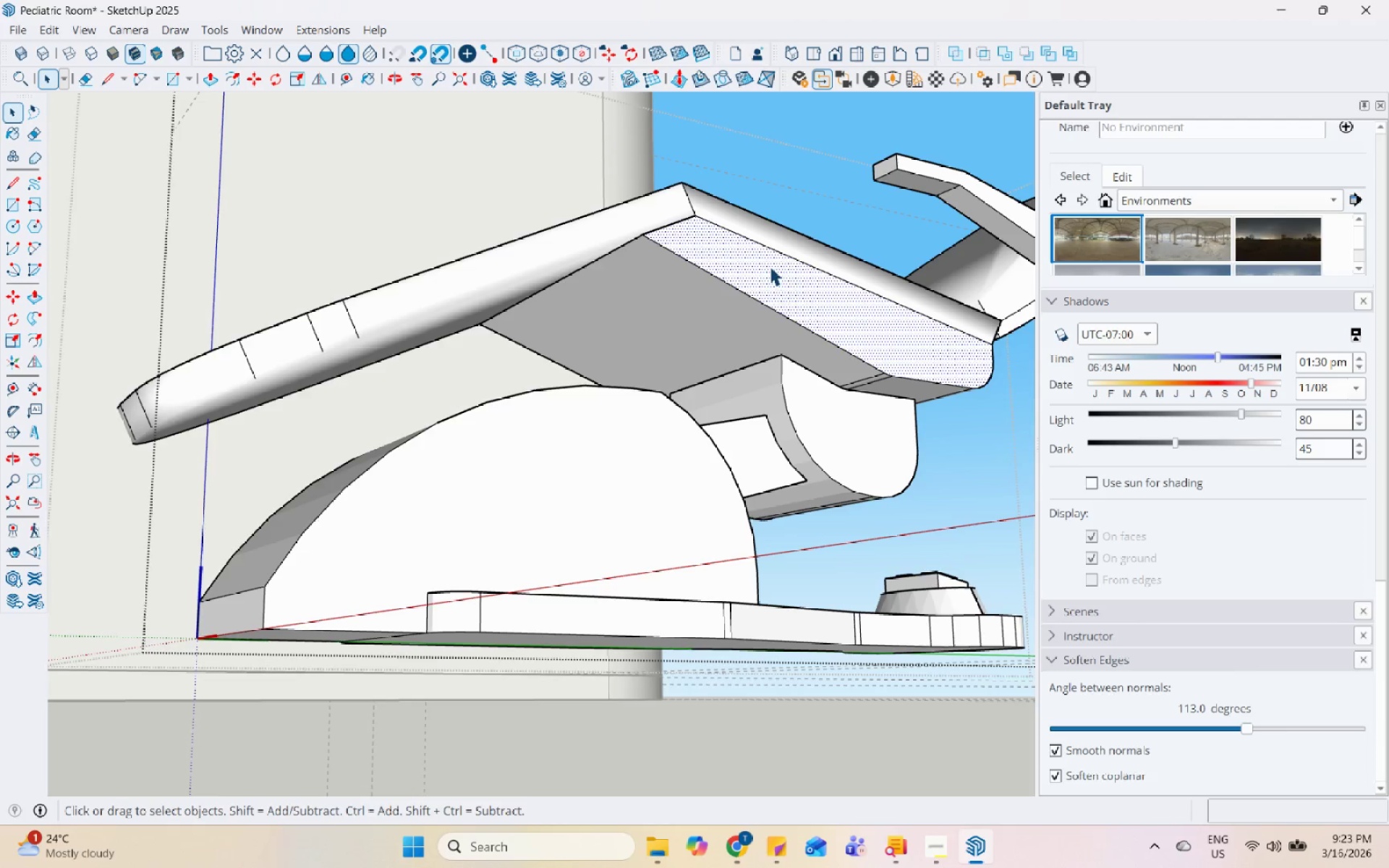 
key(Escape)
 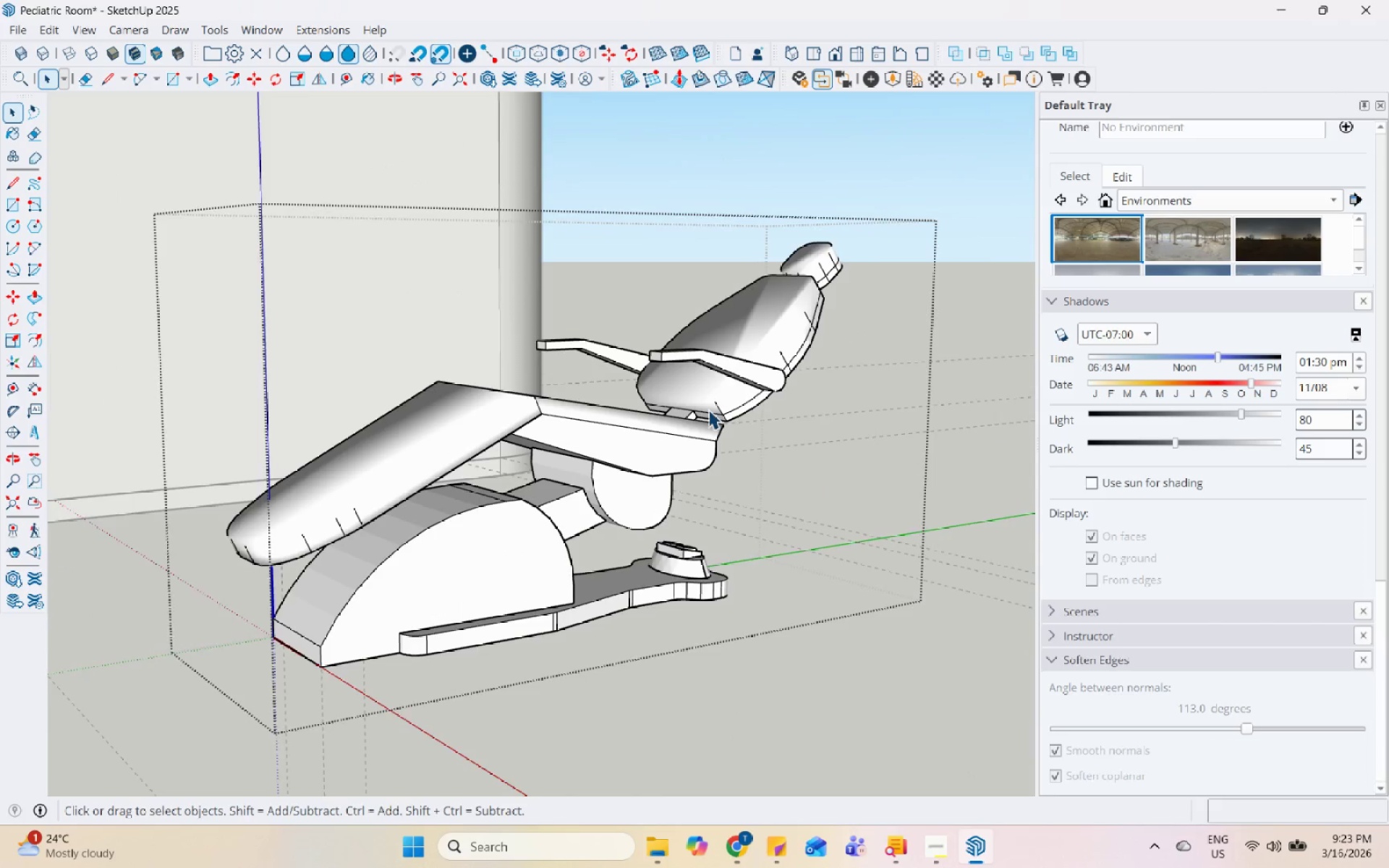 
key(Escape)
 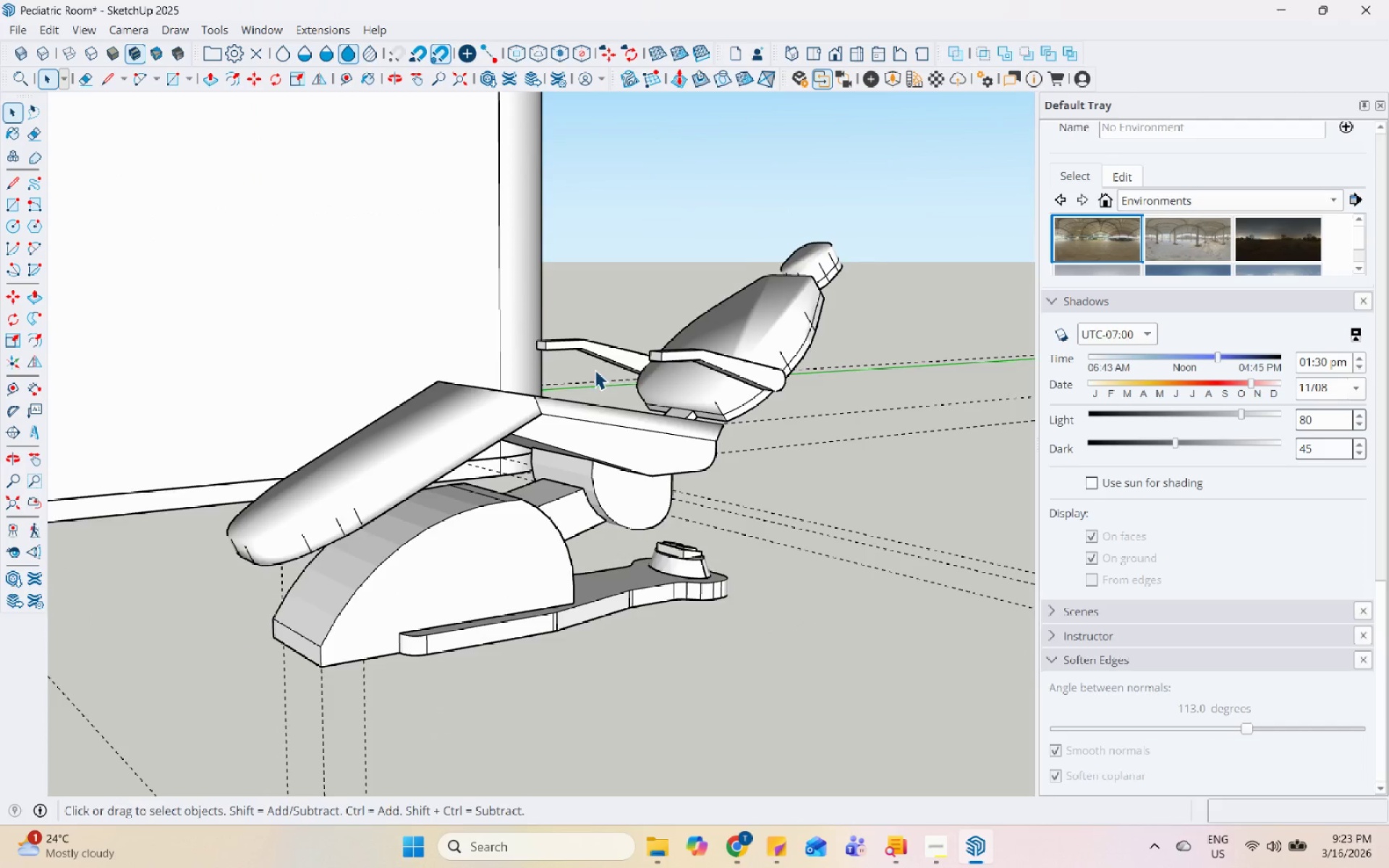 
scroll: coordinate [671, 411], scroll_direction: down, amount: 2.0
 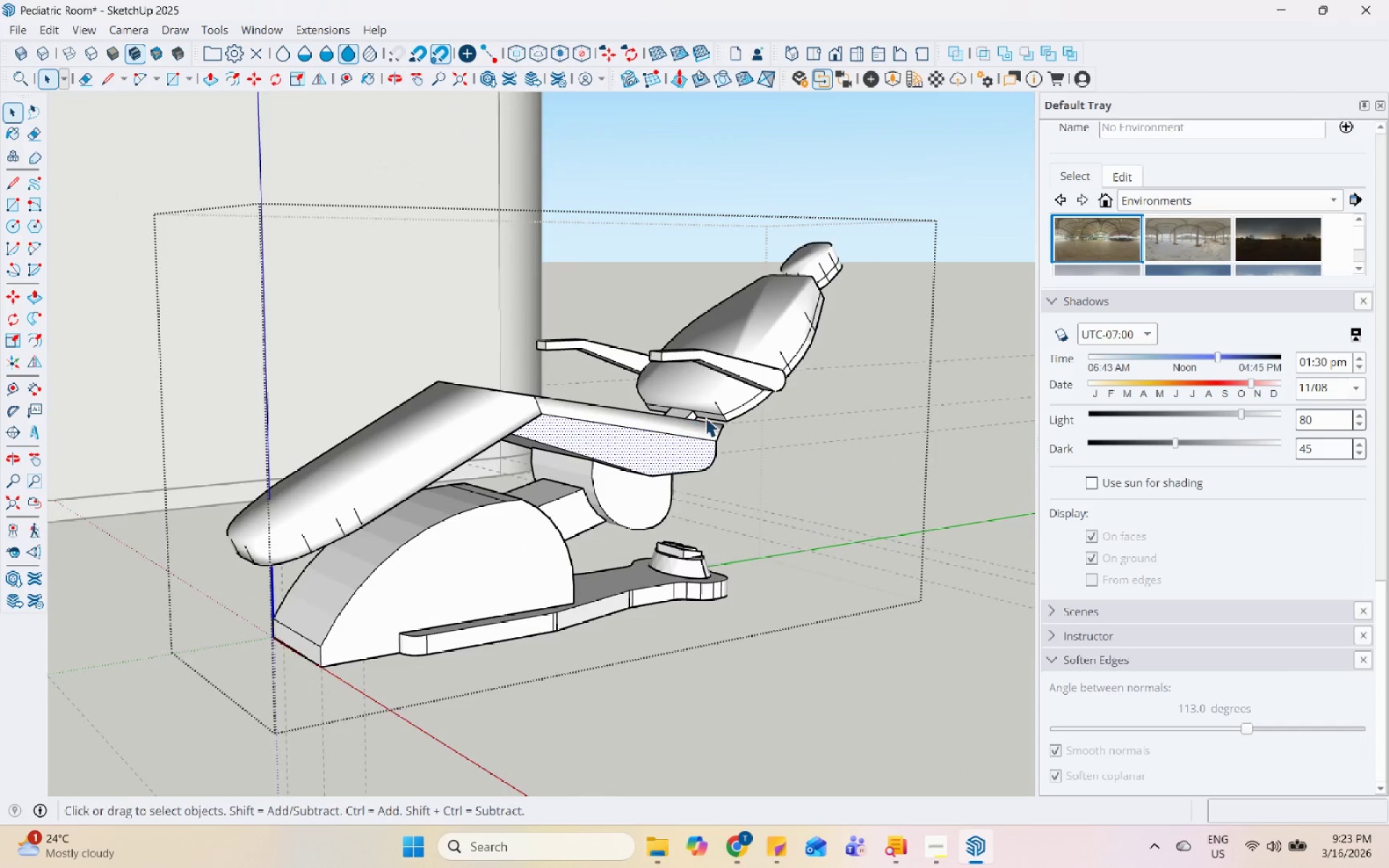 
scroll: coordinate [618, 453], scroll_direction: up, amount: 5.0
 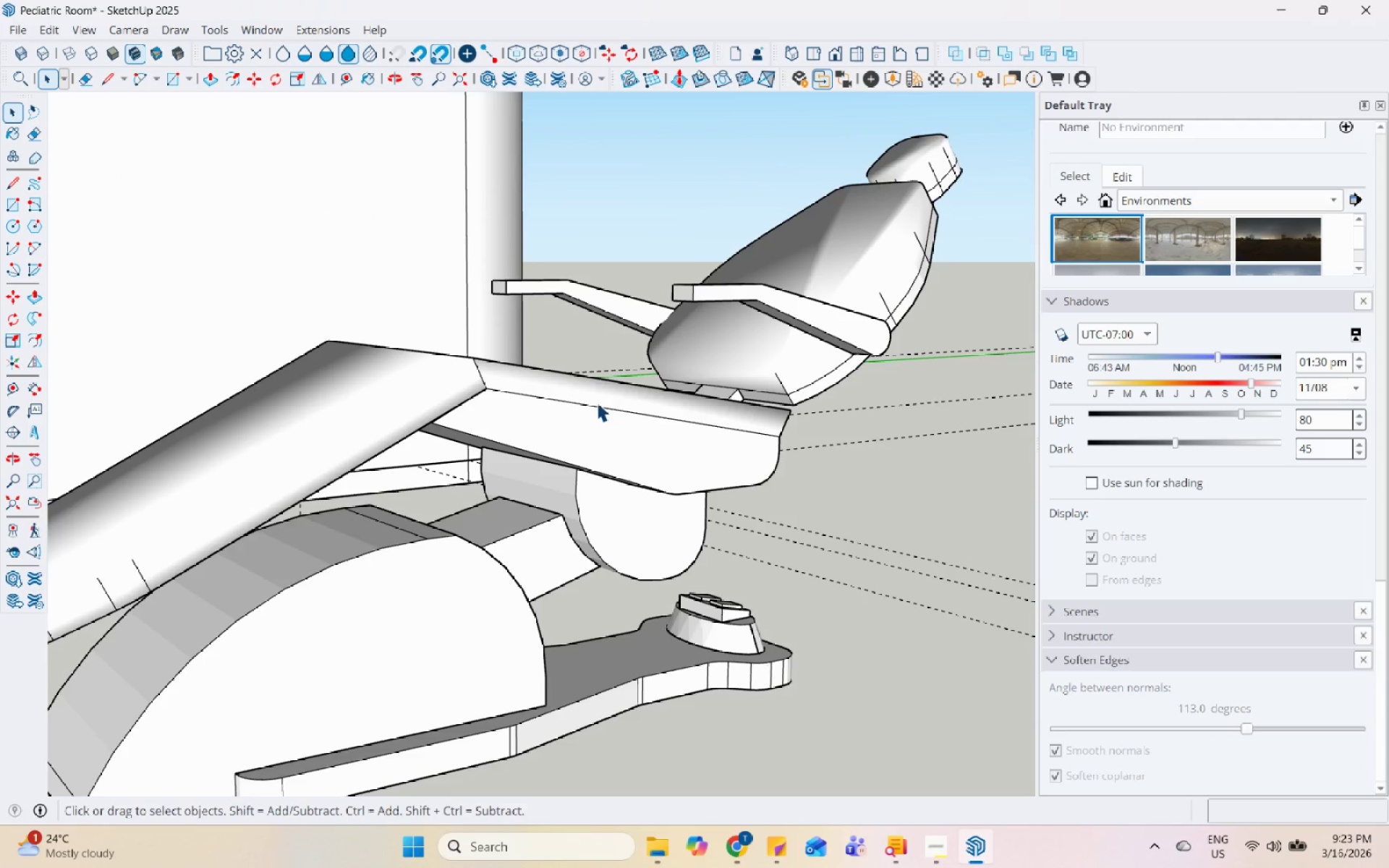 
scroll: coordinate [599, 403], scroll_direction: down, amount: 4.0
 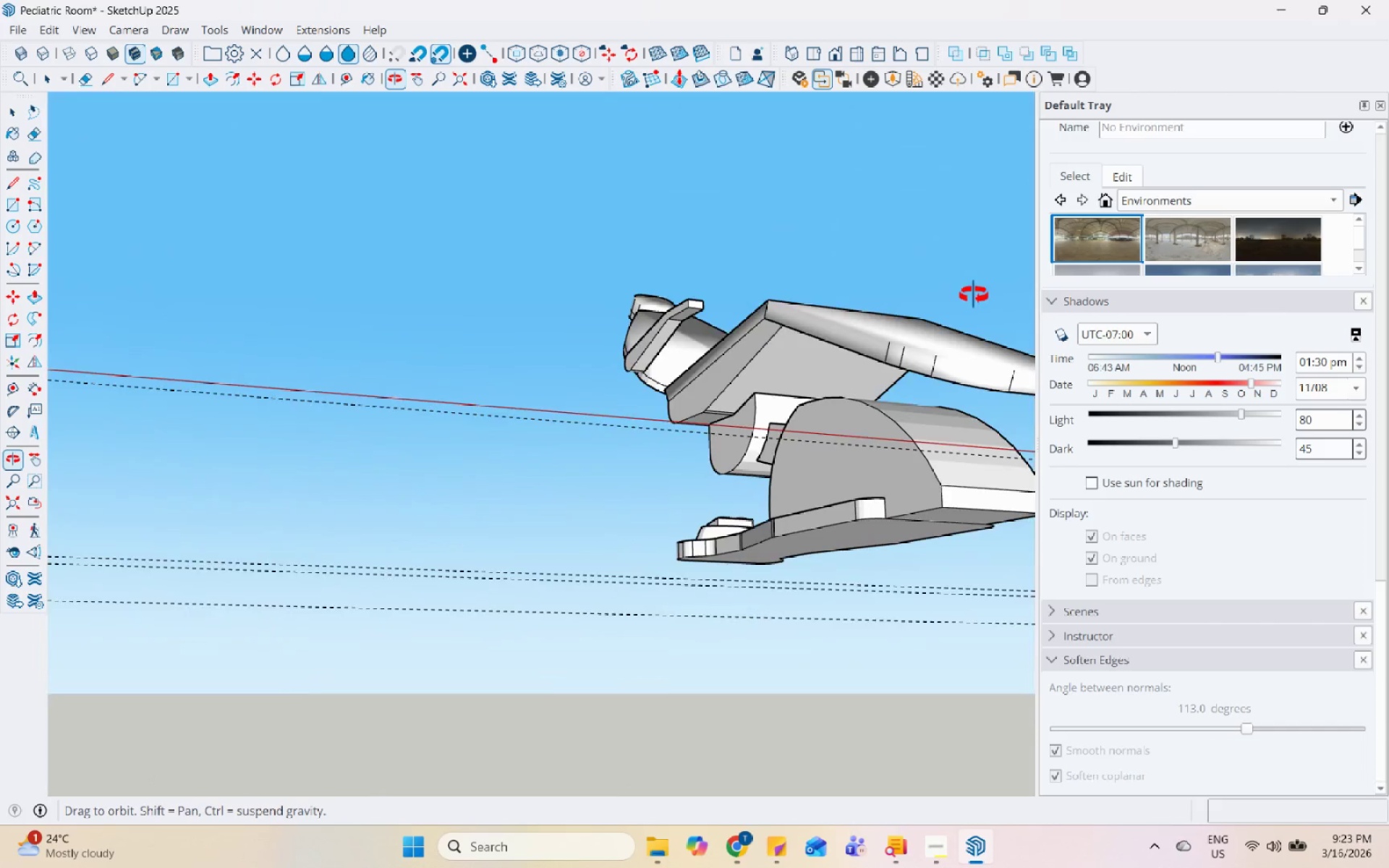 
scroll: coordinate [620, 519], scroll_direction: none, amount: 0.0
 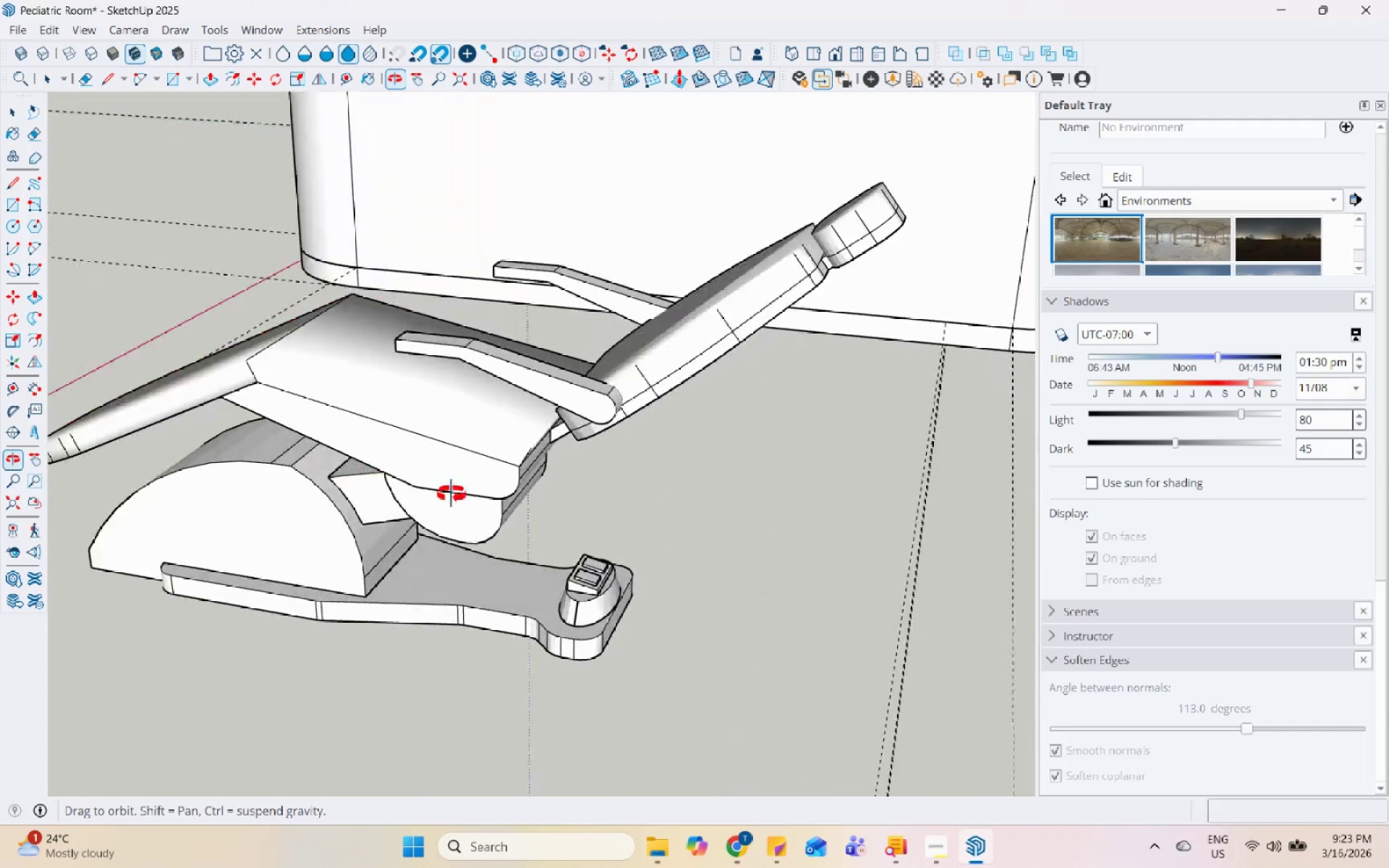 
scroll: coordinate [633, 485], scroll_direction: down, amount: 5.0
 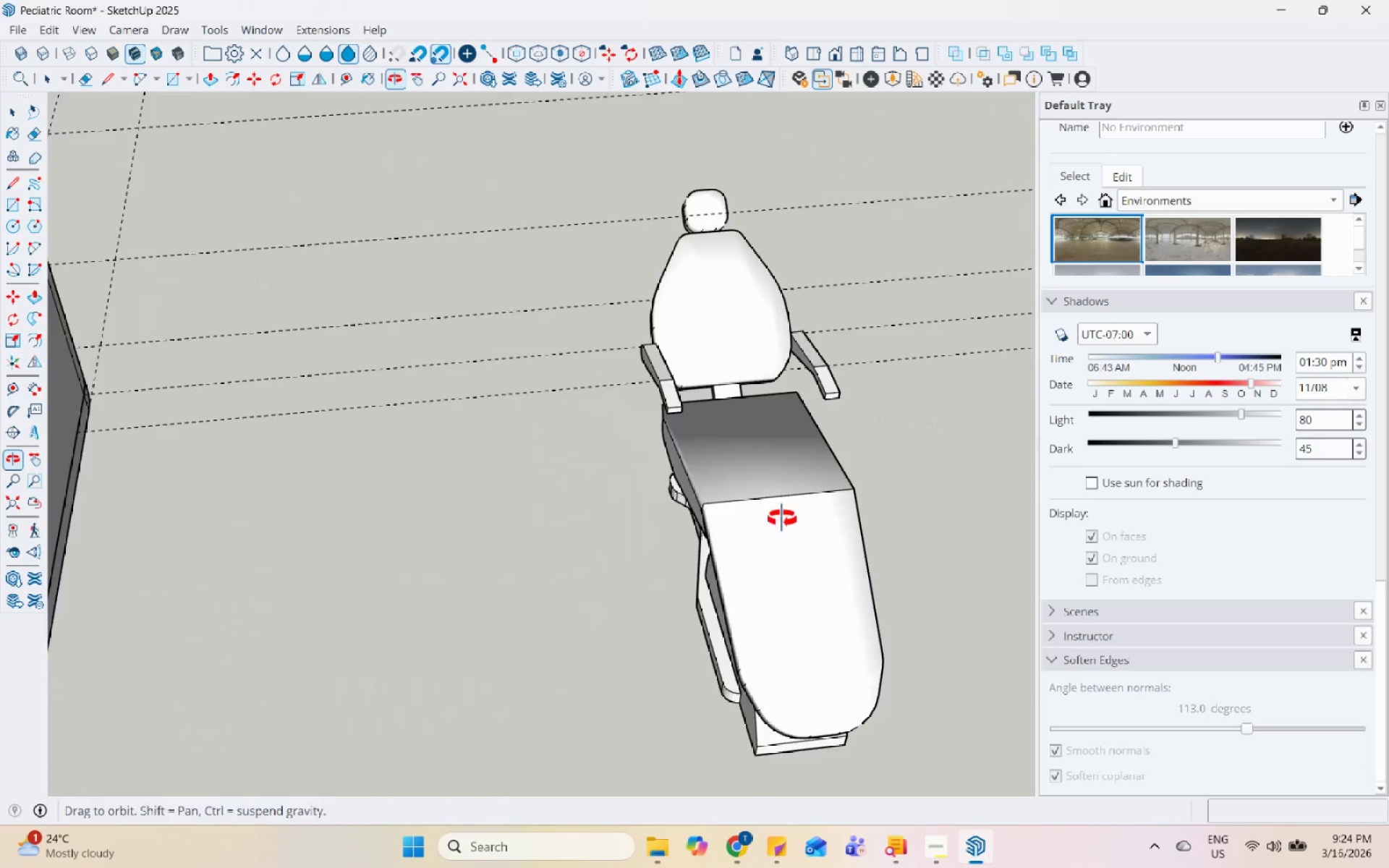 
scroll: coordinate [552, 341], scroll_direction: up, amount: 1.0
 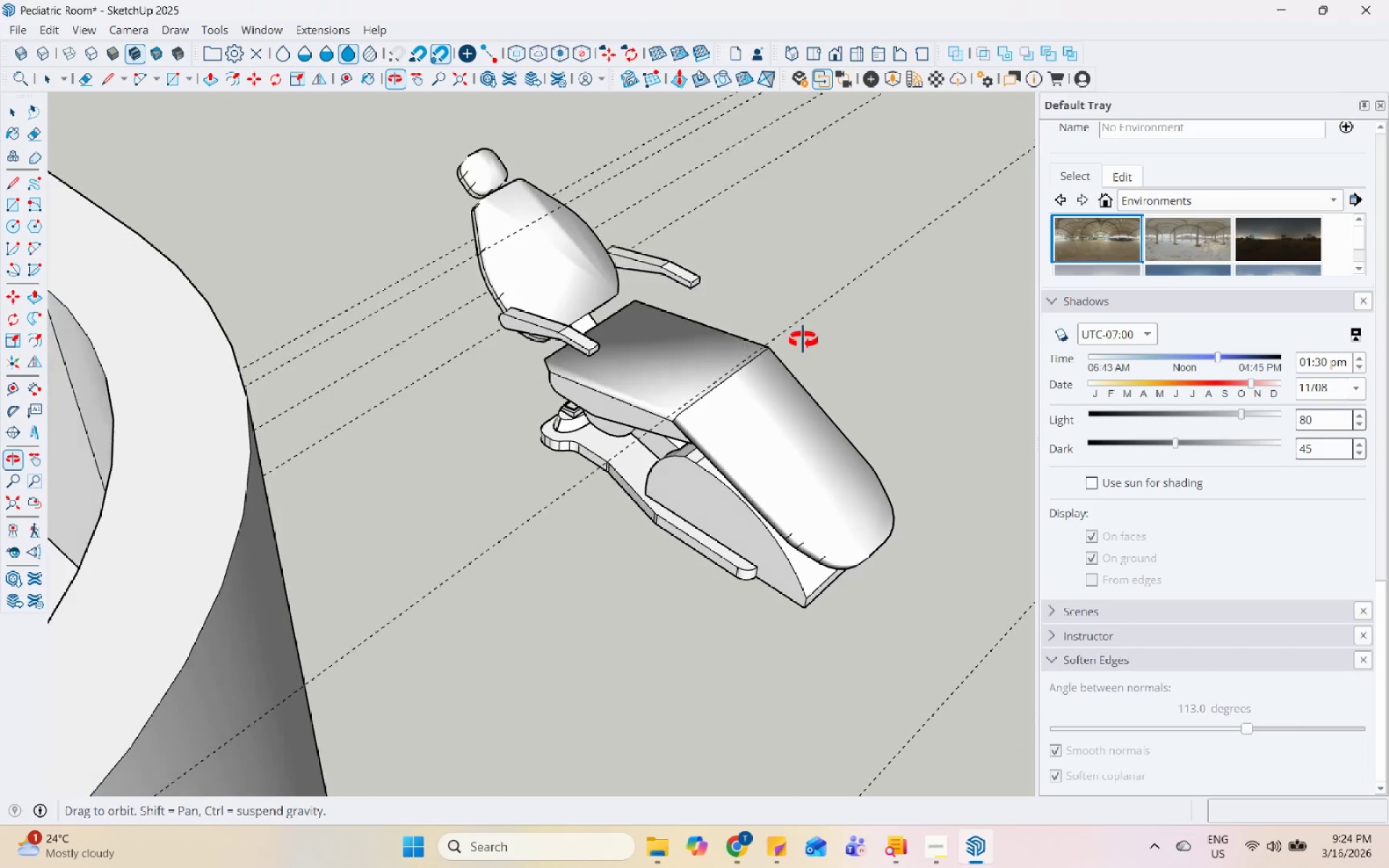 
double_click([544, 356])
 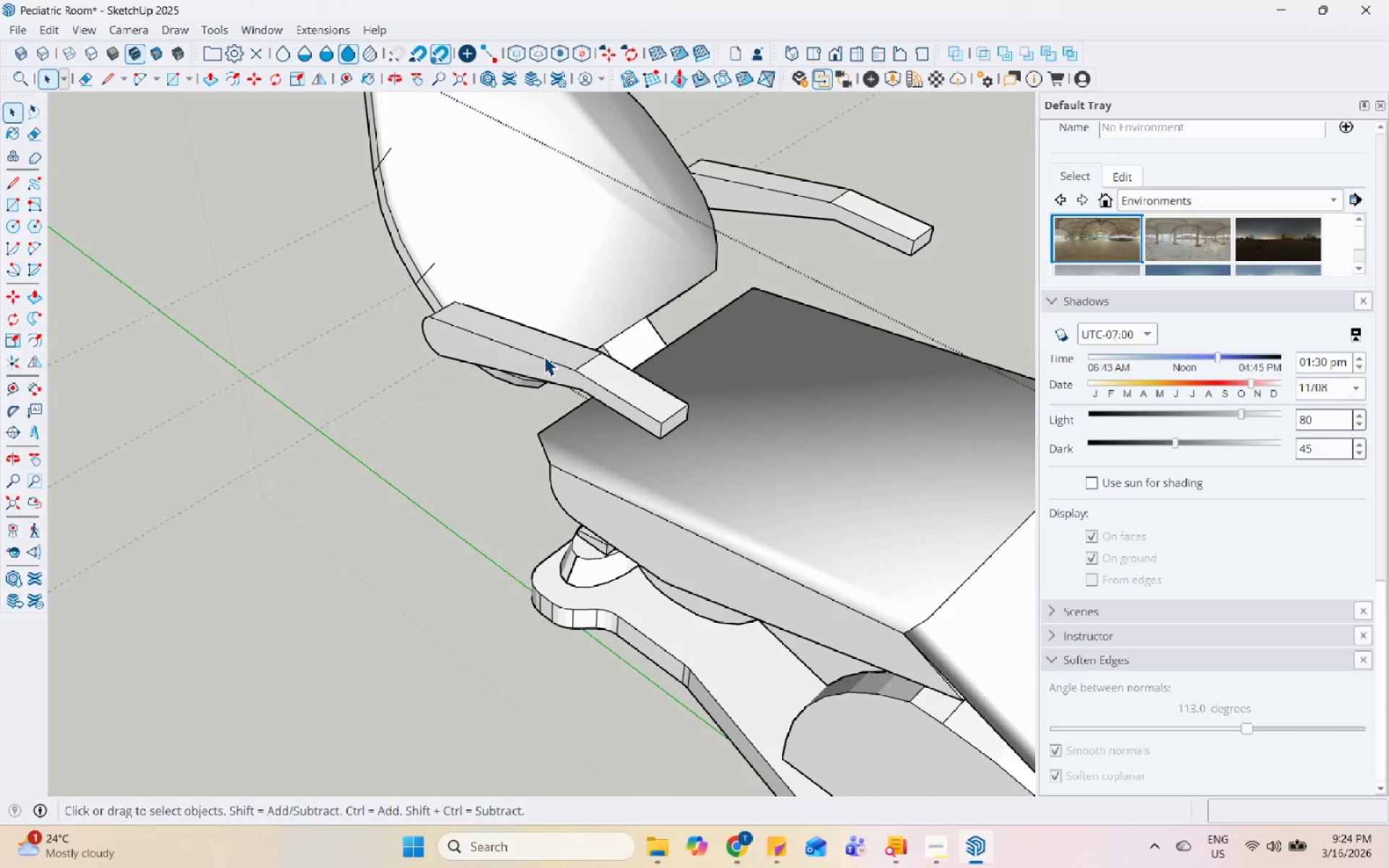 
scroll: coordinate [545, 336], scroll_direction: up, amount: 9.0
 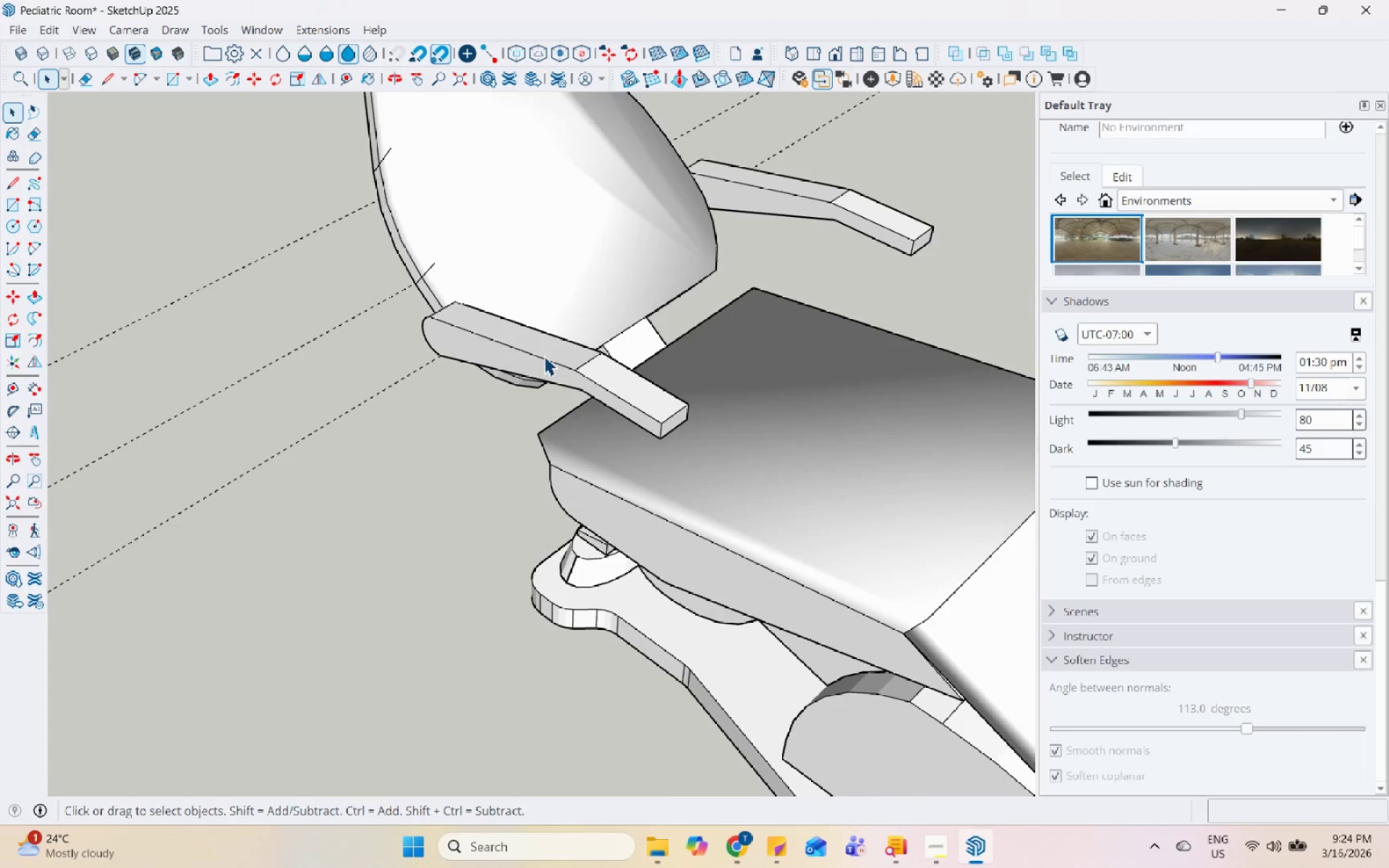 
triple_click([544, 356])
 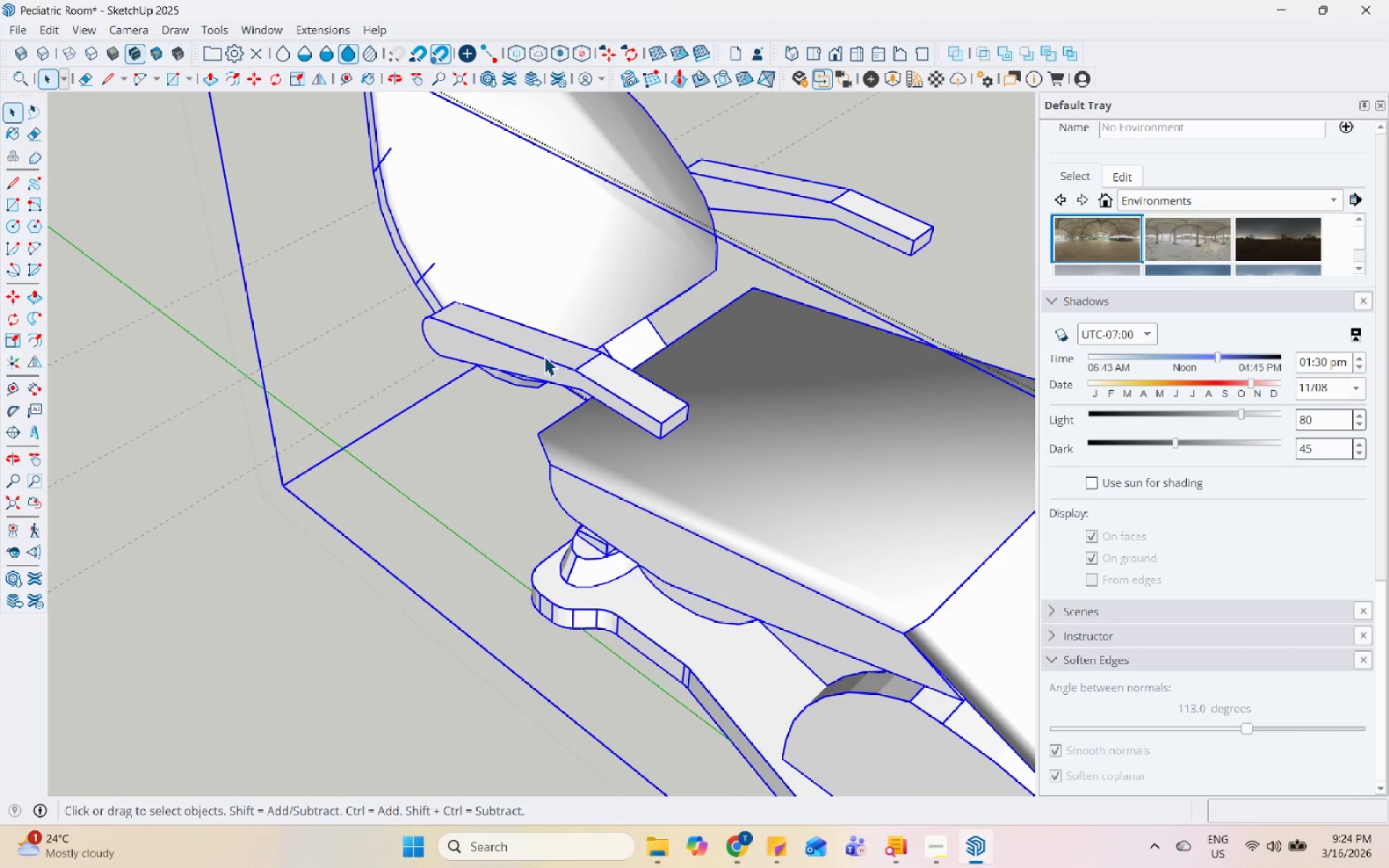 
key(Escape)
 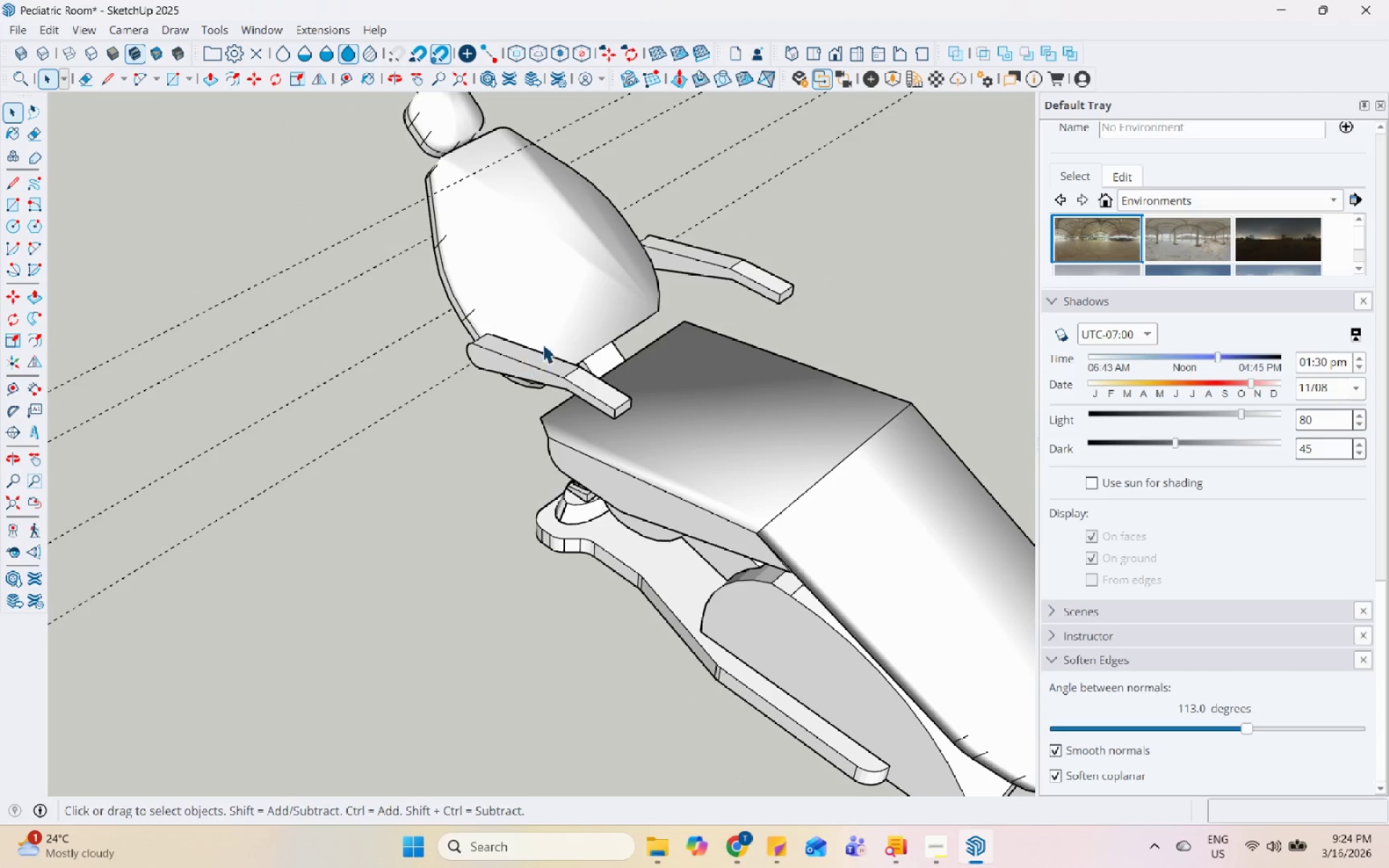 
scroll: coordinate [548, 397], scroll_direction: down, amount: 5.0
 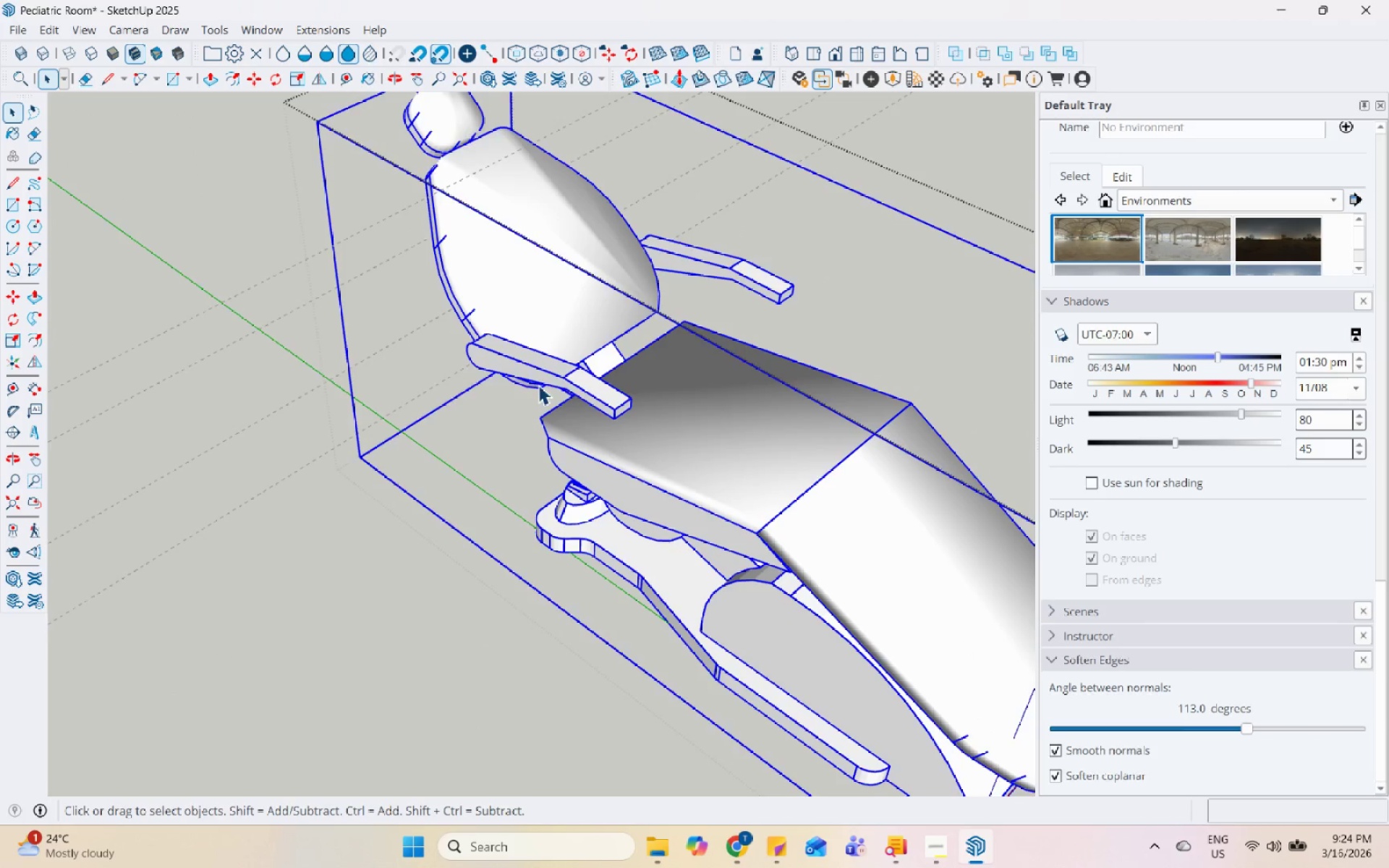 
scroll: coordinate [551, 341], scroll_direction: up, amount: 5.0
 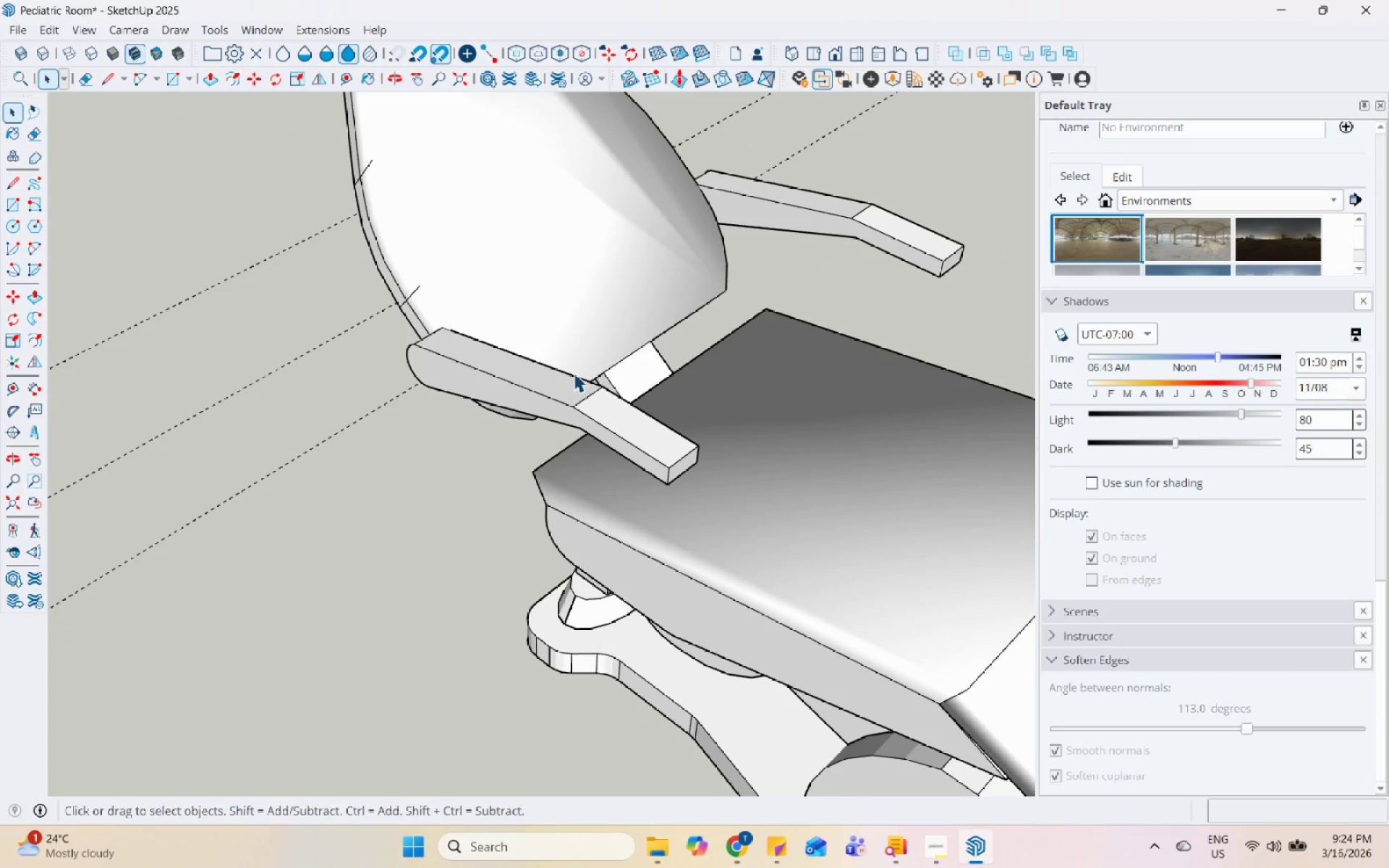 
scroll: coordinate [558, 392], scroll_direction: down, amount: 5.0
 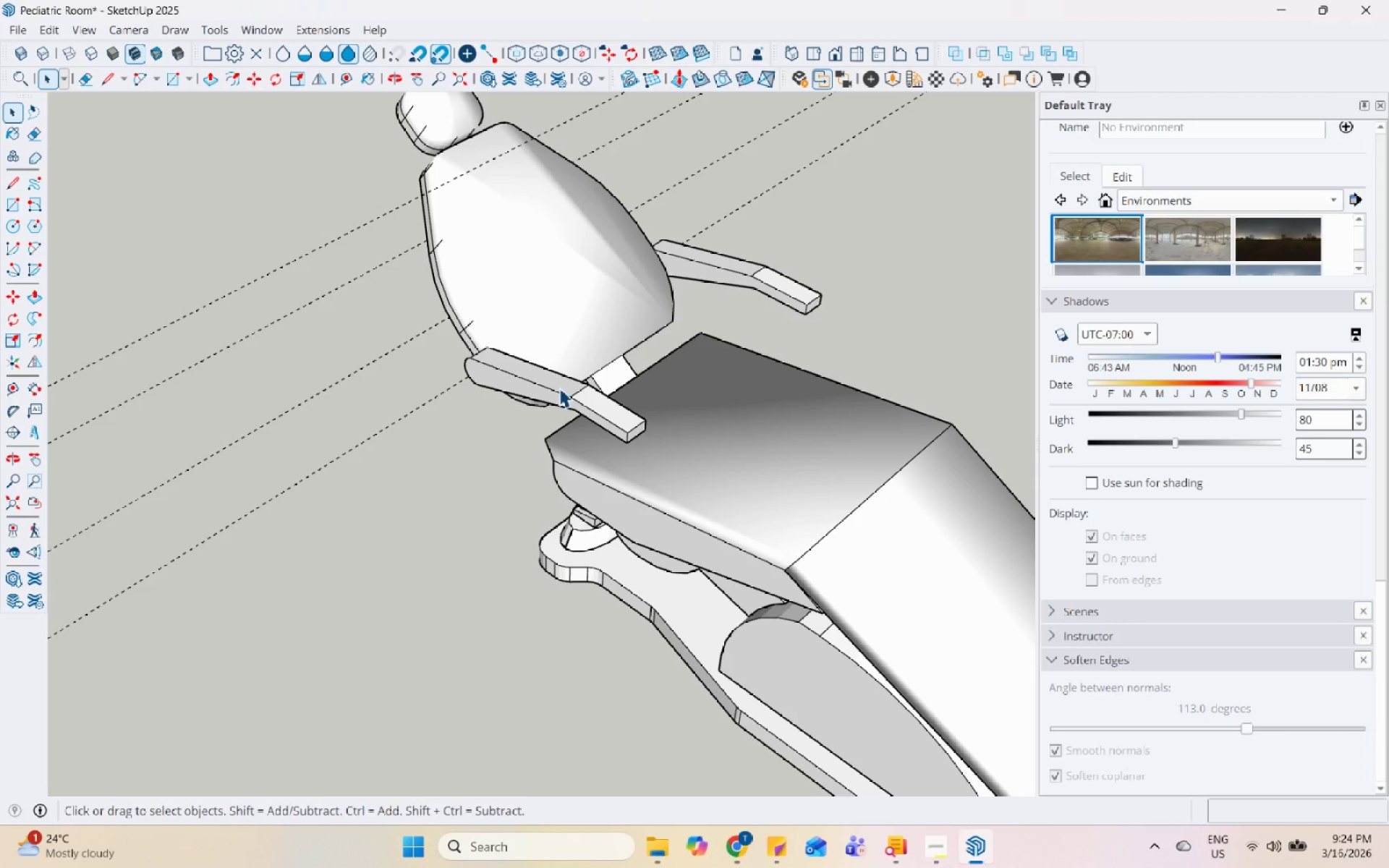 
wait(8.42)
 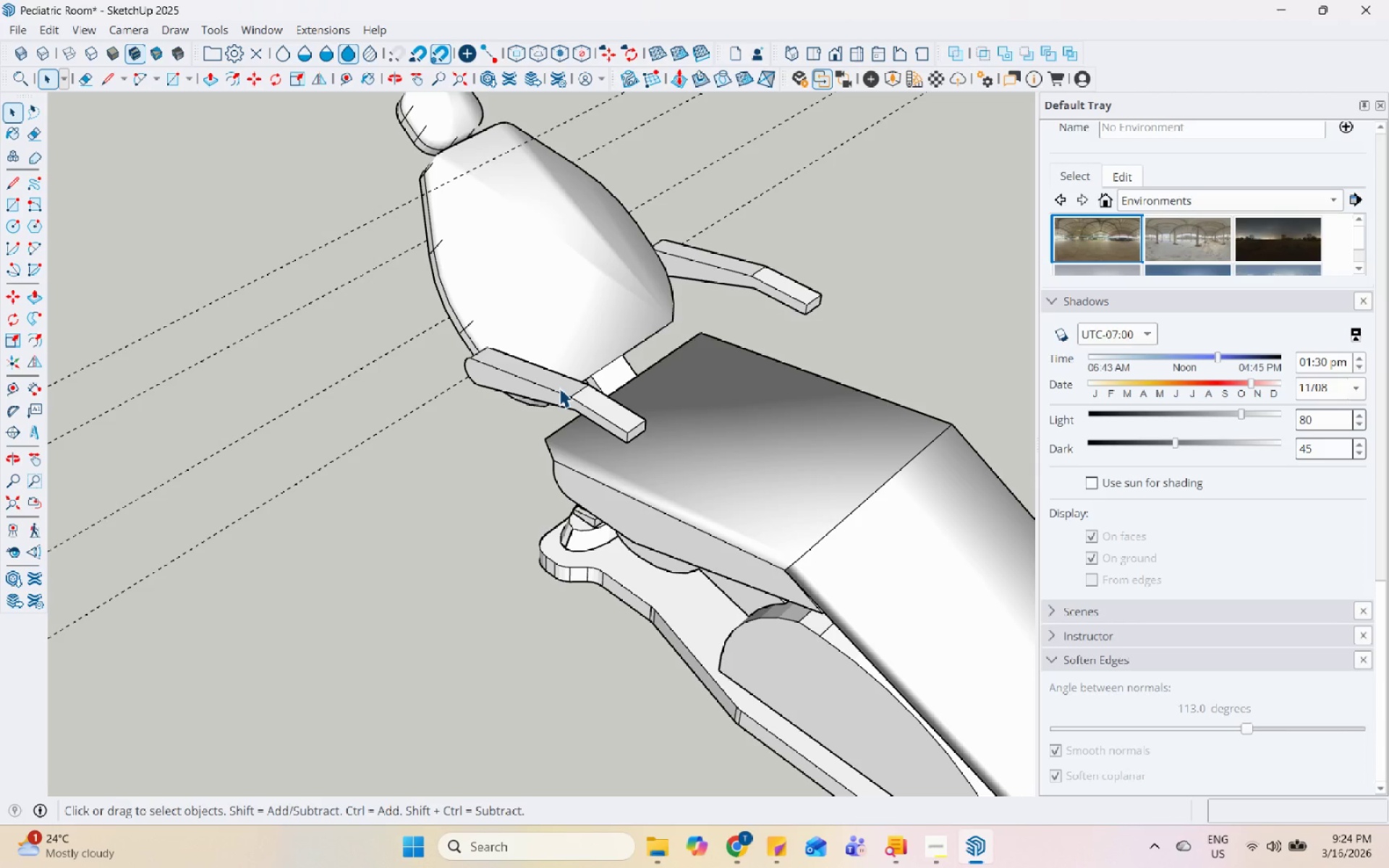 
scroll: coordinate [1215, 451], scroll_direction: up, amount: 35.0
 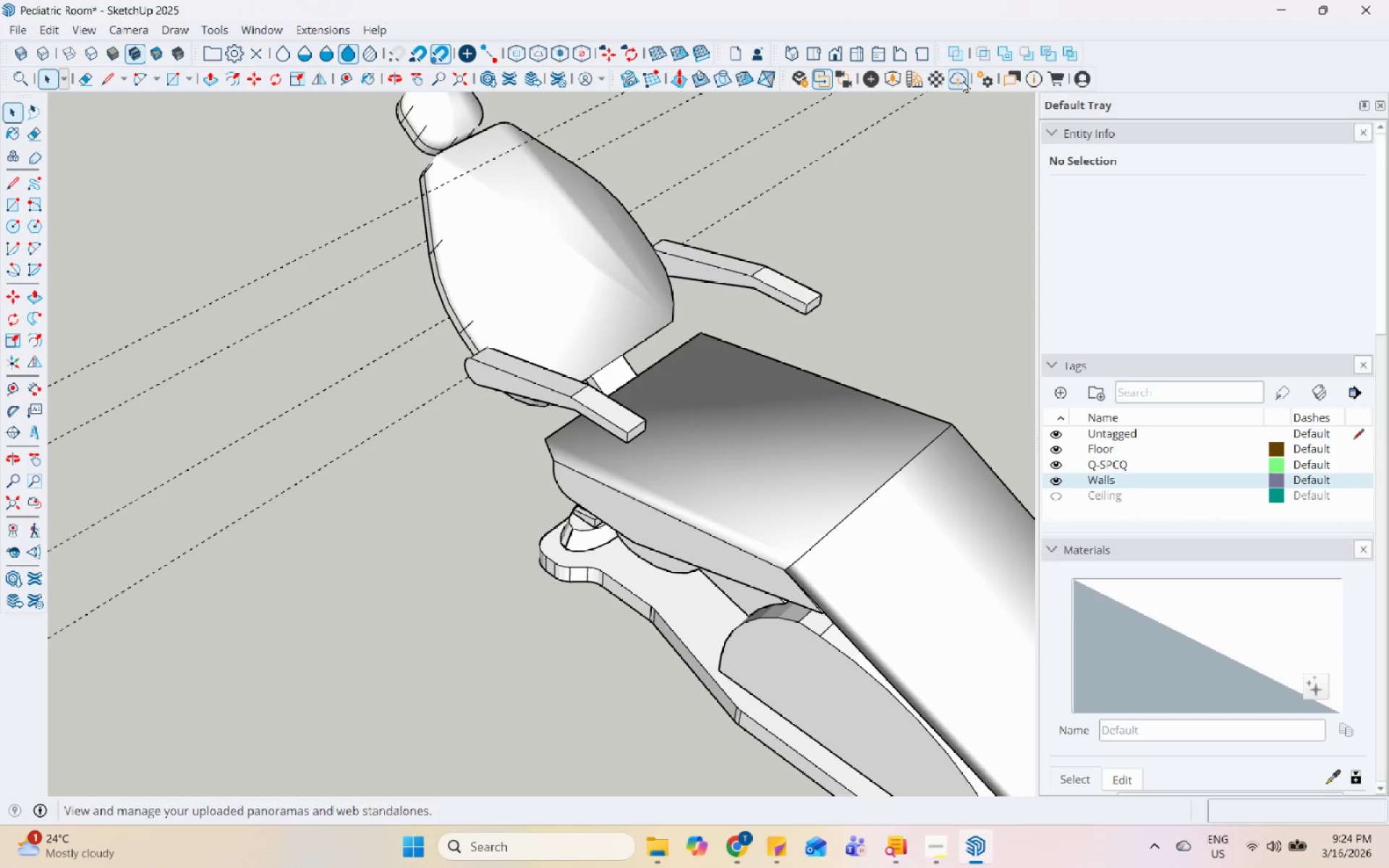 
left_click([919, 80])
 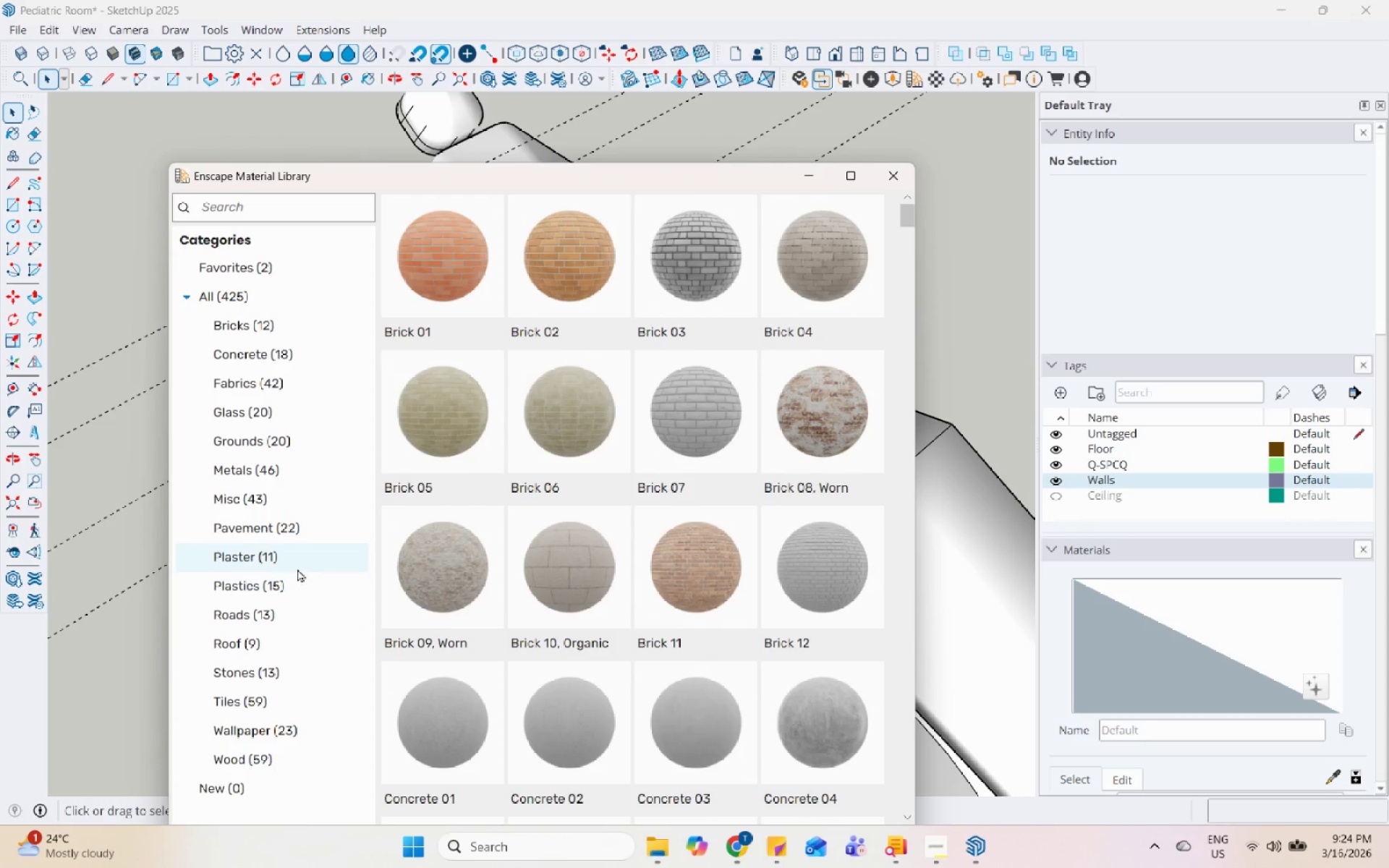 
left_click([329, 393])
 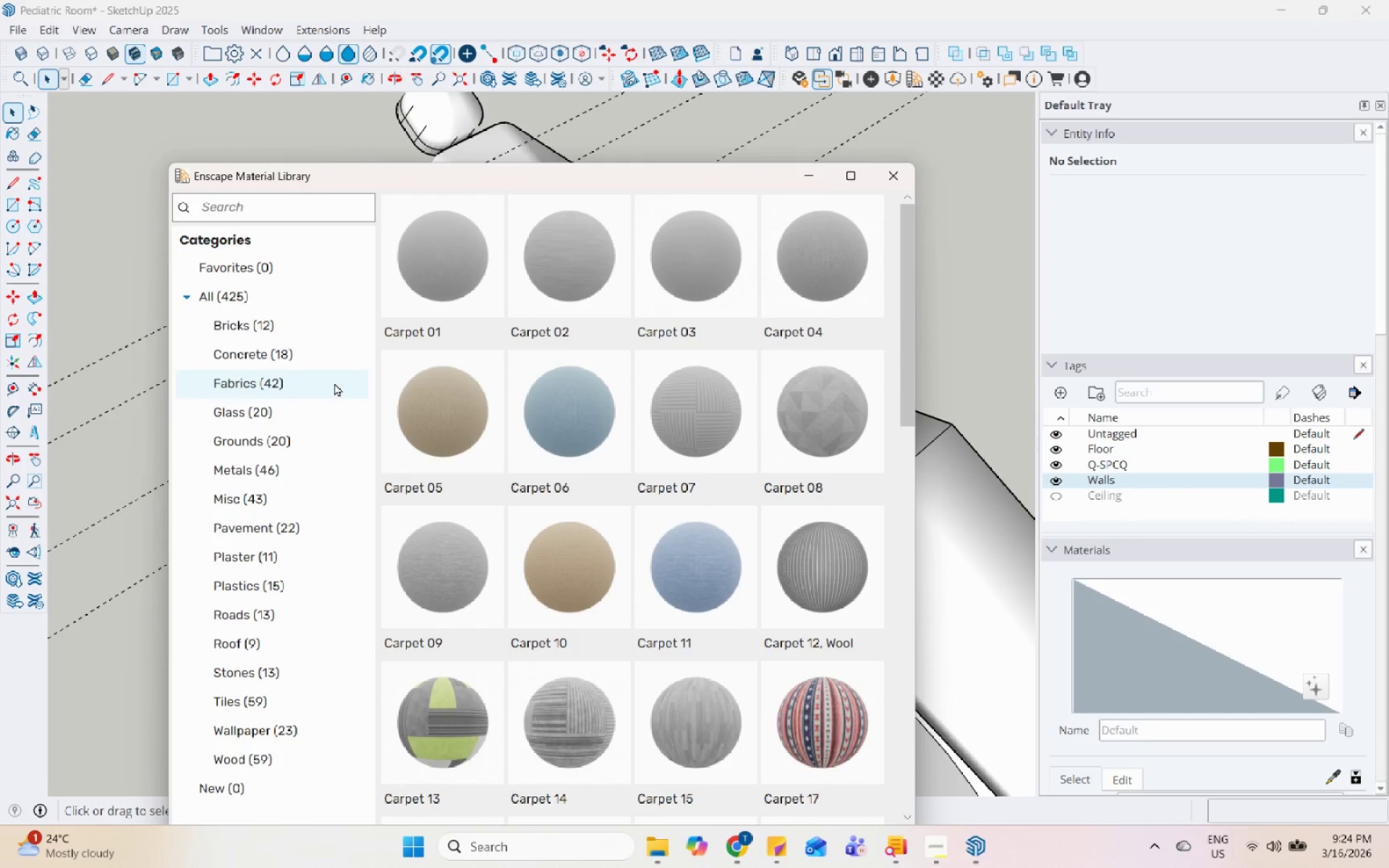 
mouse_move([399, 363])
 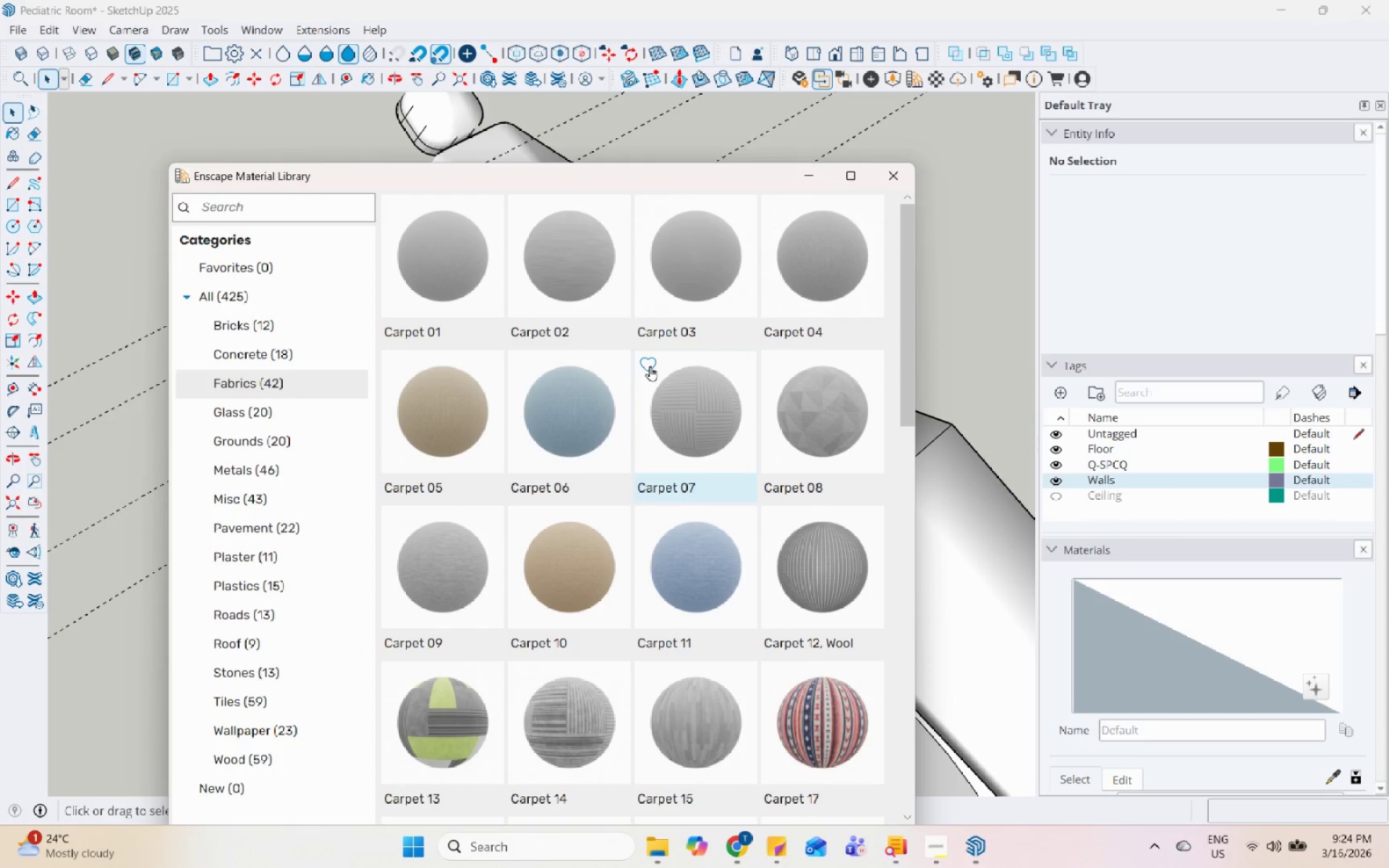 
scroll: coordinate [652, 367], scroll_direction: down, amount: 8.0
 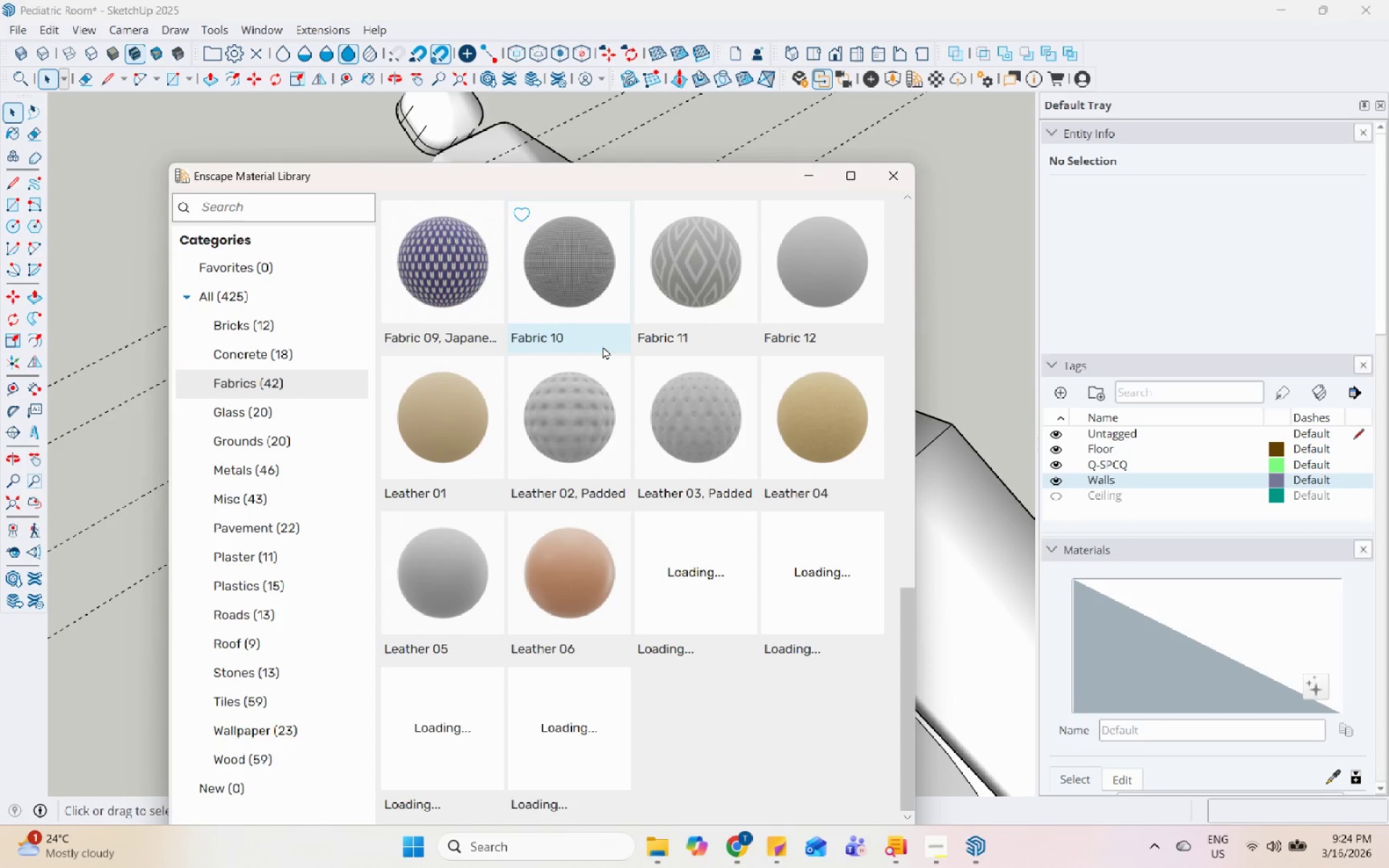 
scroll: coordinate [603, 346], scroll_direction: up, amount: 2.0
 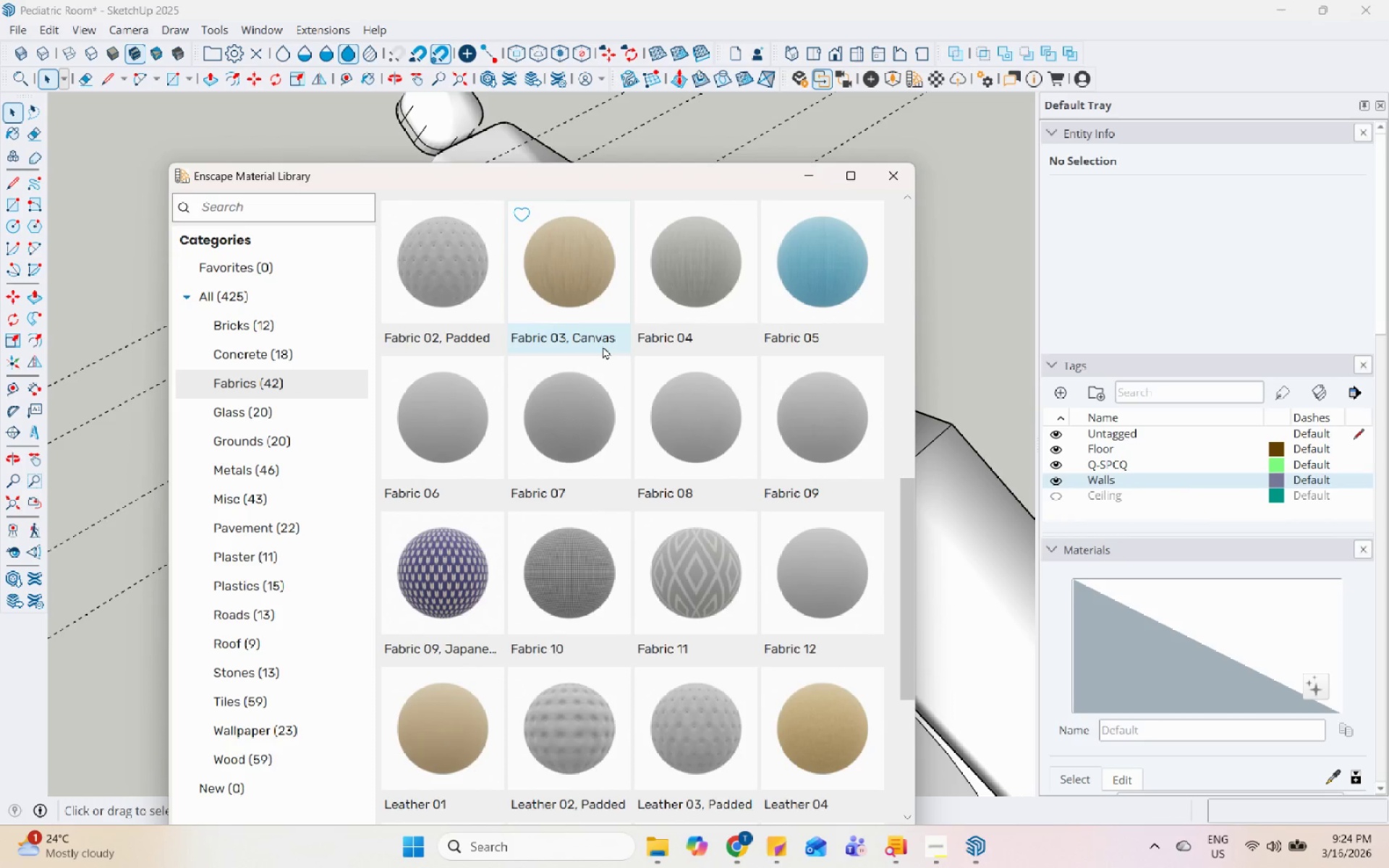 
left_click([820, 286])
 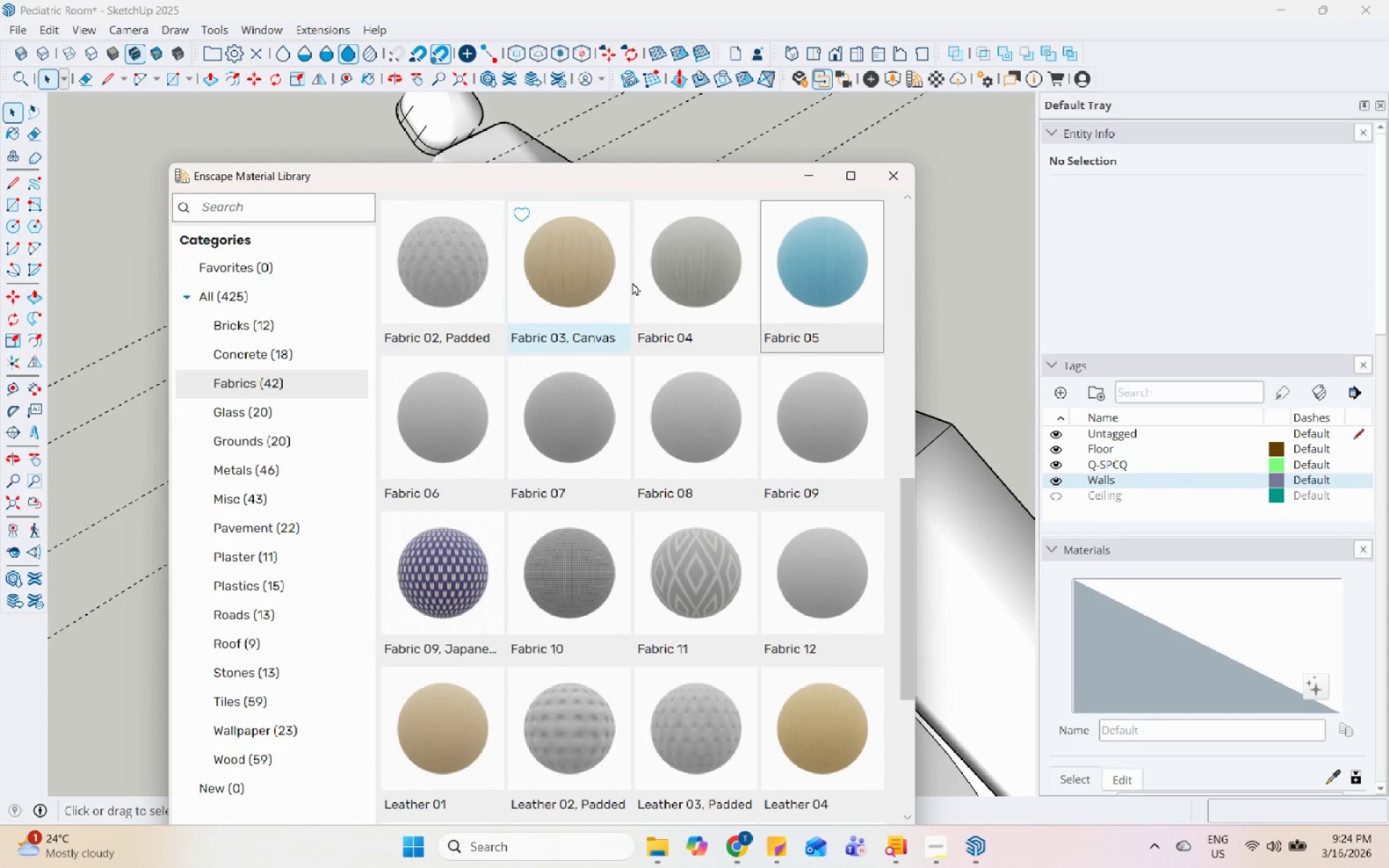 
left_click_drag(start_coordinate=[686, 175], to_coordinate=[644, 72])
 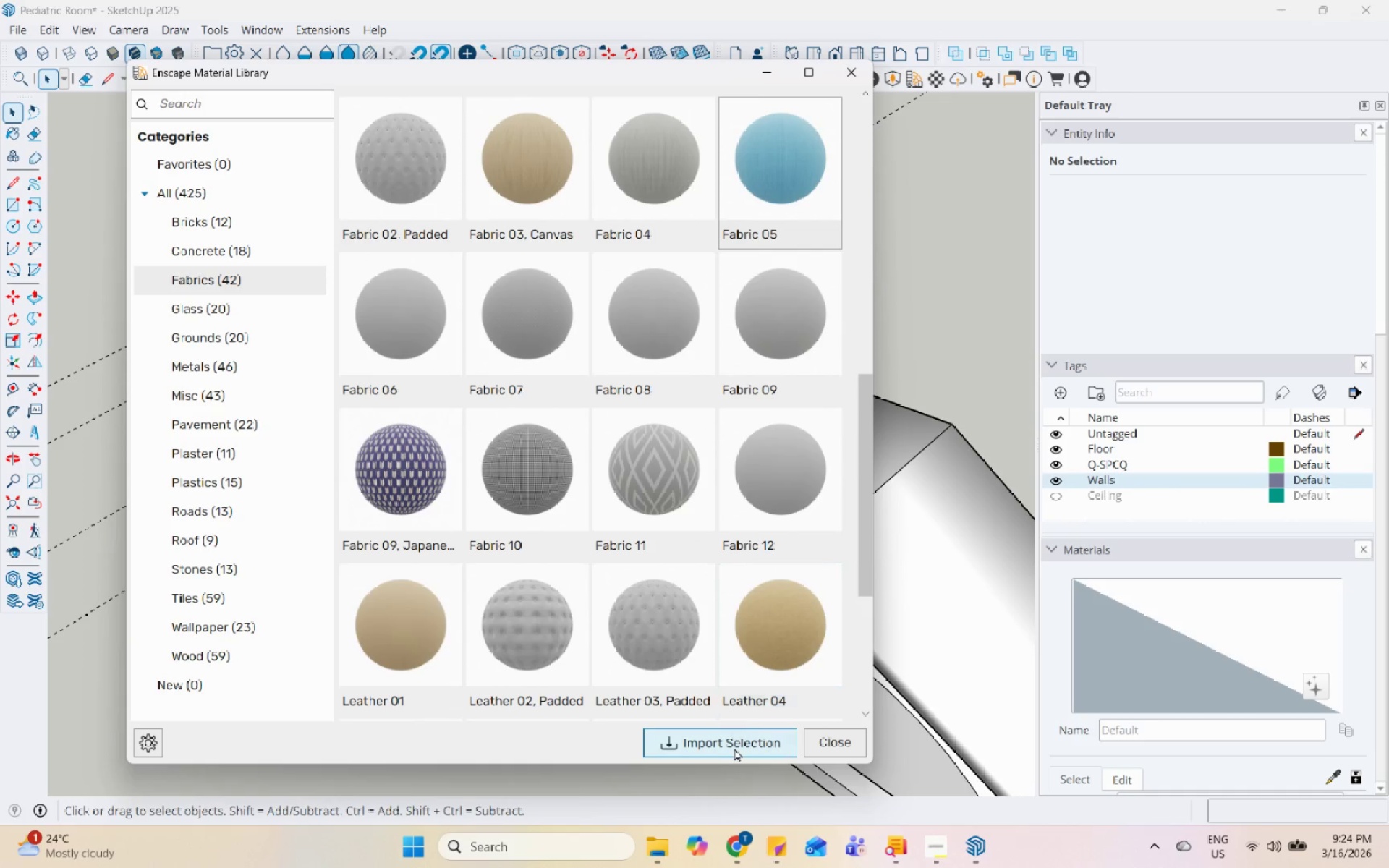 
left_click([734, 748])
 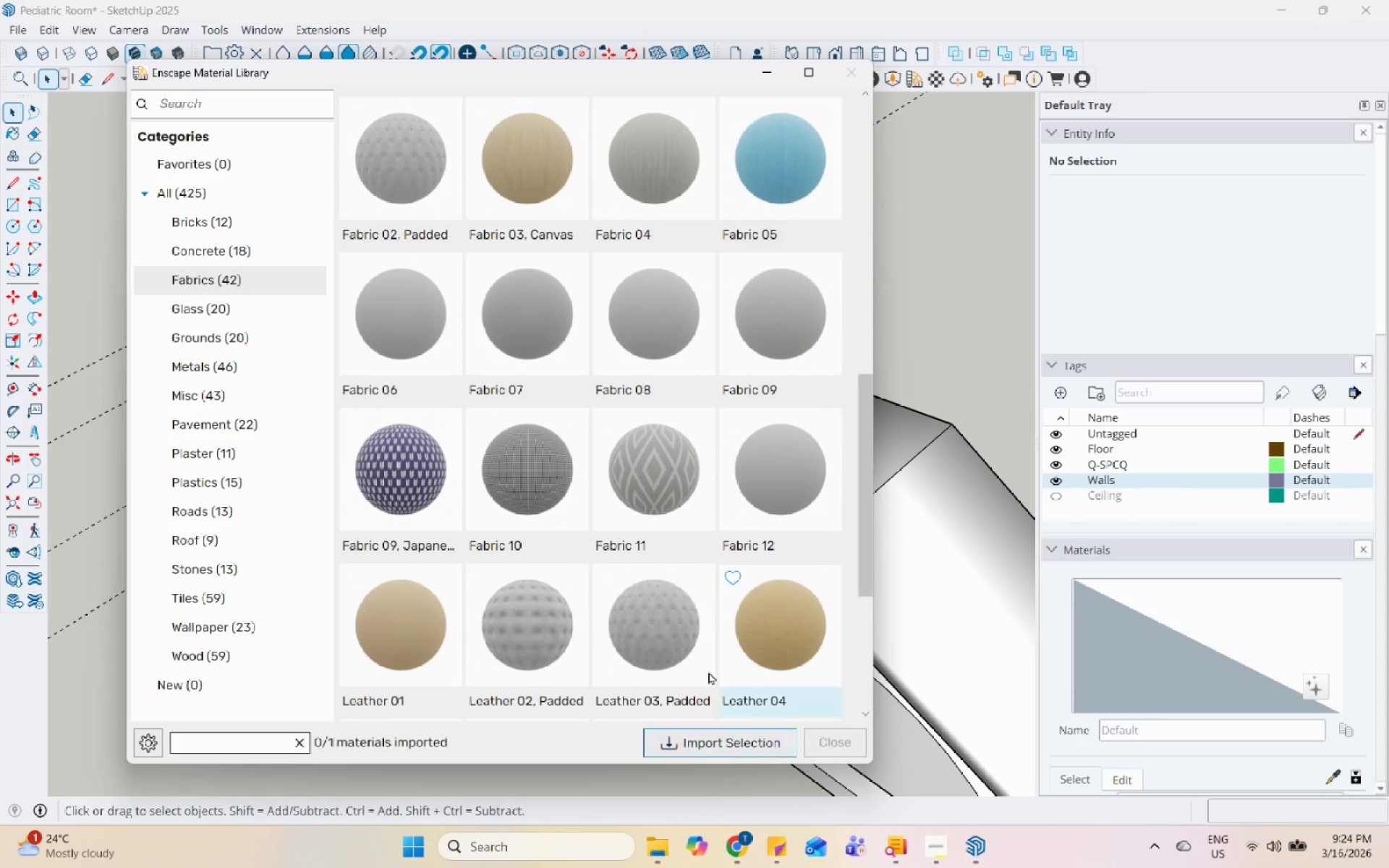 
mouse_move([632, 434])
 